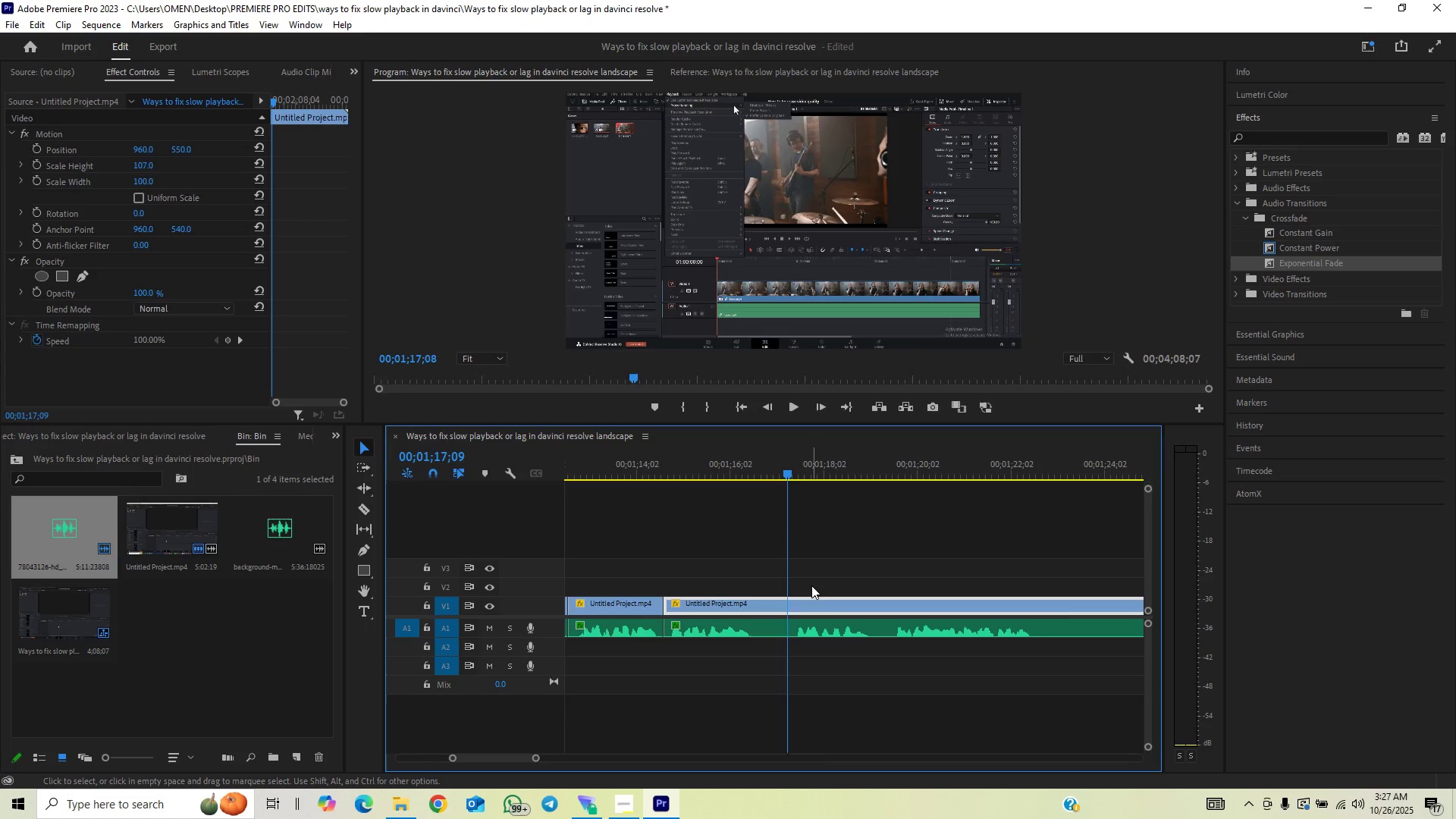 
key(ArrowRight)
 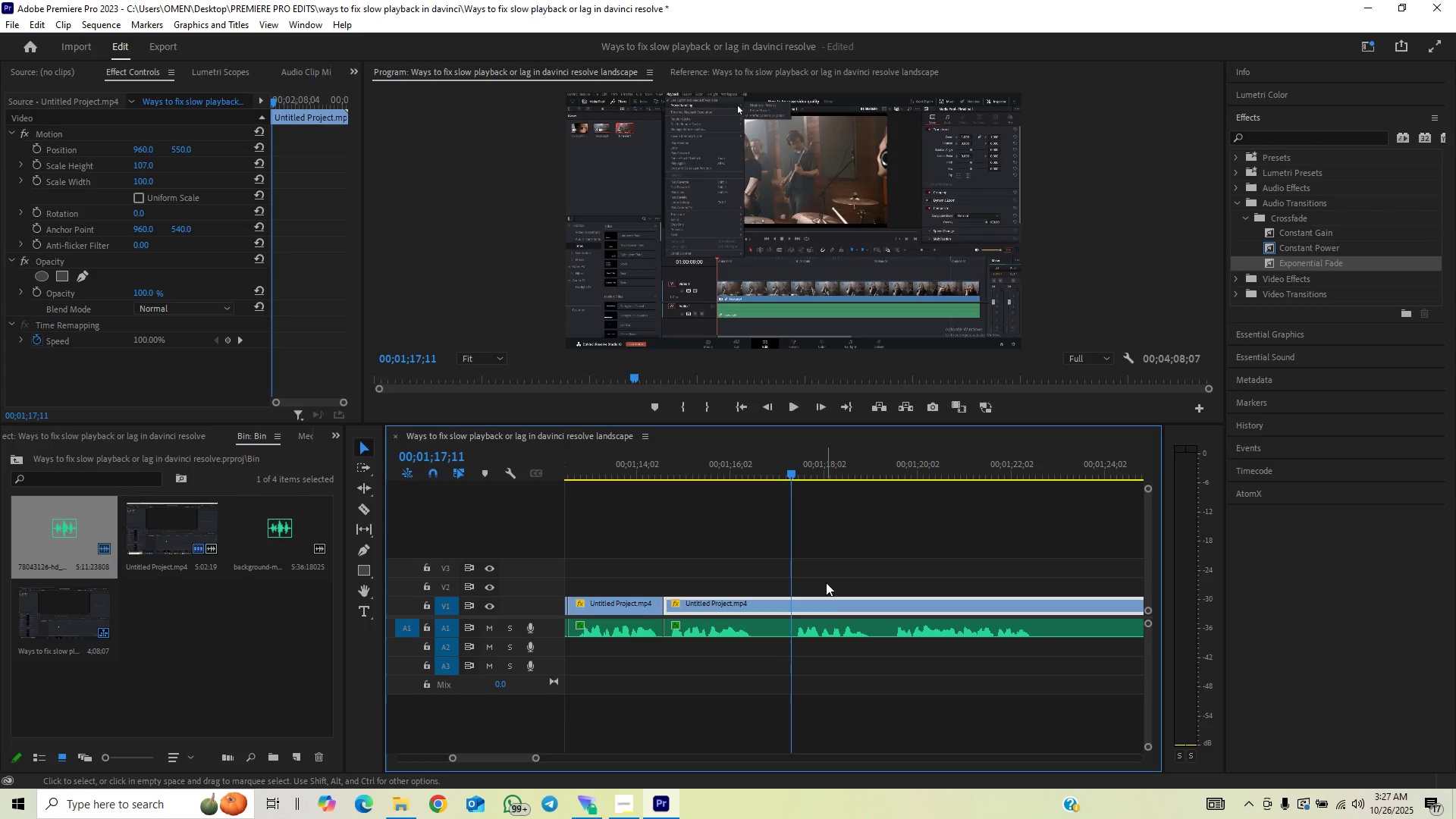 
key(C)
 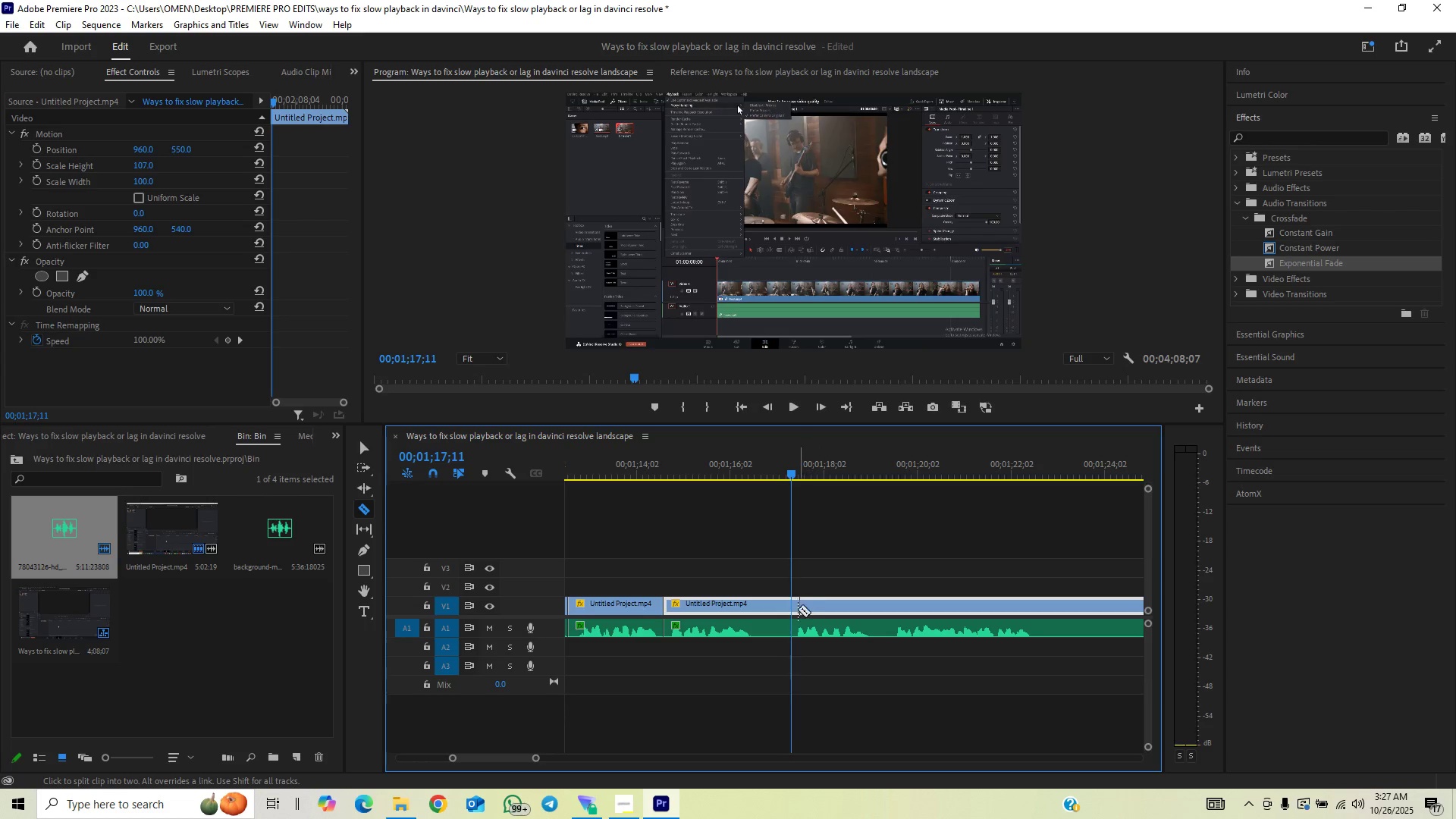 
left_click([795, 610])
 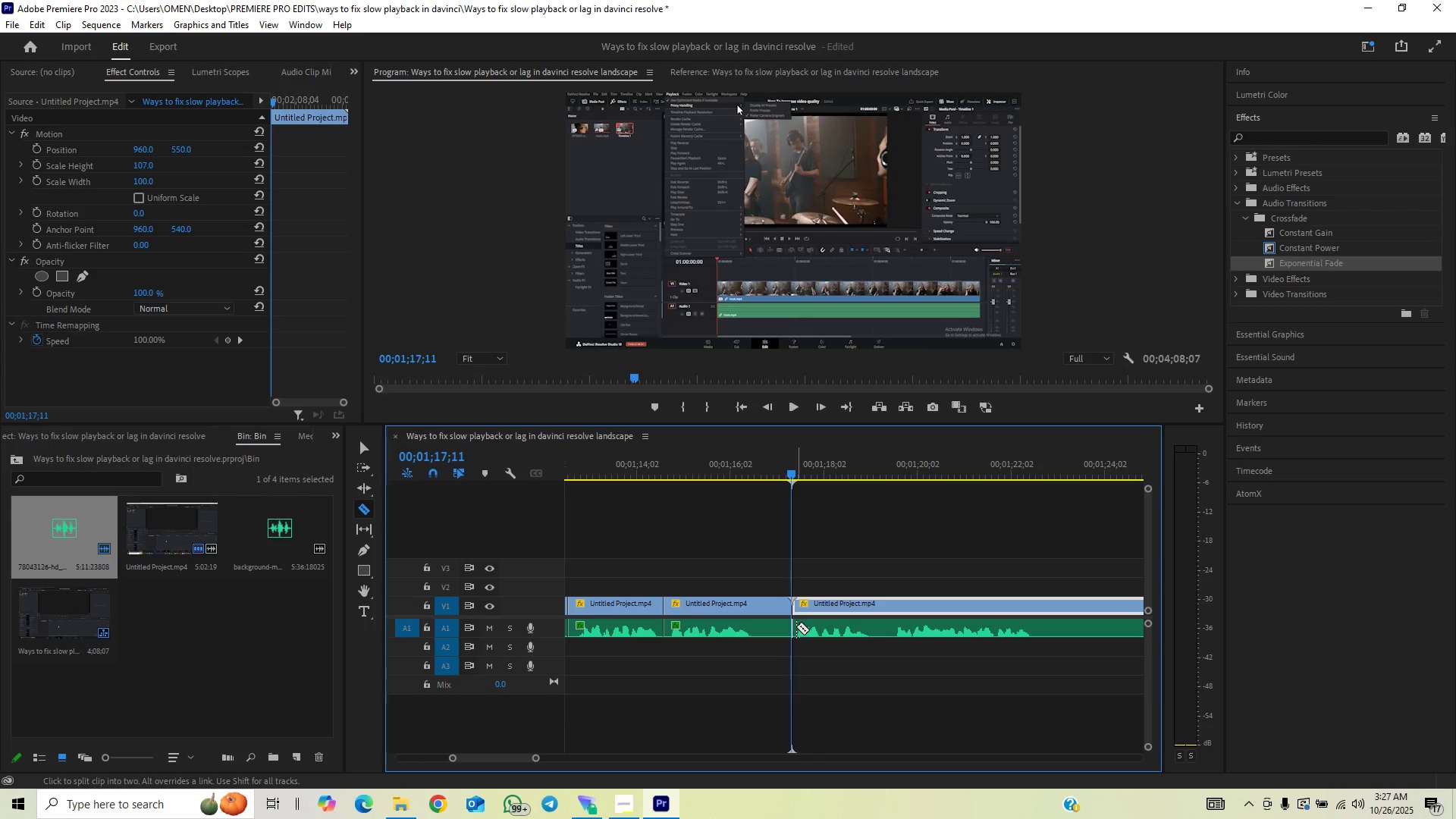 
left_click([796, 626])
 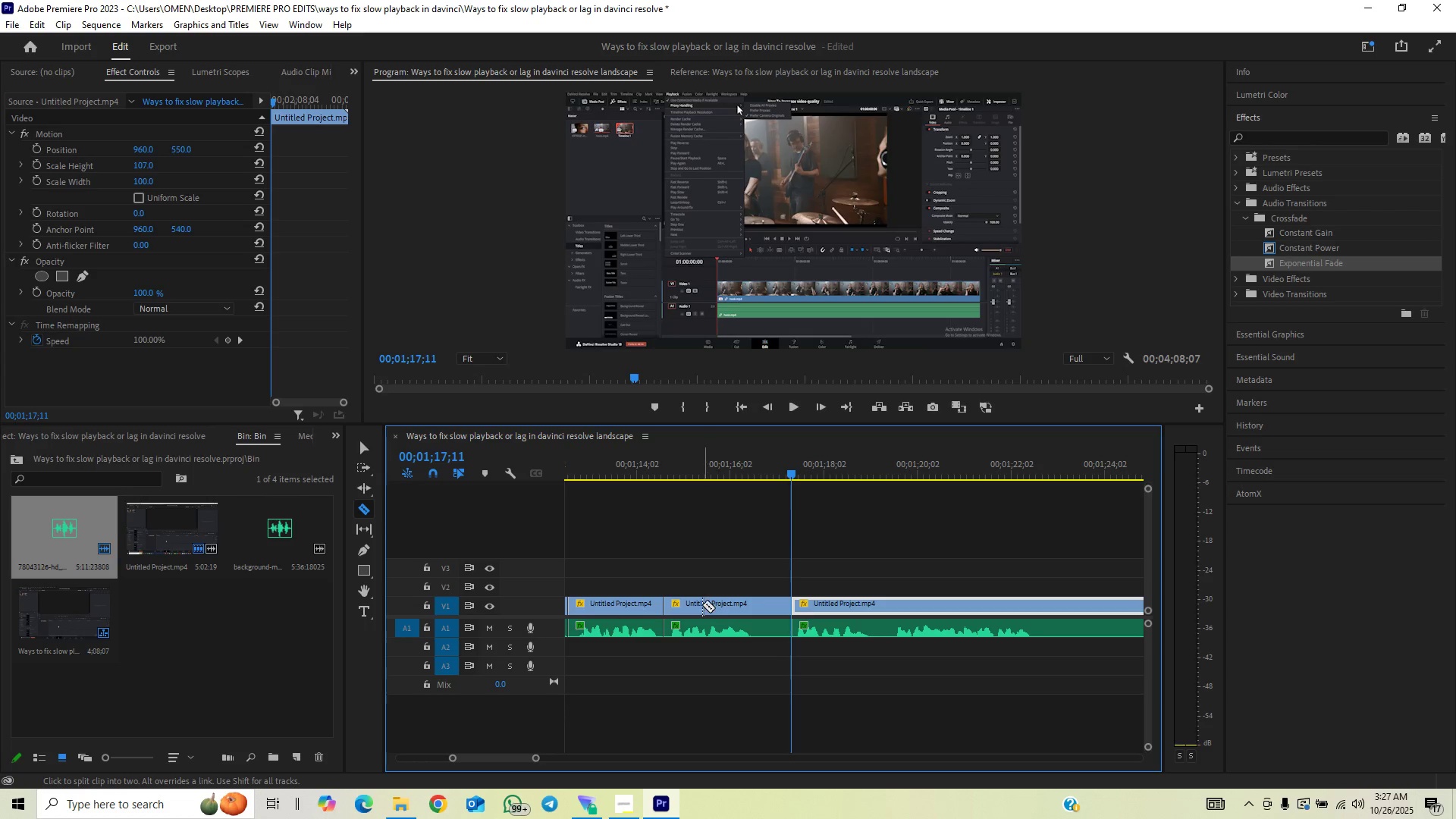 
left_click([701, 604])
 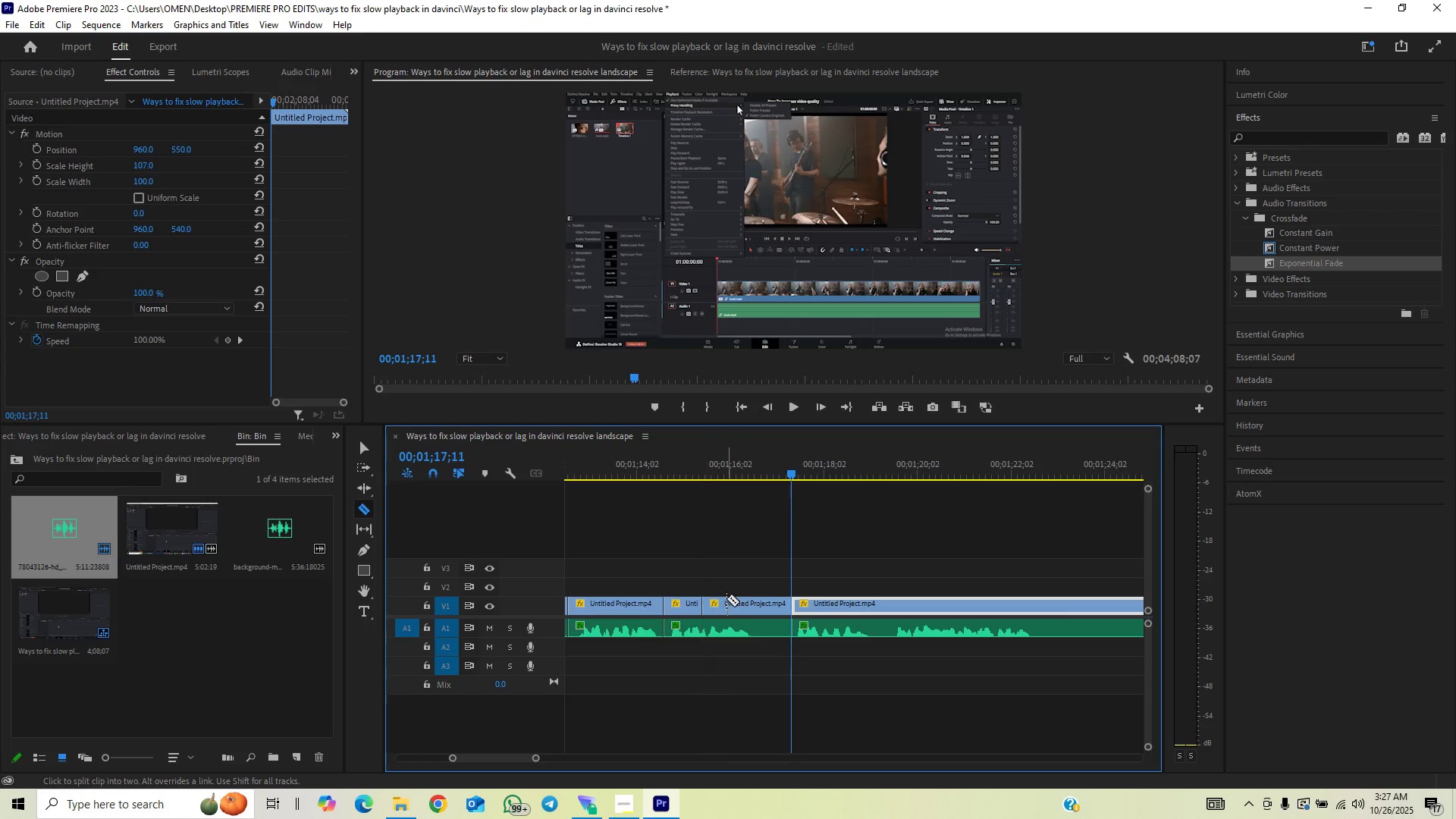 
right_click([728, 598])
 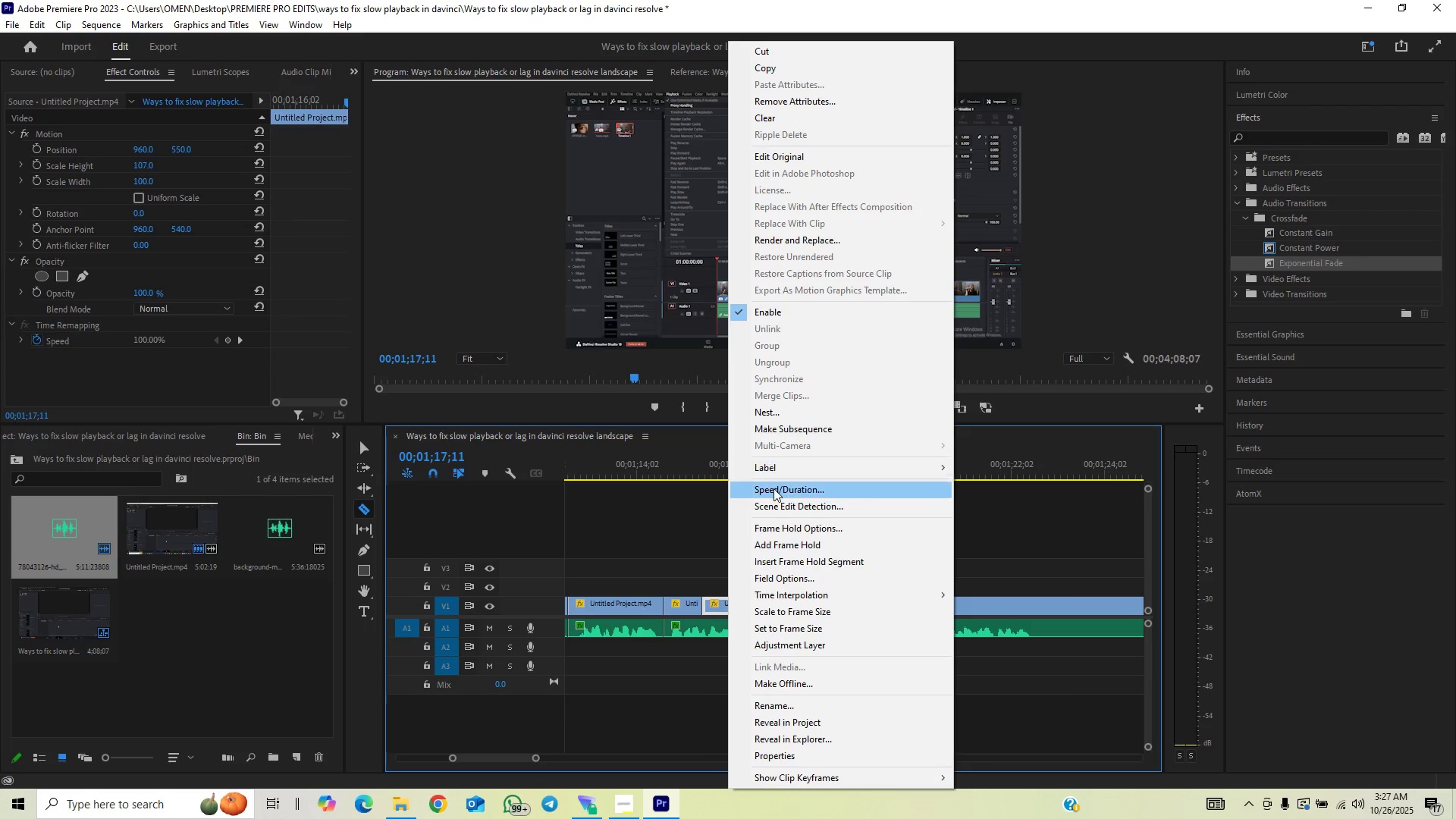 
left_click([774, 488])
 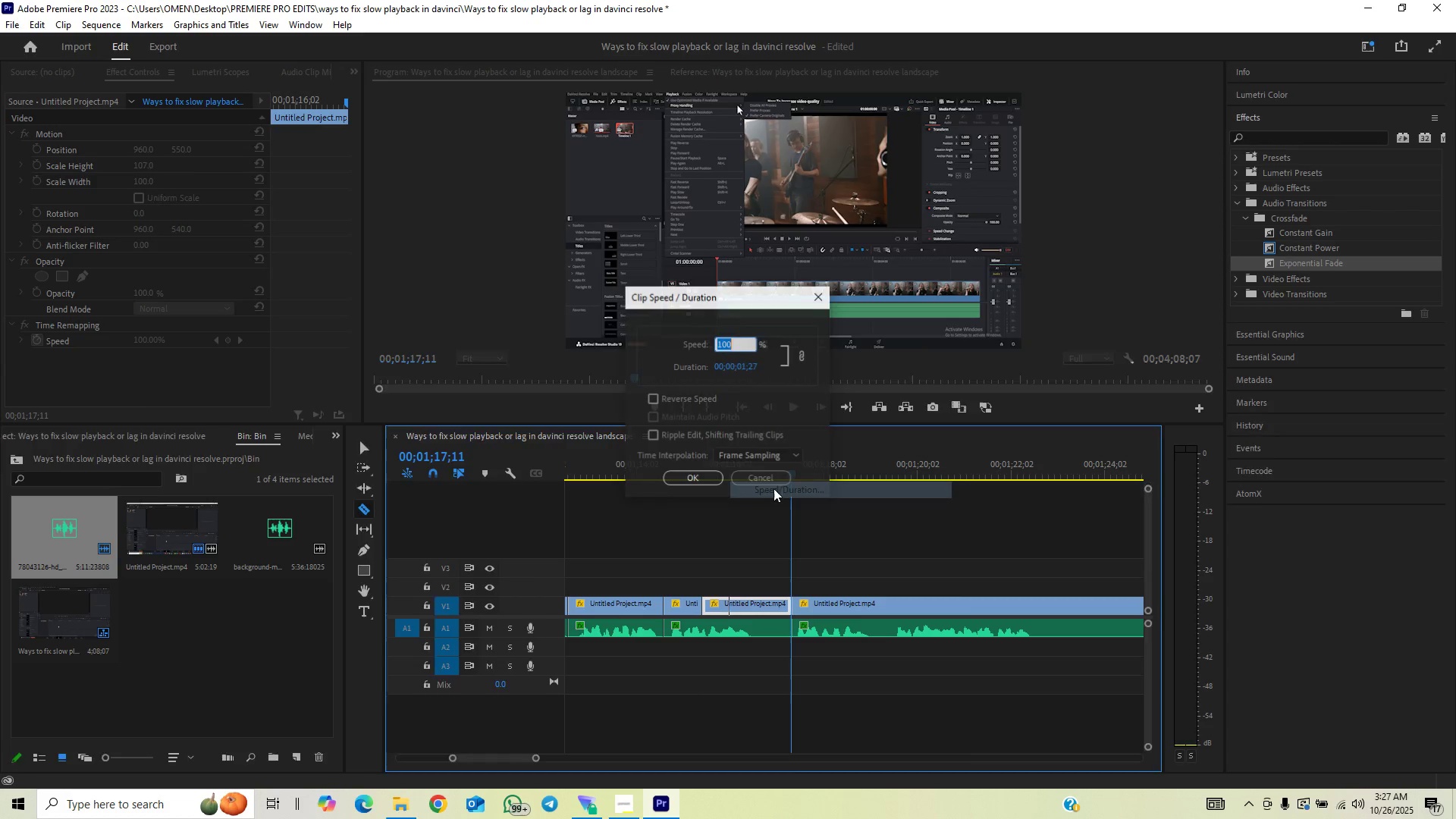 
type(130)
 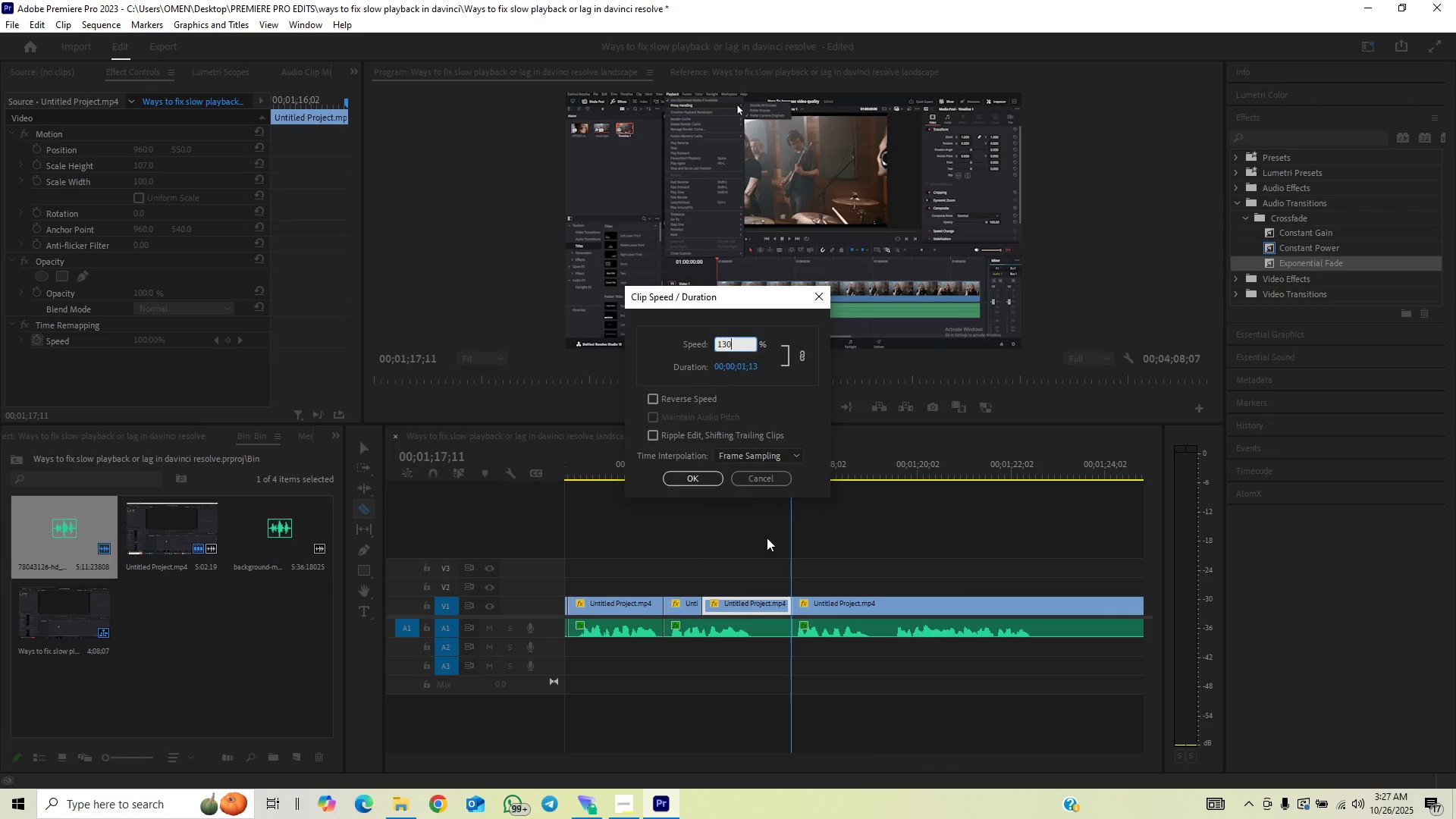 
key(Enter)
 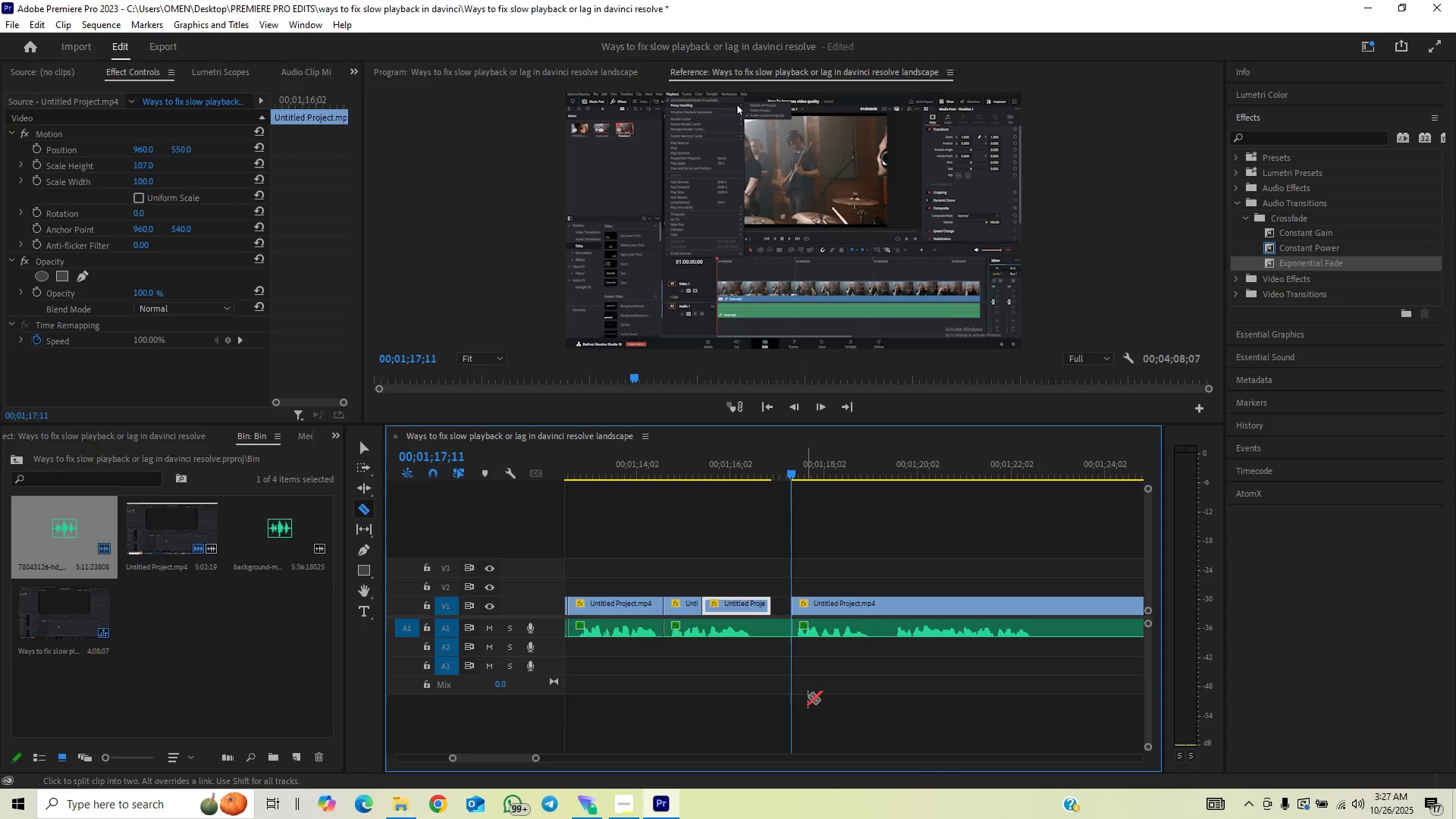 
key(V)
 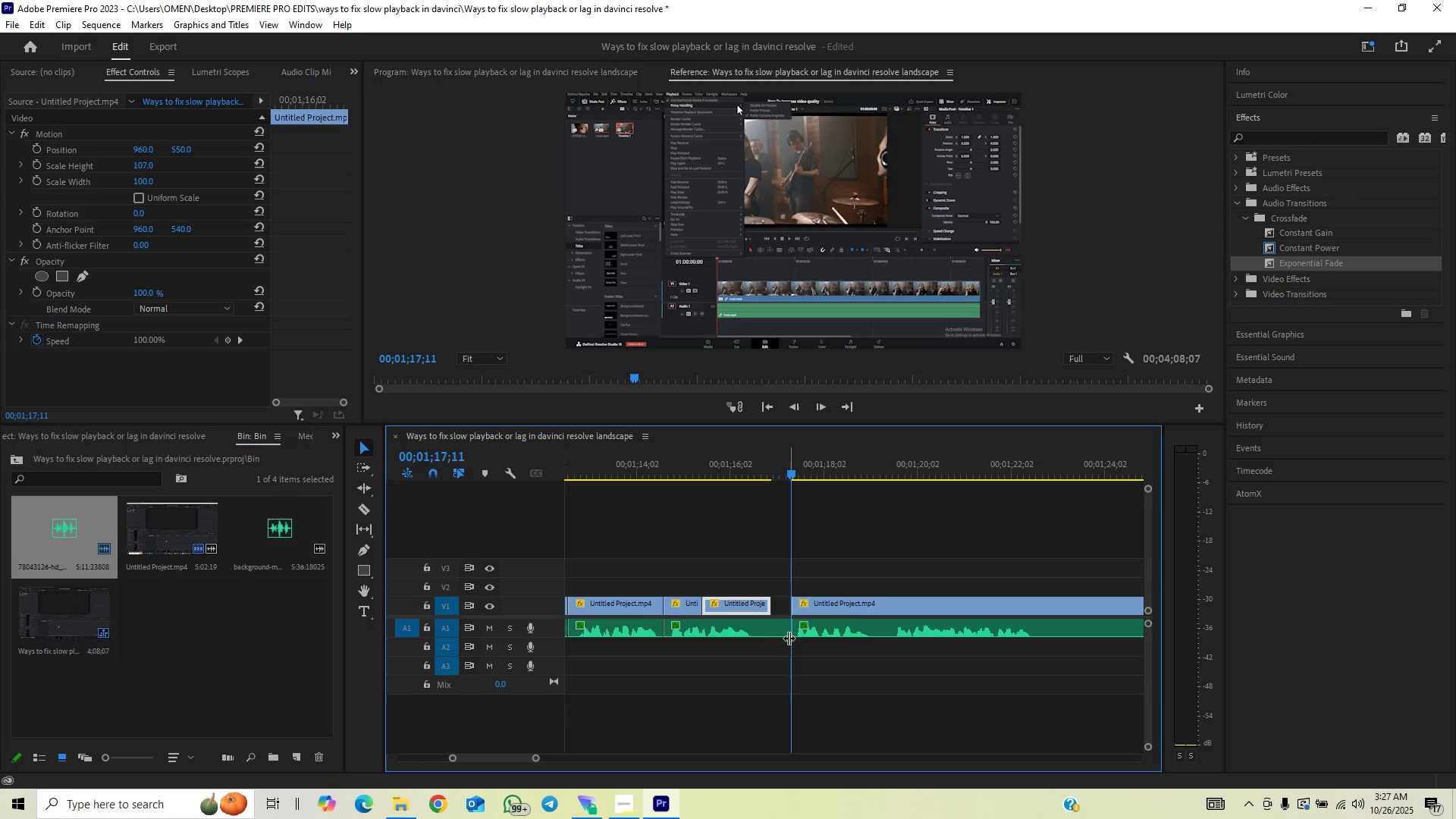 
left_click_drag(start_coordinate=[789, 636], to_coordinate=[770, 650])
 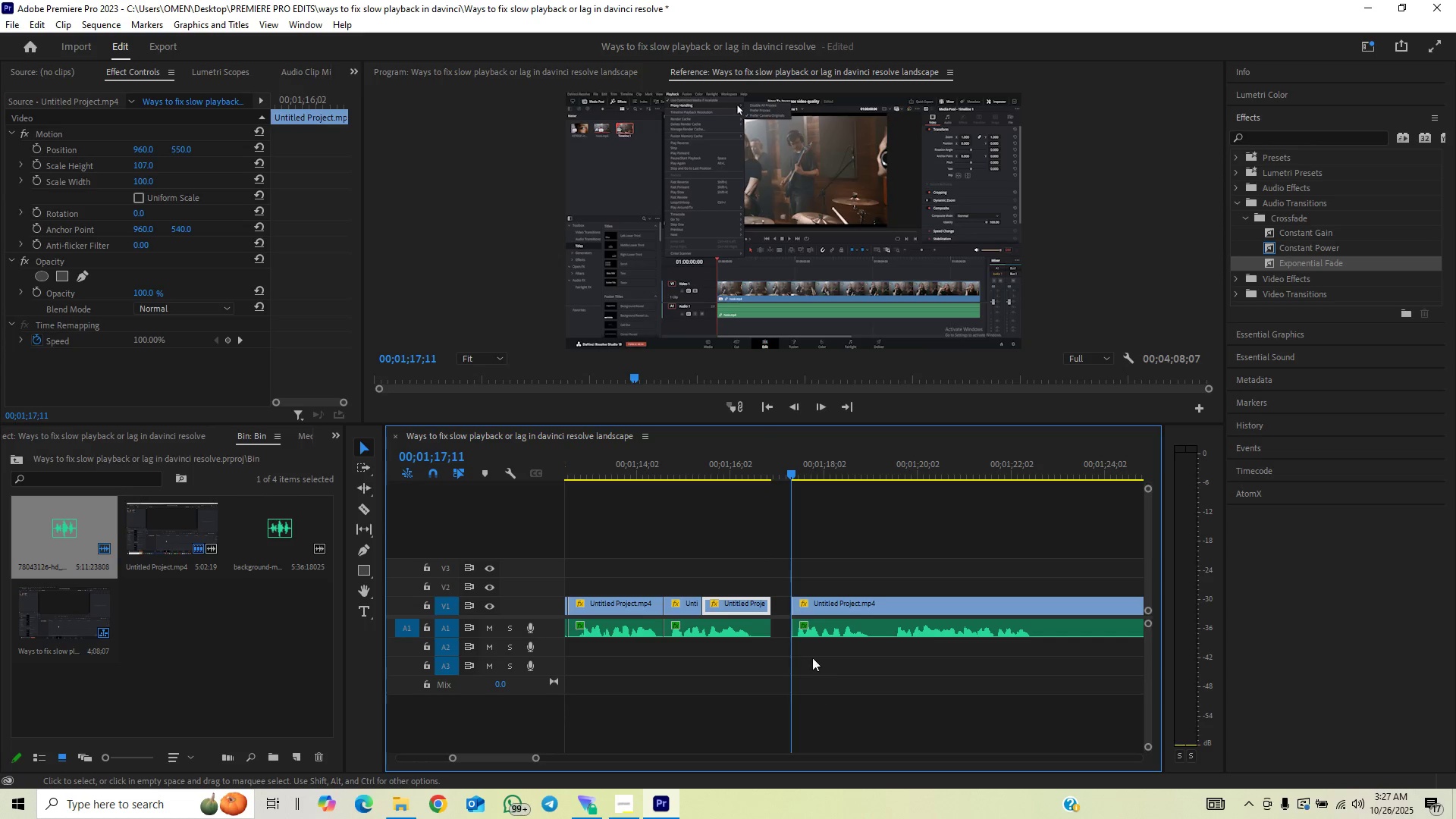 
left_click_drag(start_coordinate=[828, 661], to_coordinate=[863, 579])
 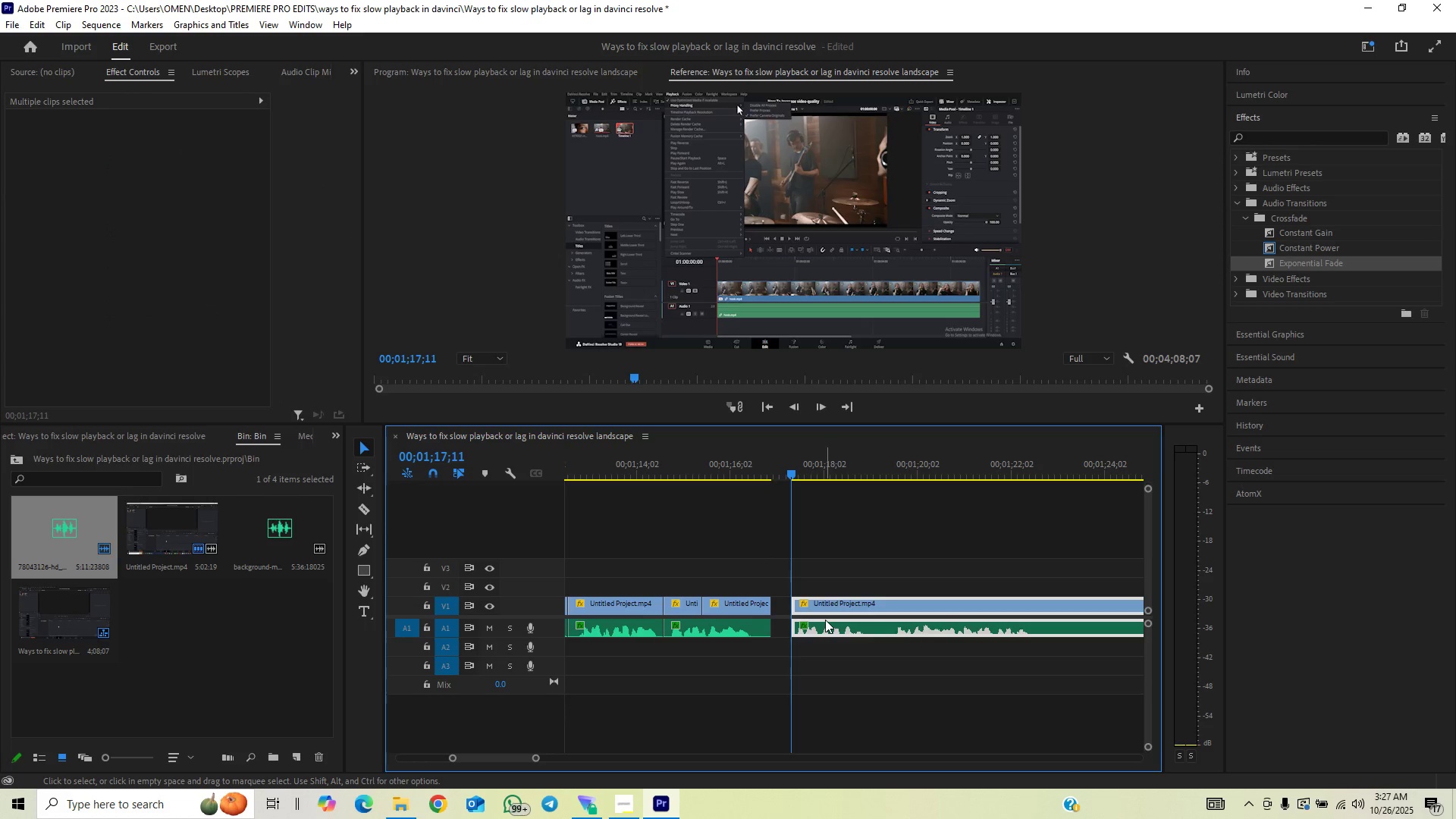 
left_click_drag(start_coordinate=[825, 619], to_coordinate=[800, 617])
 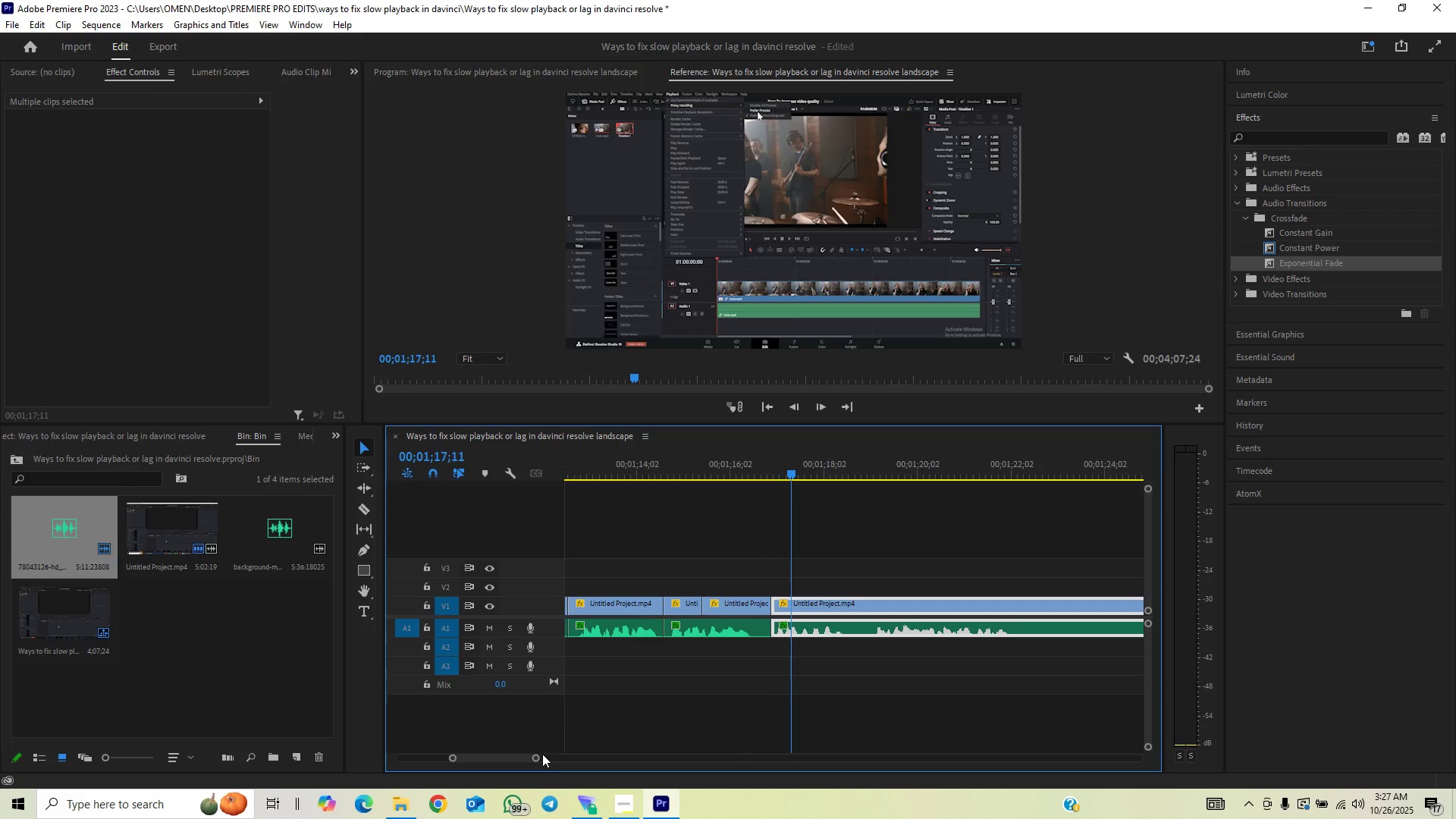 
left_click_drag(start_coordinate=[537, 758], to_coordinate=[558, 747])
 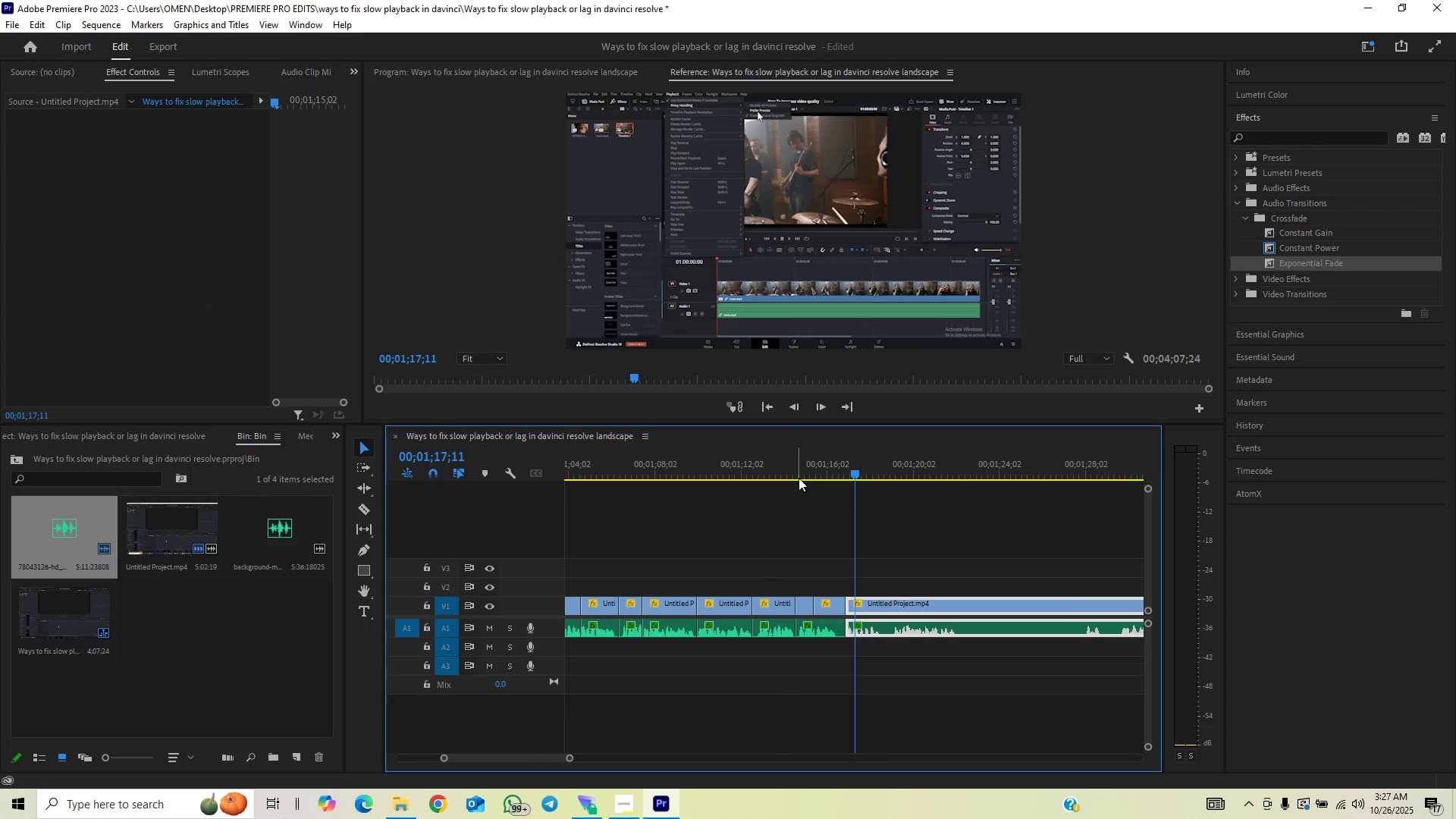 
double_click([857, 485])
 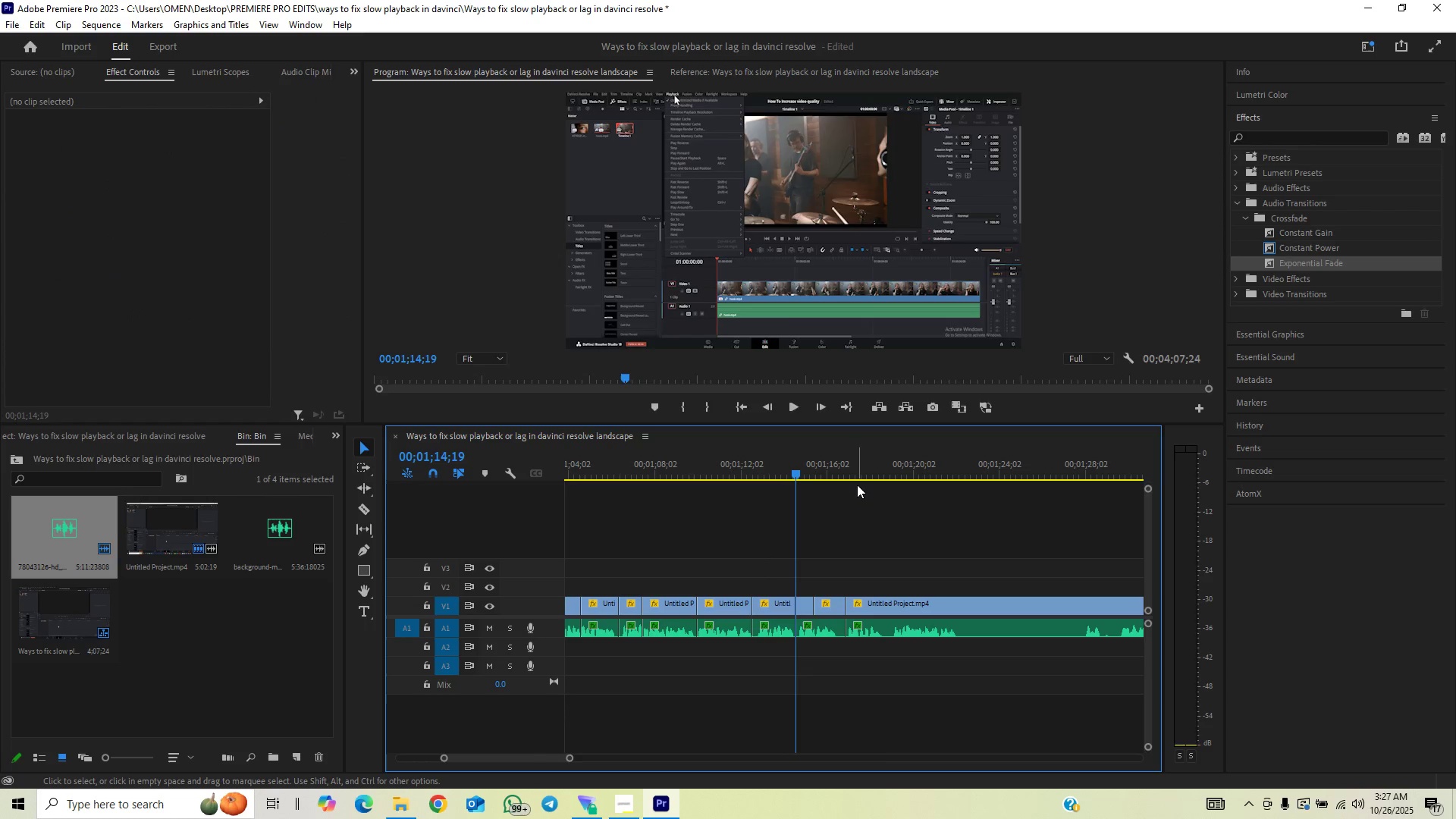 
key(Space)
 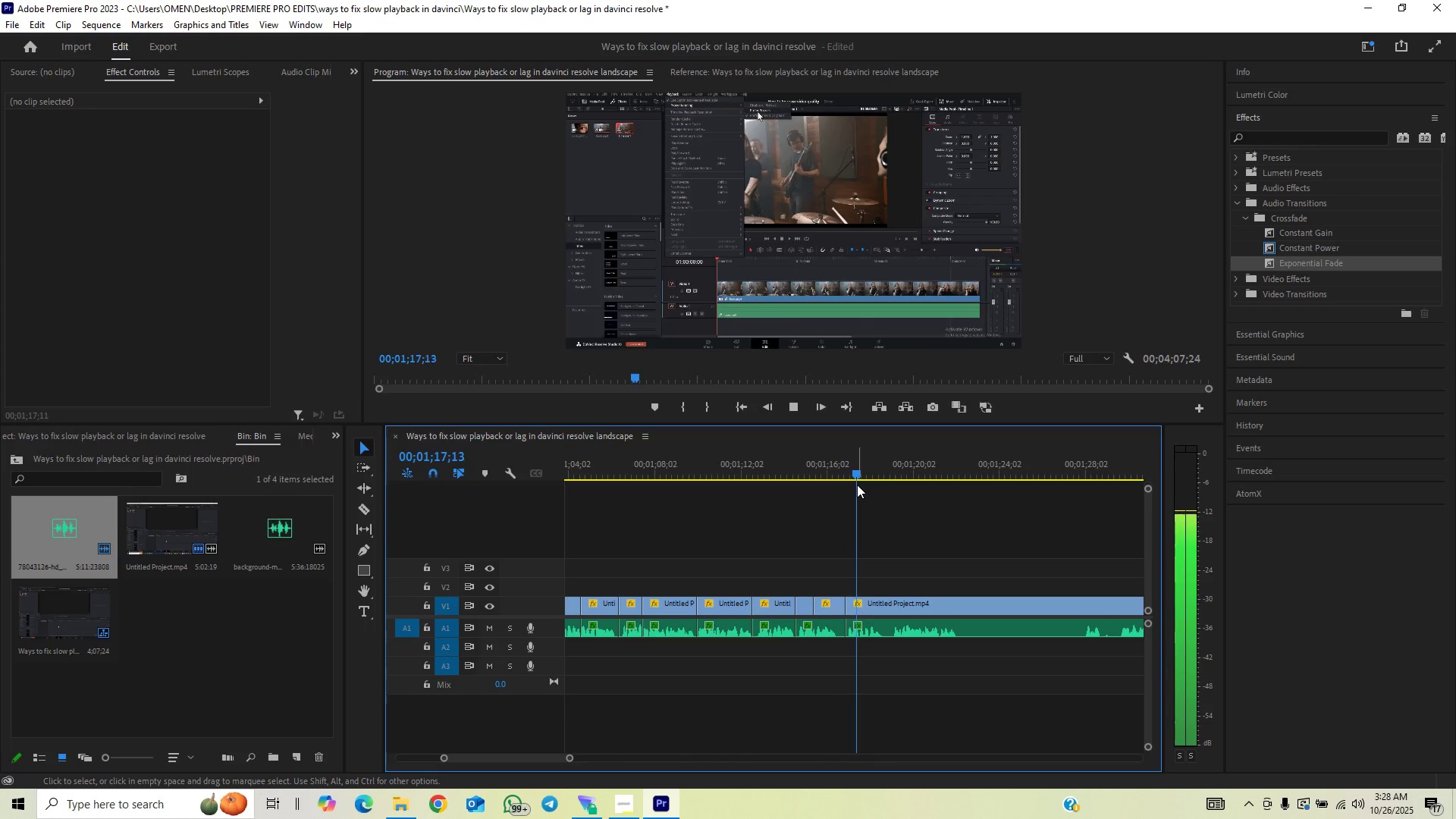 
wait(8.04)
 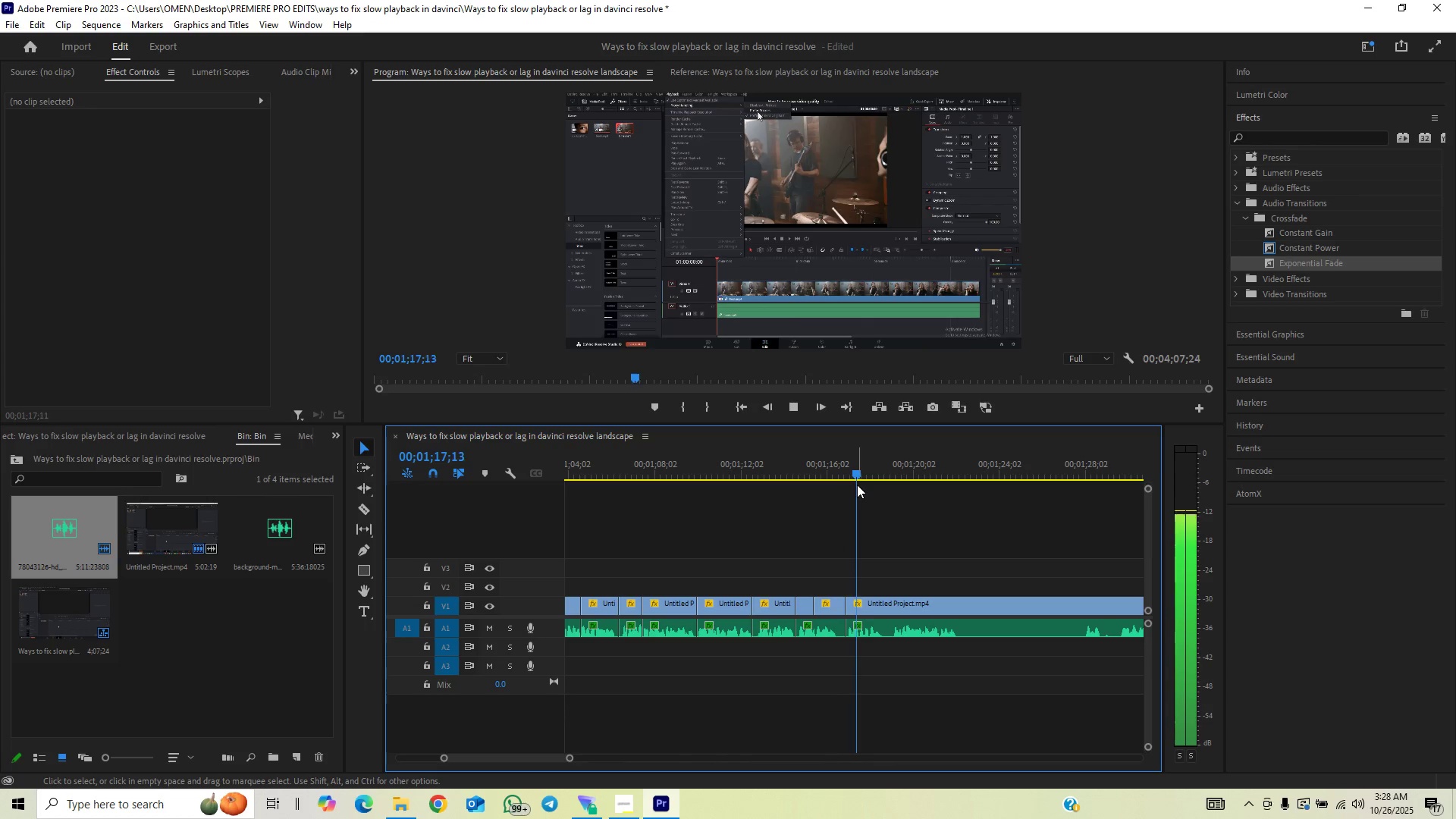 
left_click_drag(start_coordinate=[565, 756], to_coordinate=[569, 759])
 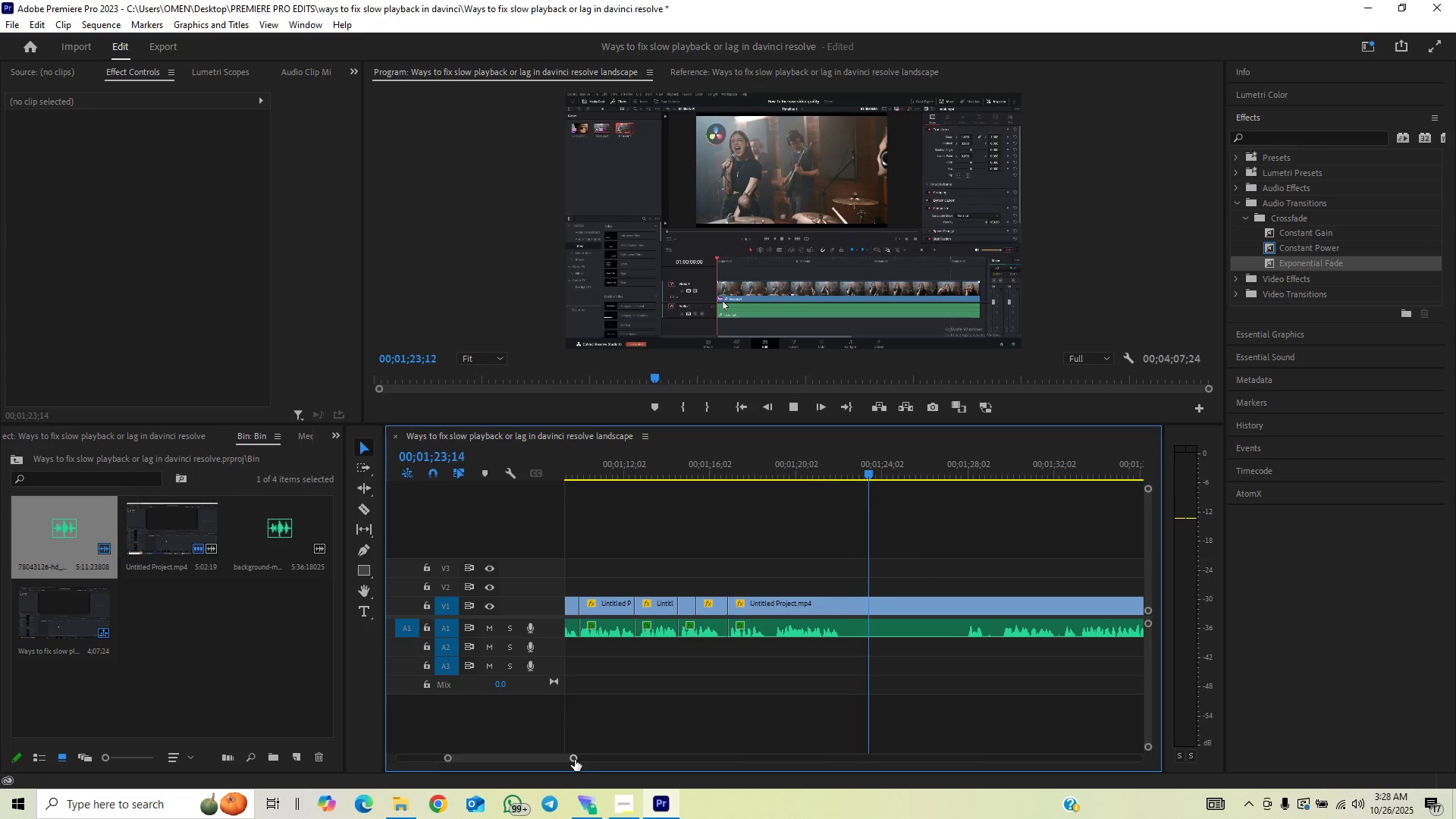 
left_click_drag(start_coordinate=[575, 760], to_coordinate=[585, 744])
 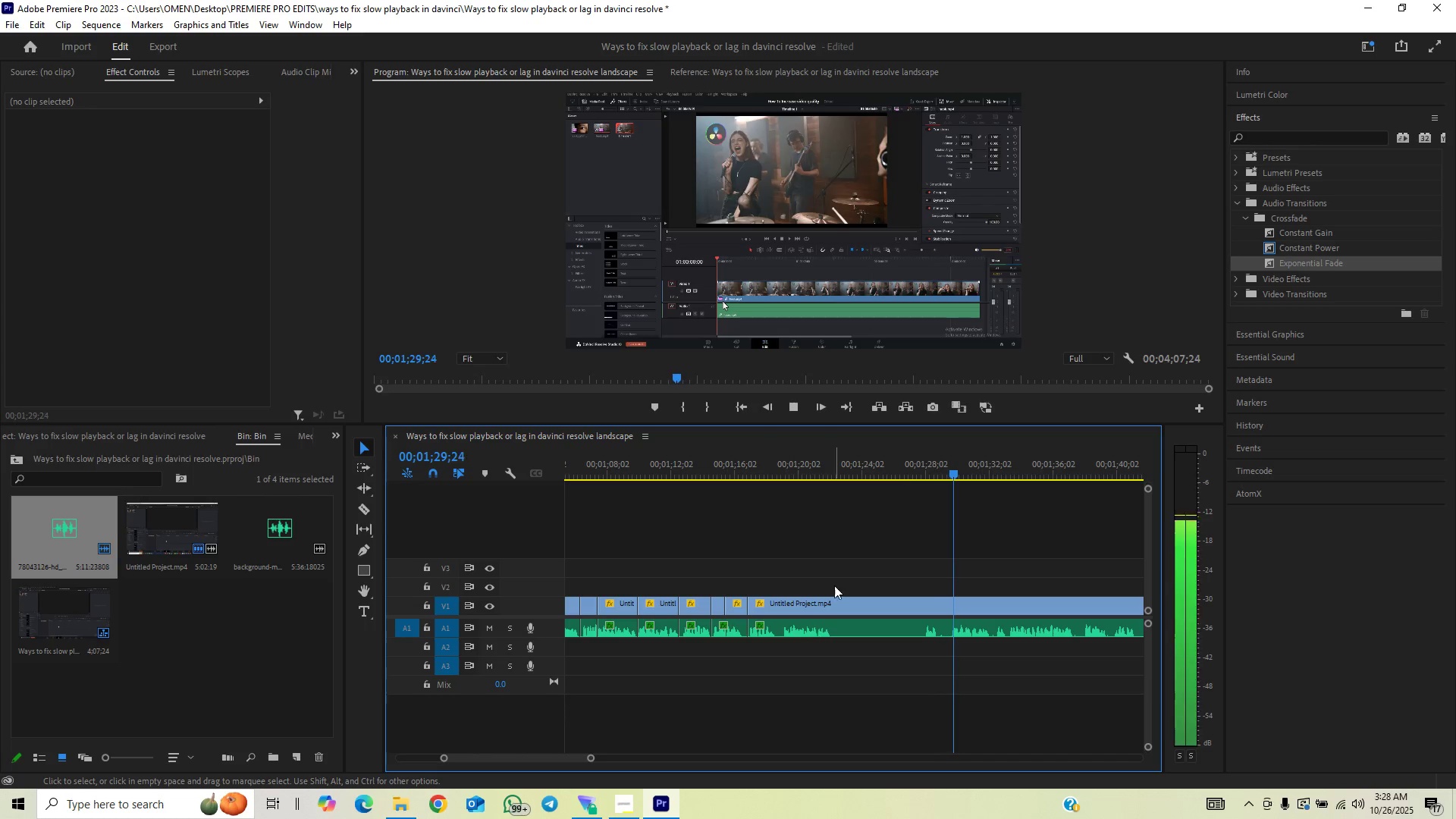 
wait(10.81)
 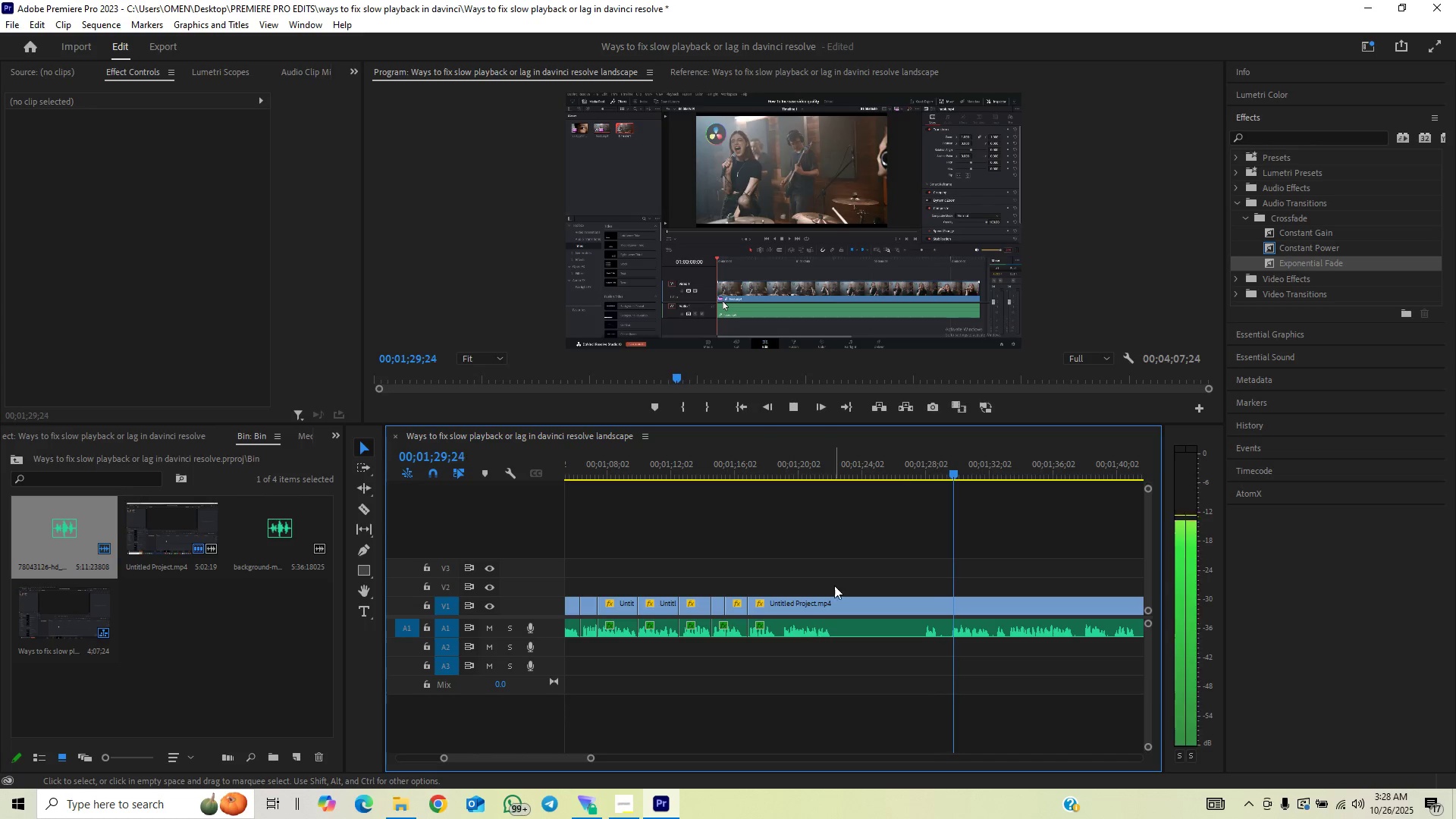 
left_click([805, 470])
 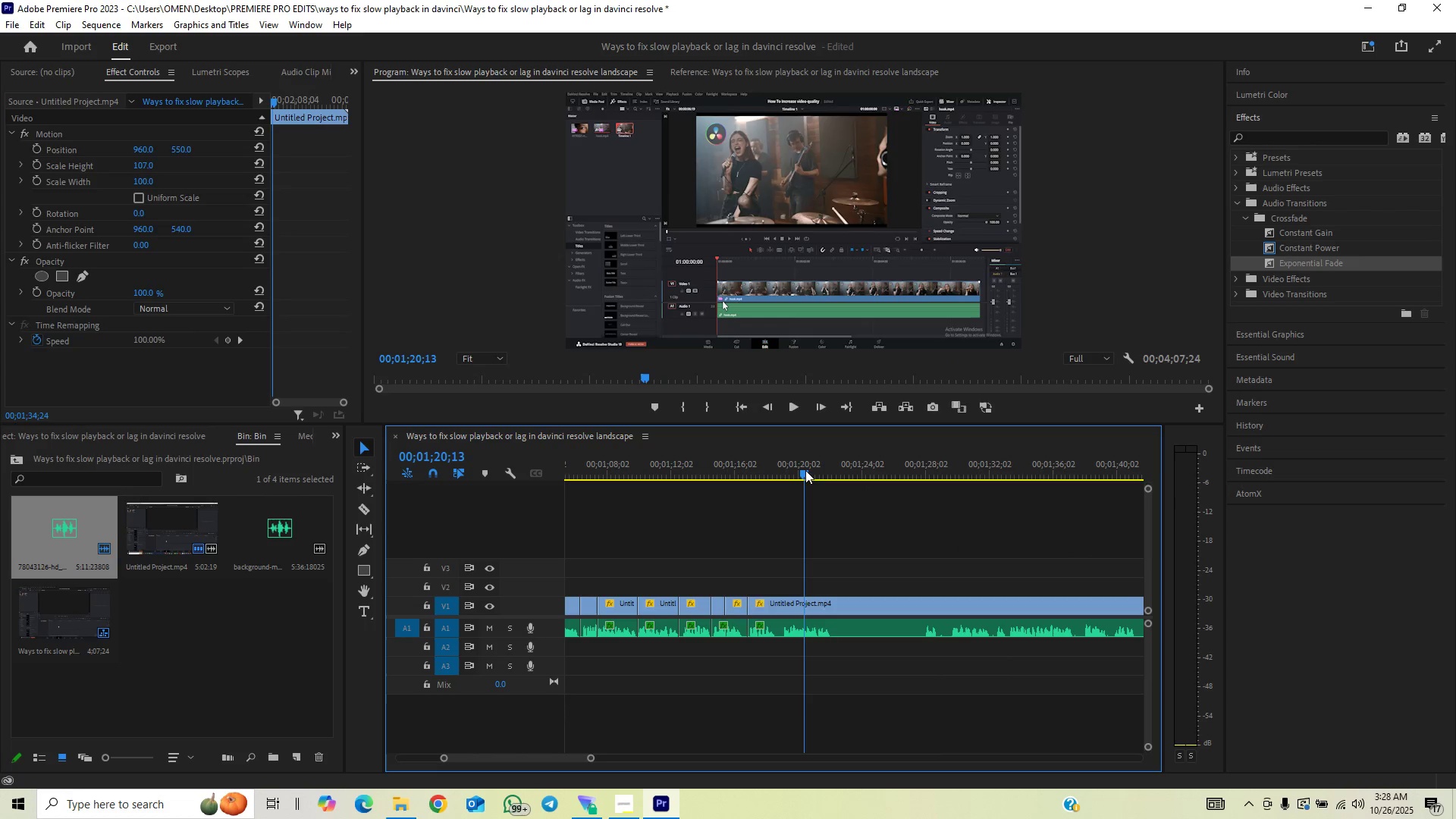 
key(Space)
 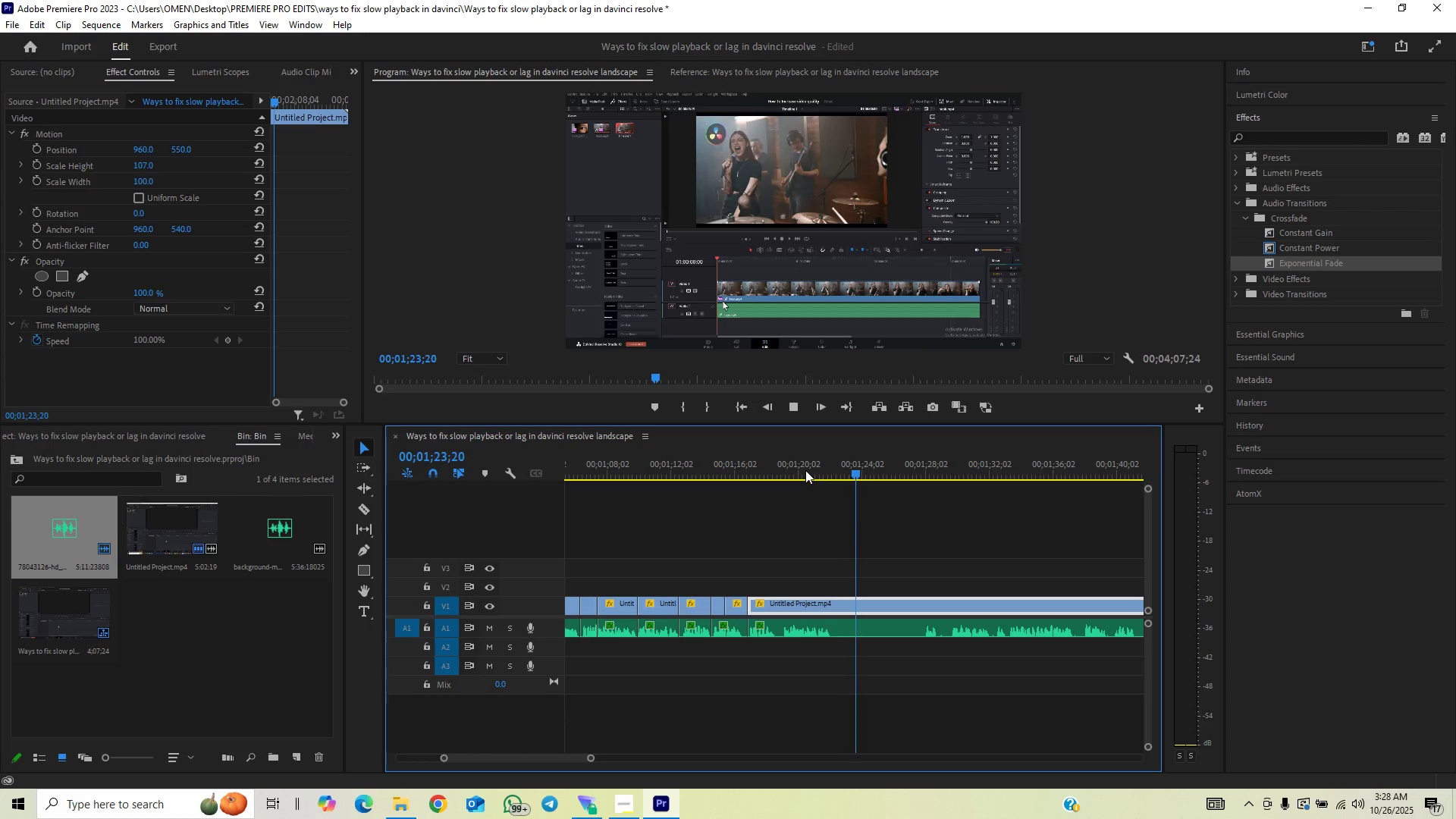 
wait(5.11)
 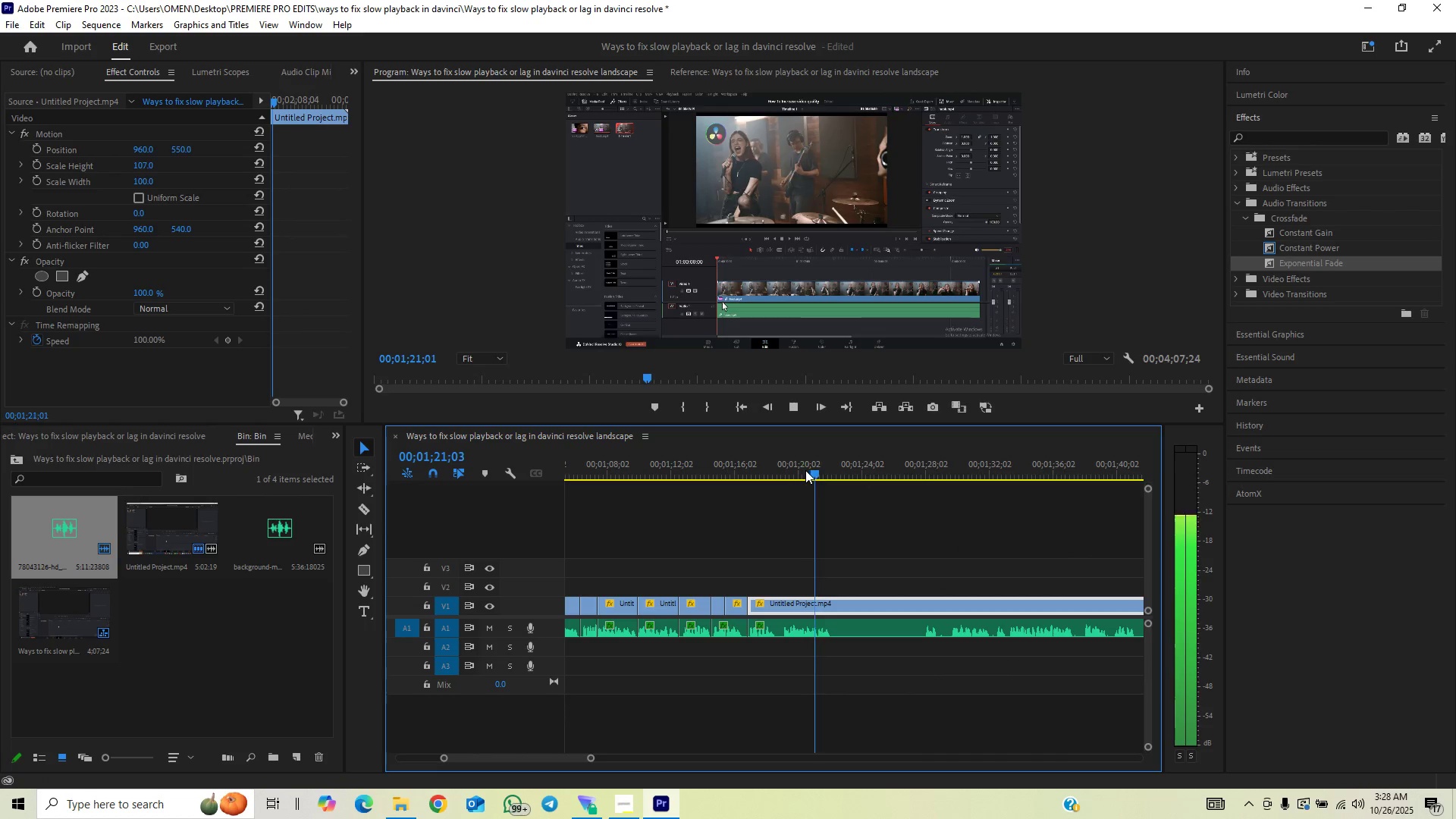 
left_click([954, 470])
 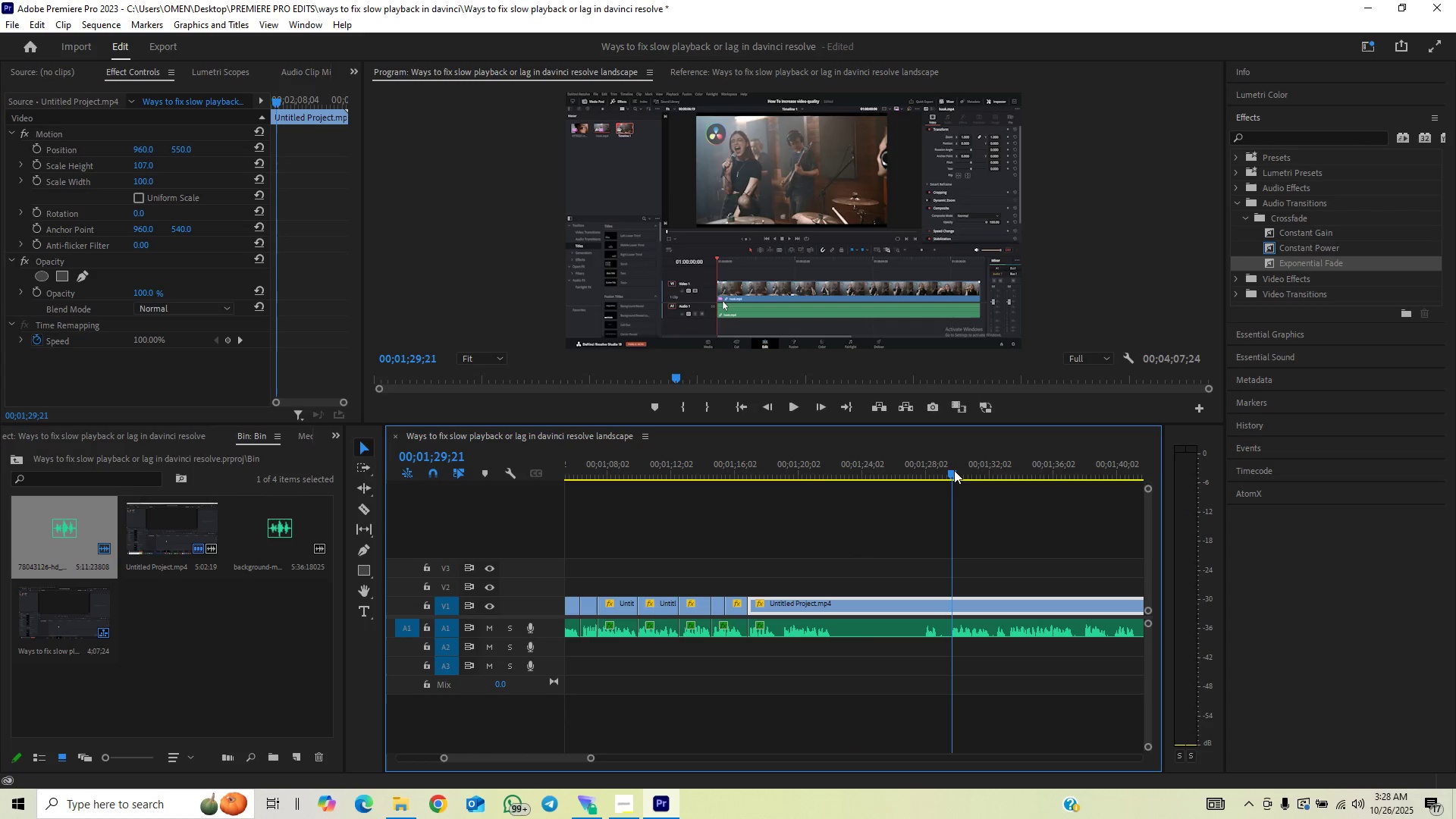 
key(Space)
 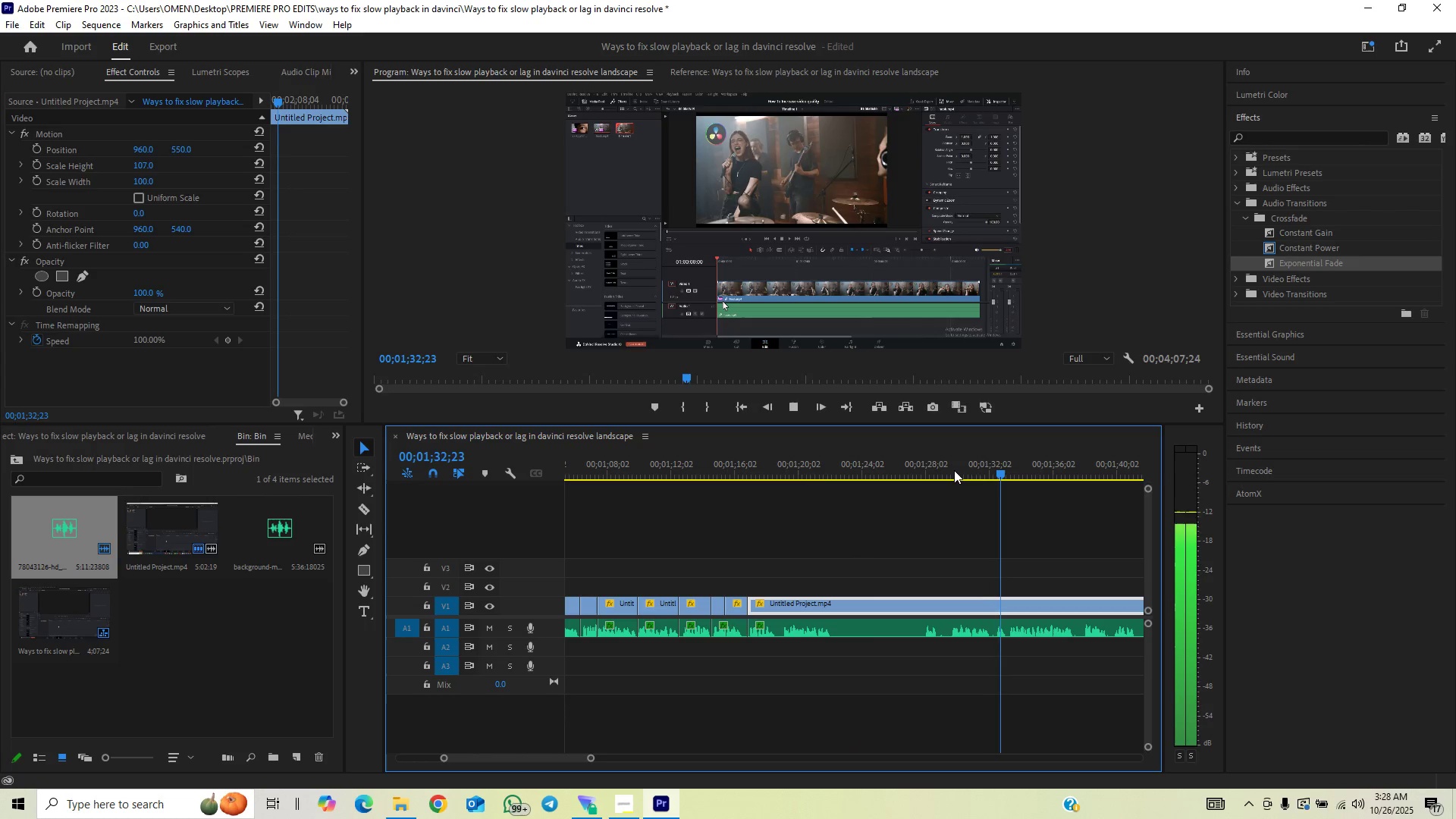 
scroll: coordinate [954, 470], scroll_direction: up, amount: 1.0
 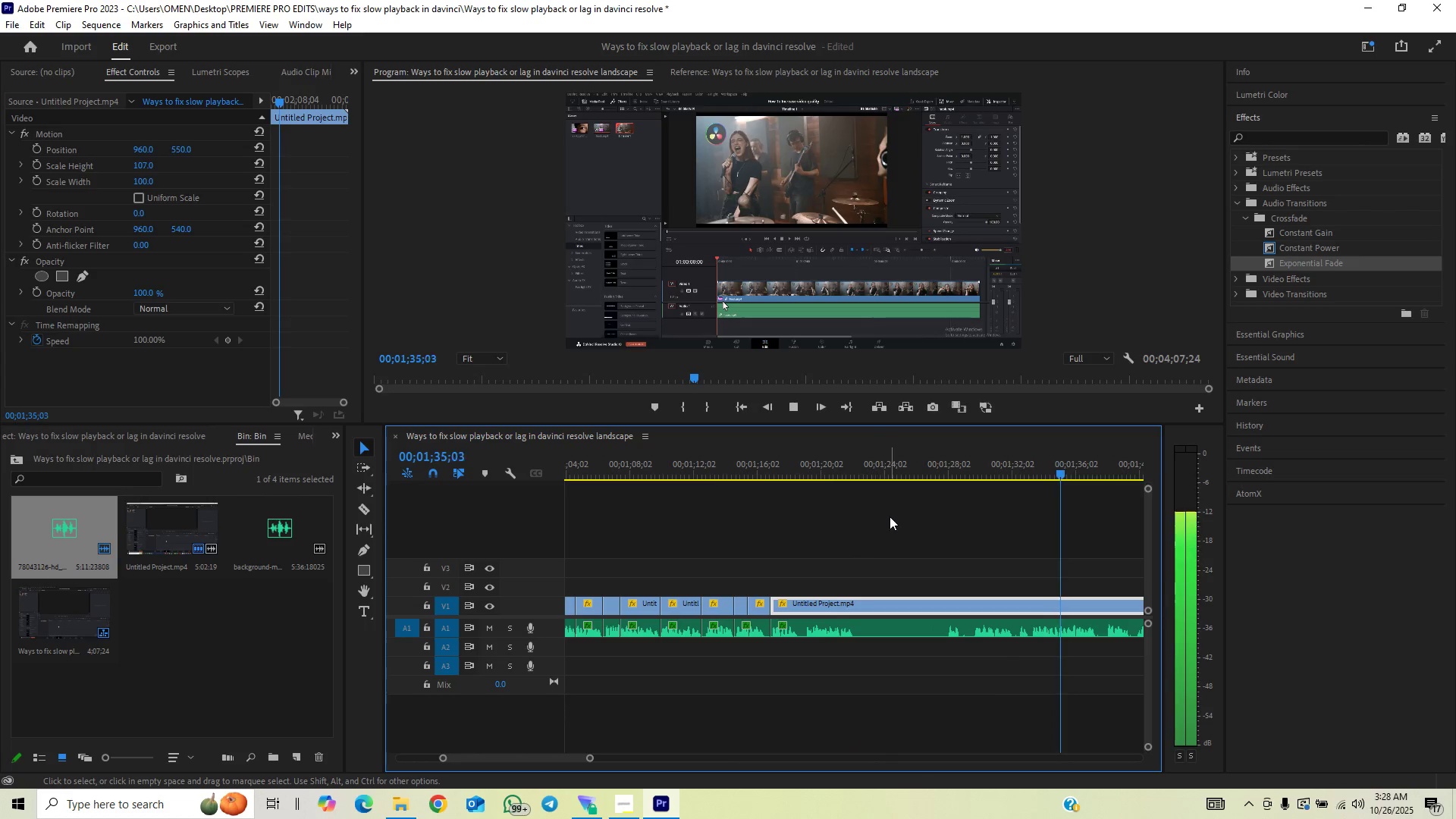 
key(Space)
 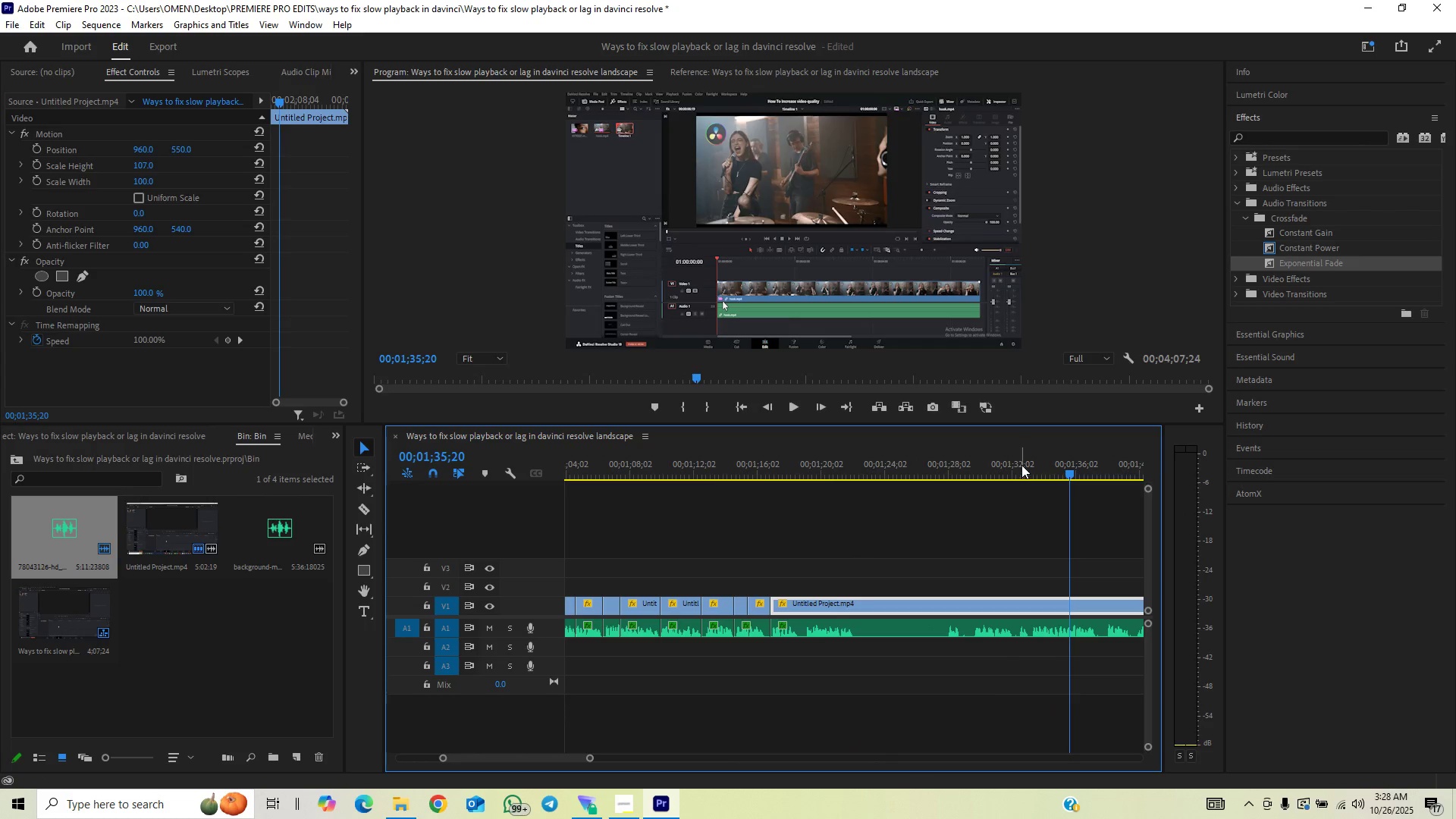 
left_click([1021, 465])
 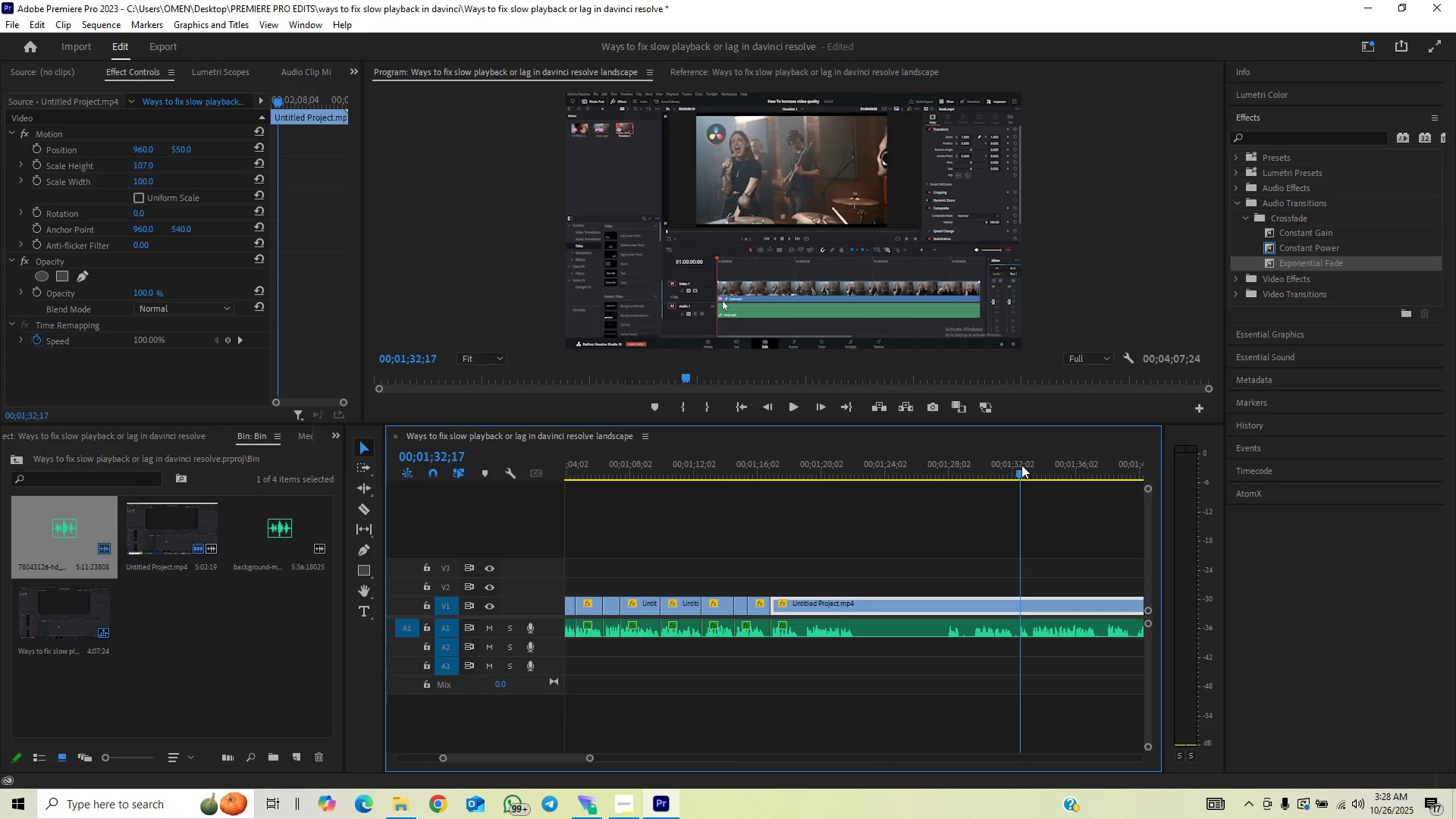 
key(Space)
 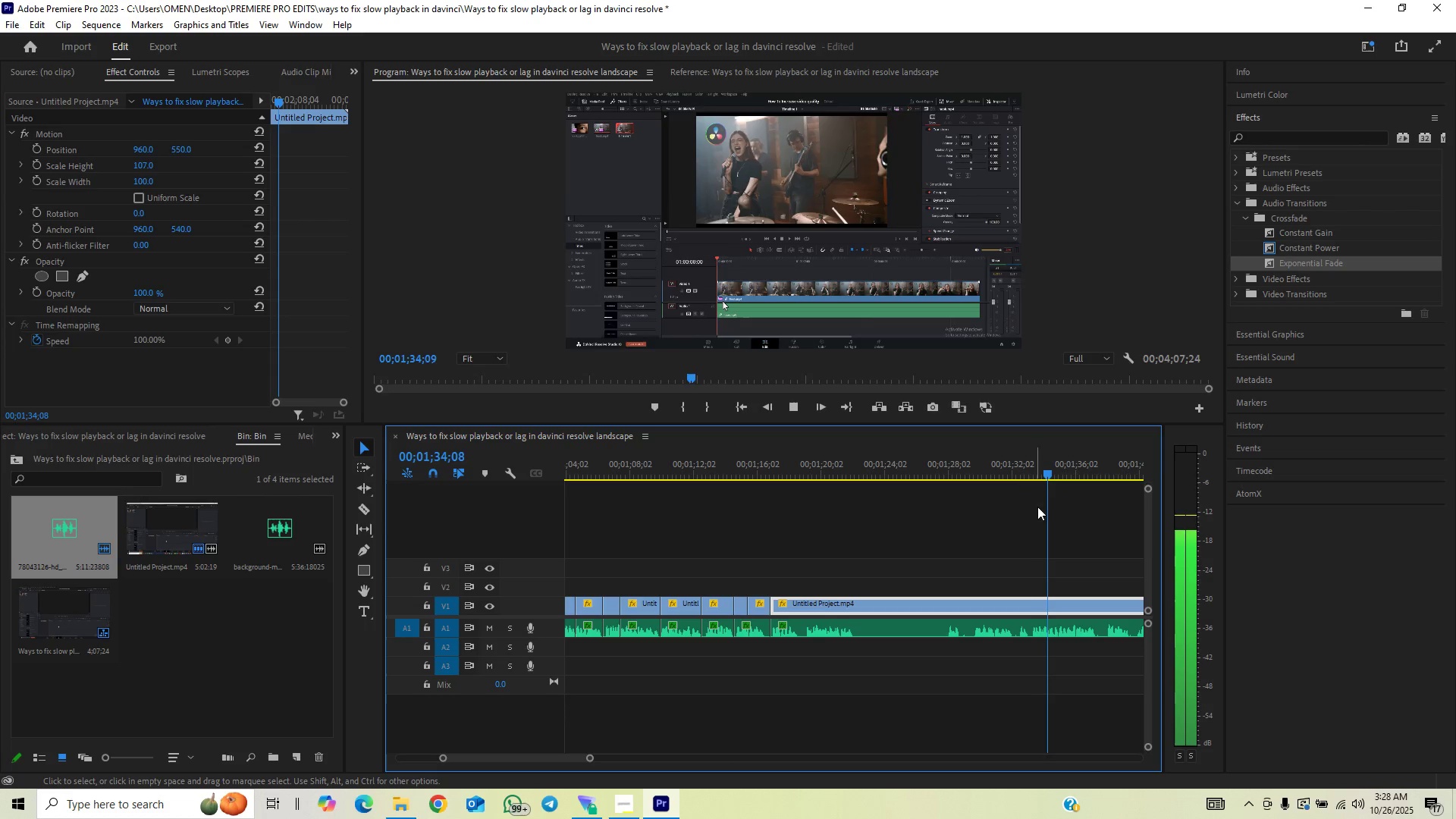 
key(Space)
 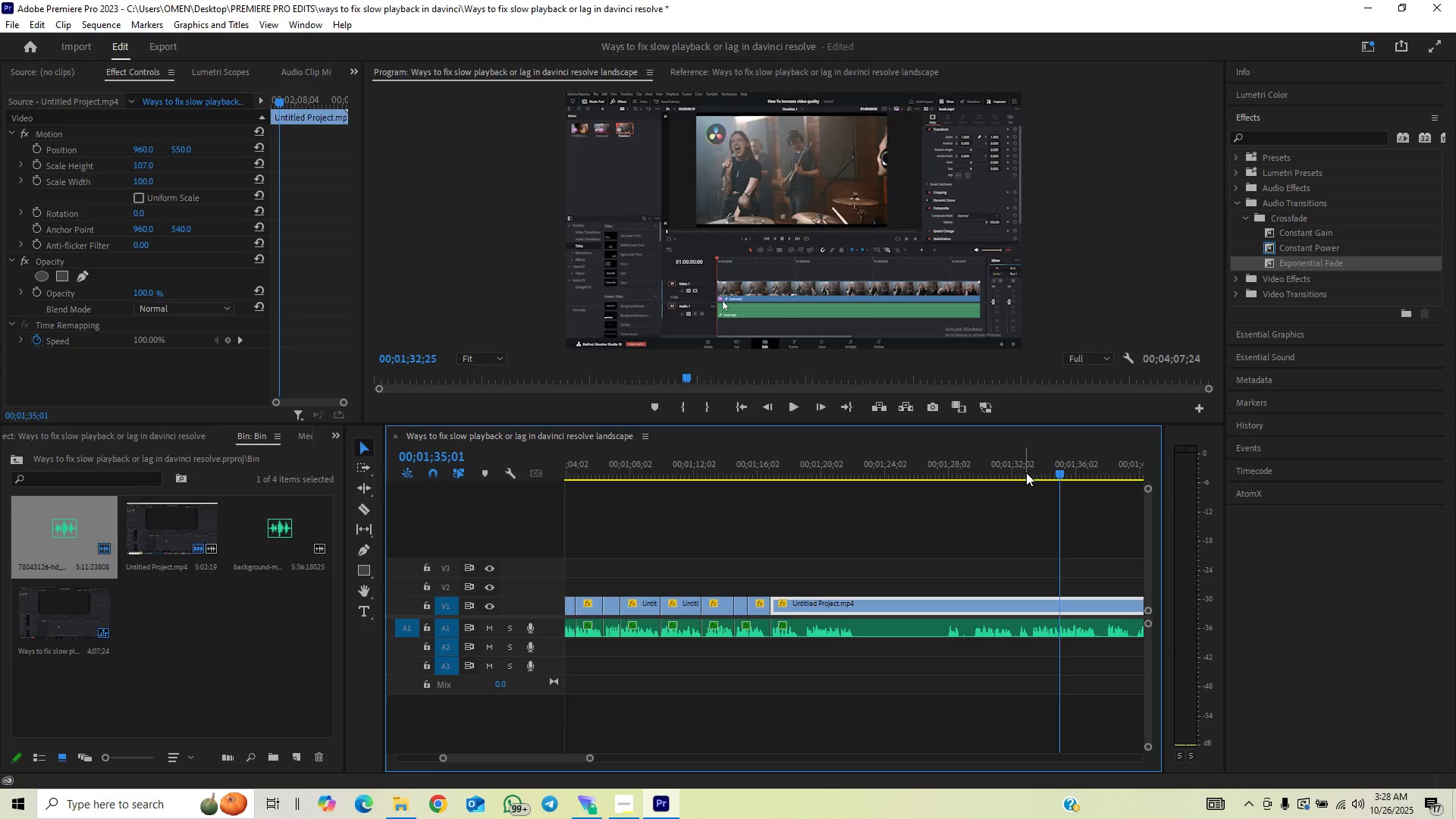 
left_click([1026, 472])
 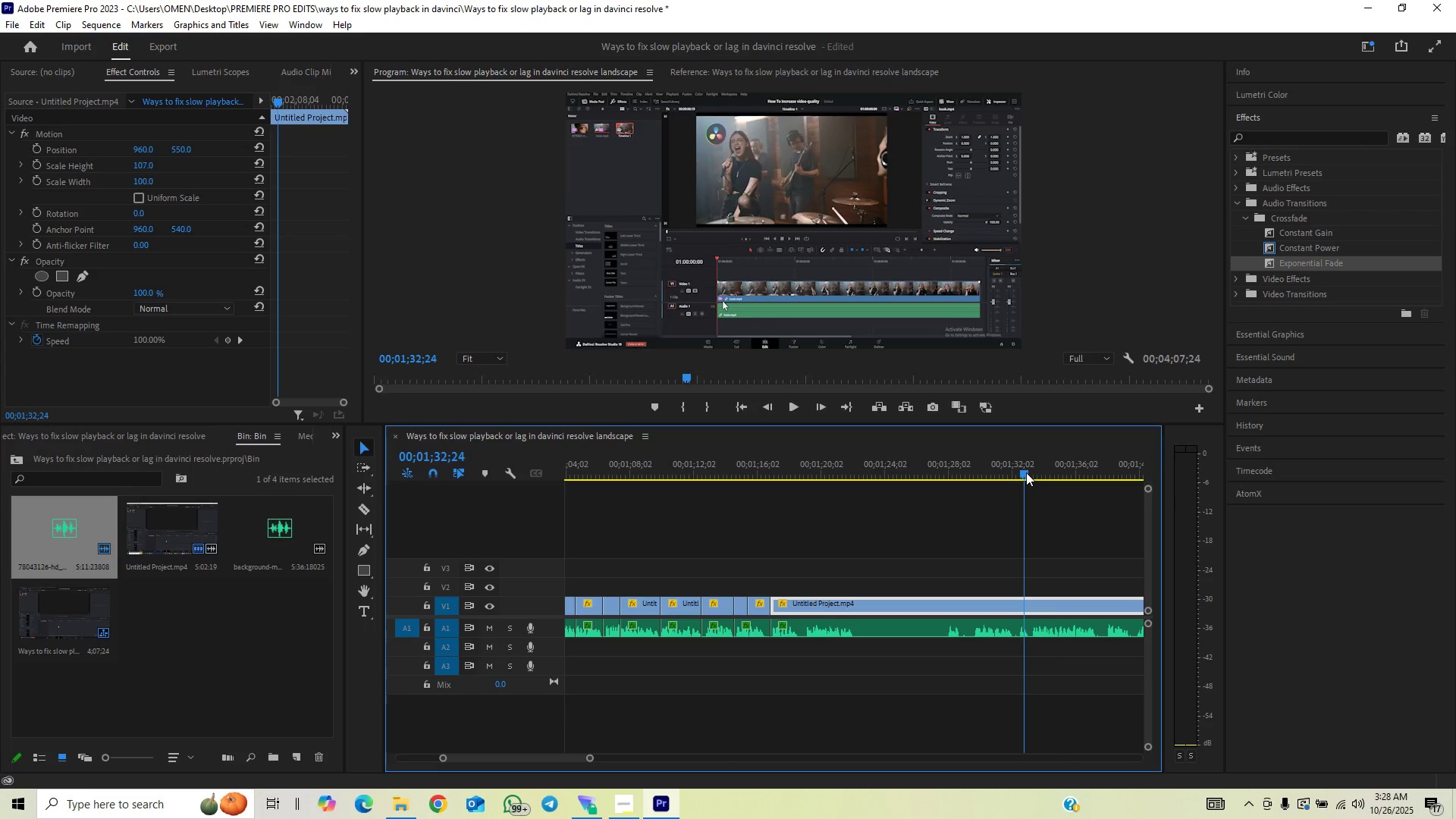 
hold_key(key=ArrowRight, duration=0.62)
 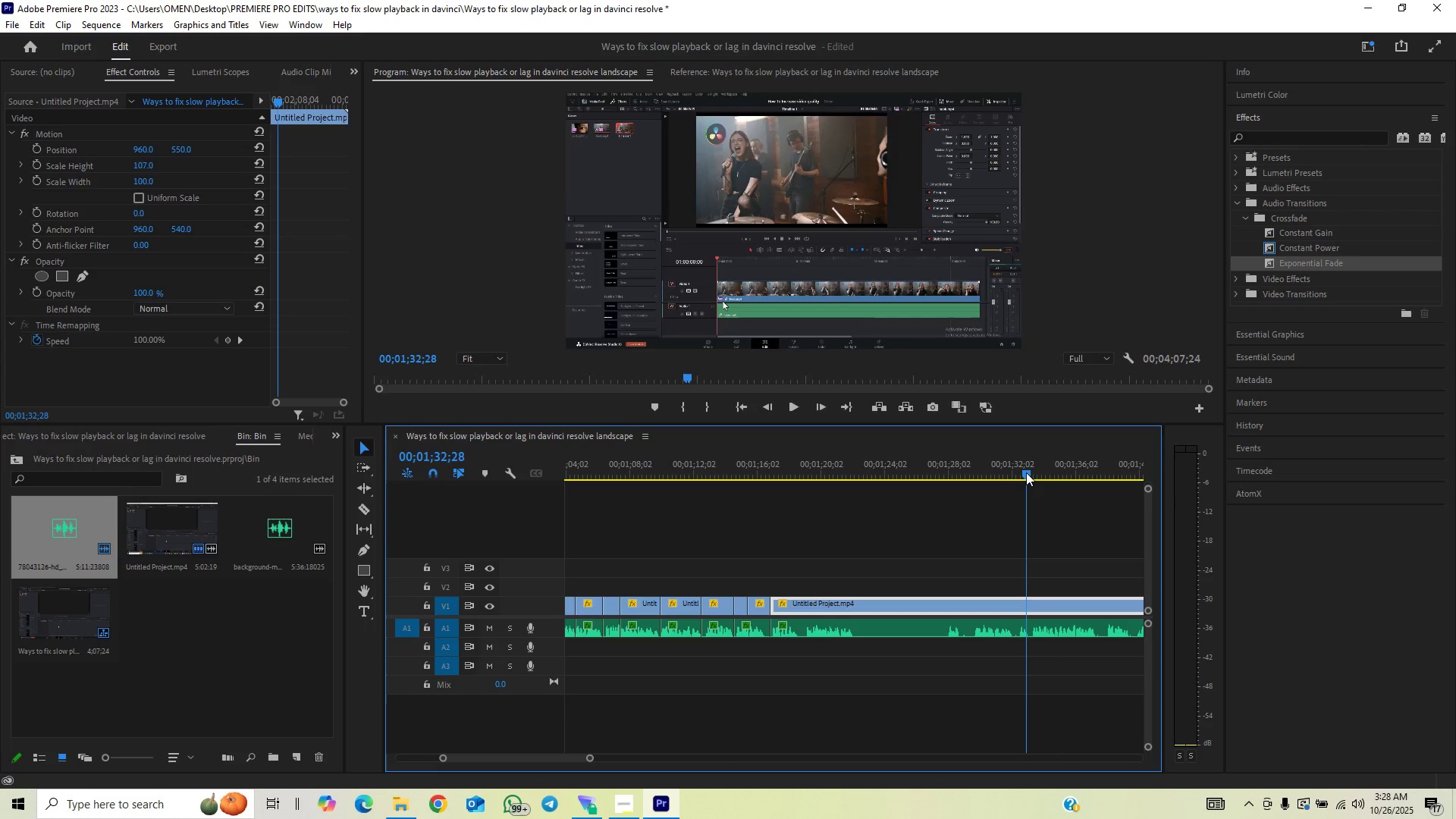 
key(ArrowRight)
 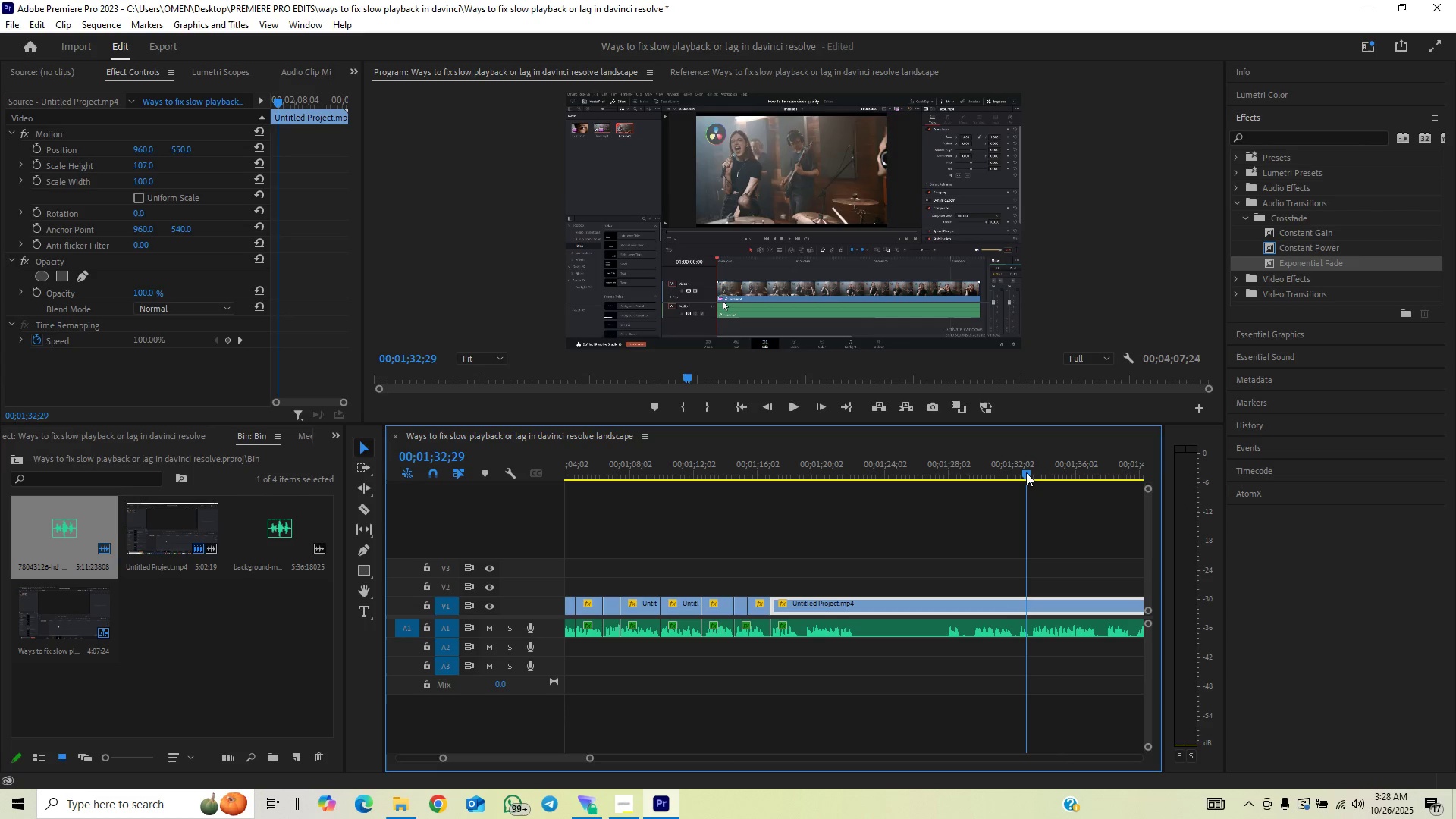 
key(ArrowRight)
 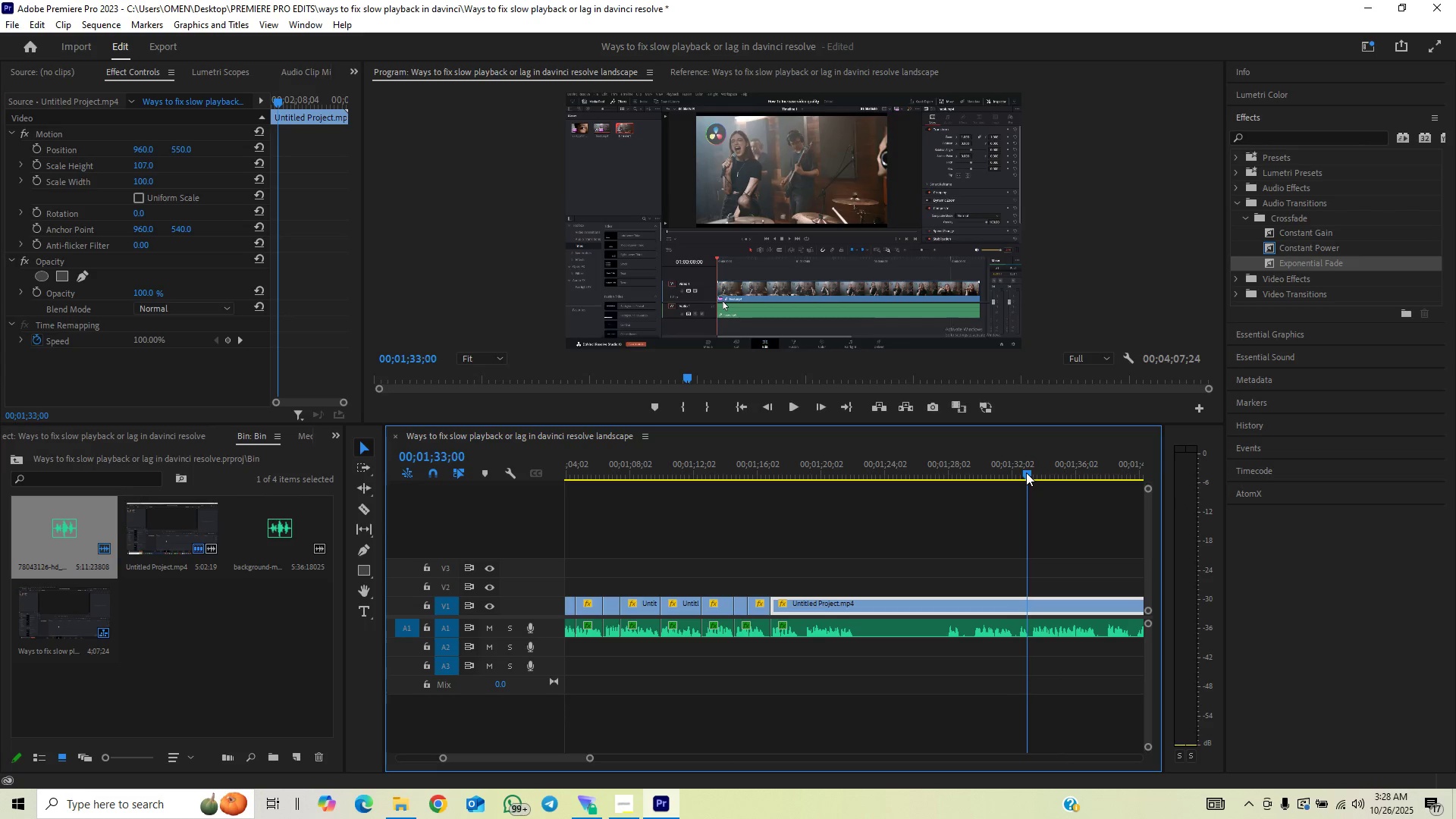 
key(ArrowRight)
 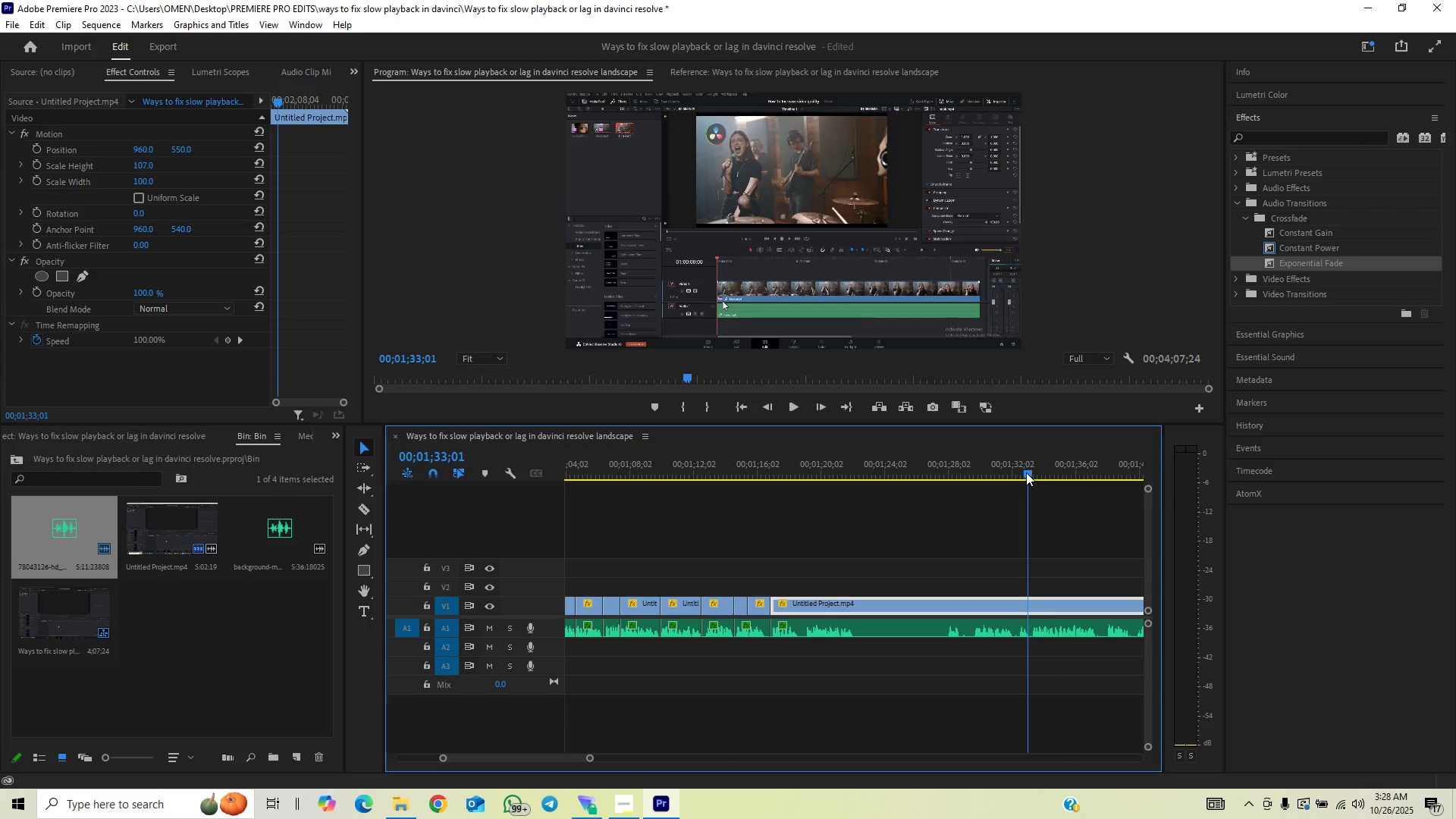 
key(ArrowRight)
 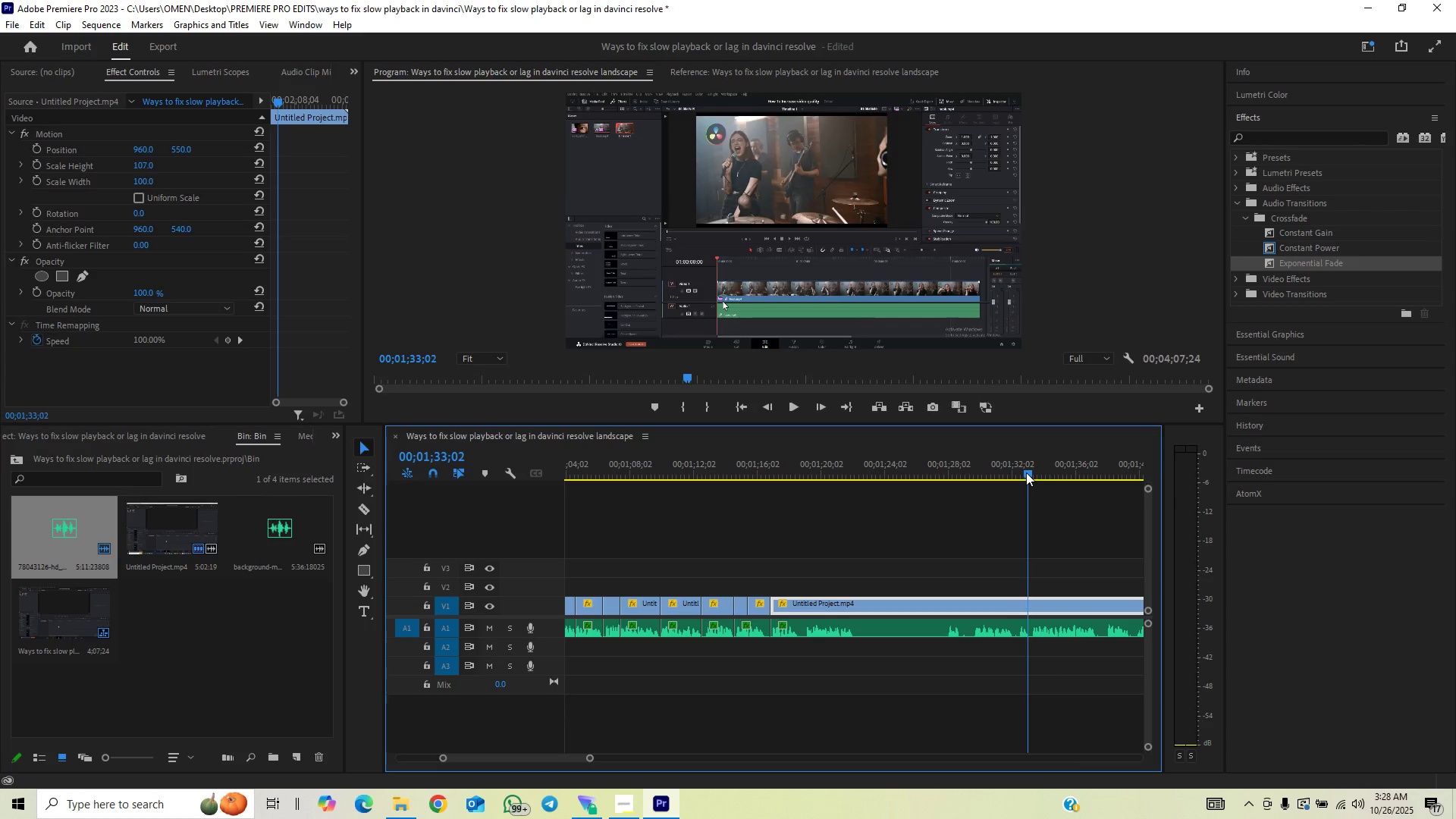 
key(ArrowRight)
 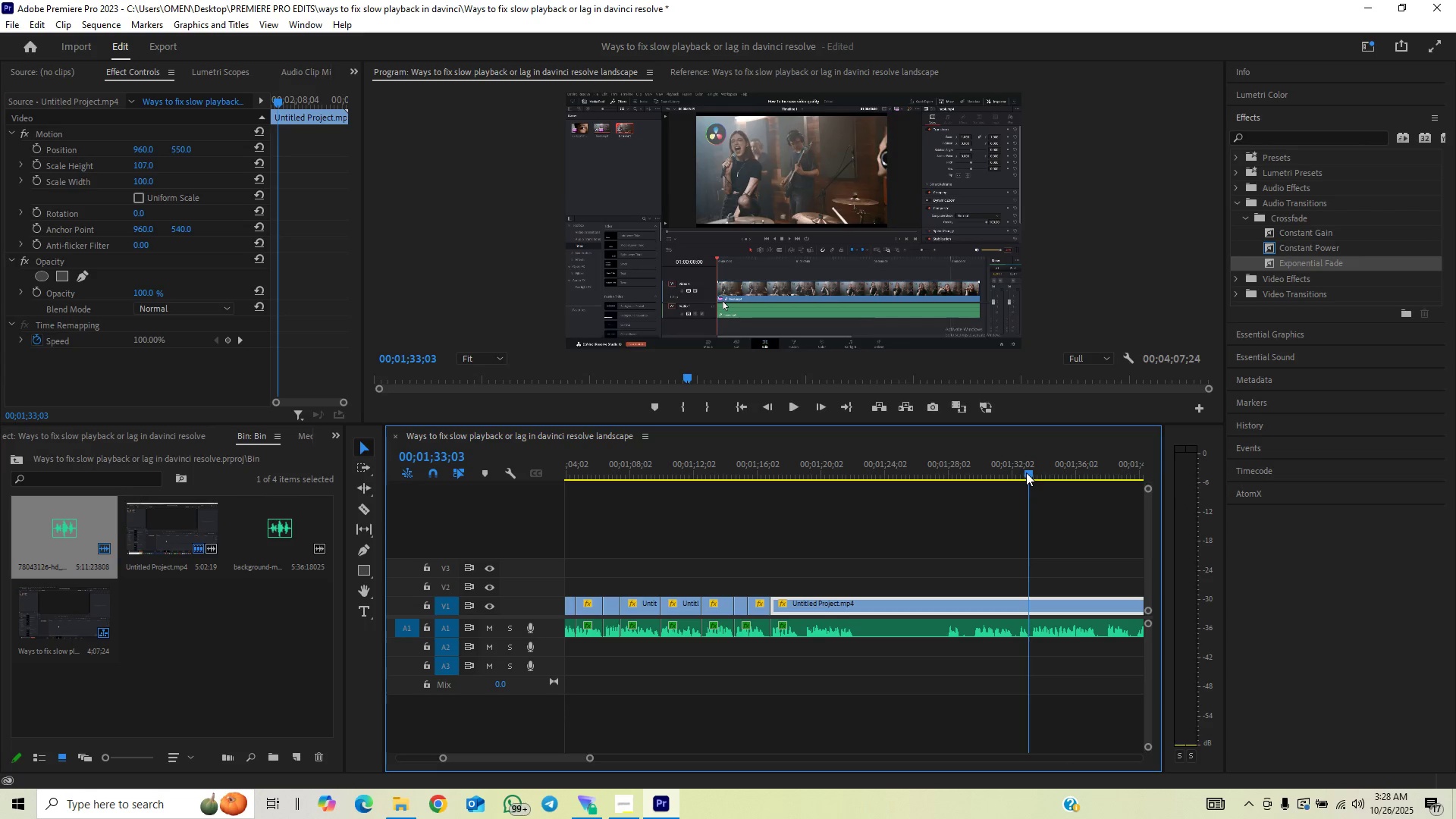 
key(ArrowRight)
 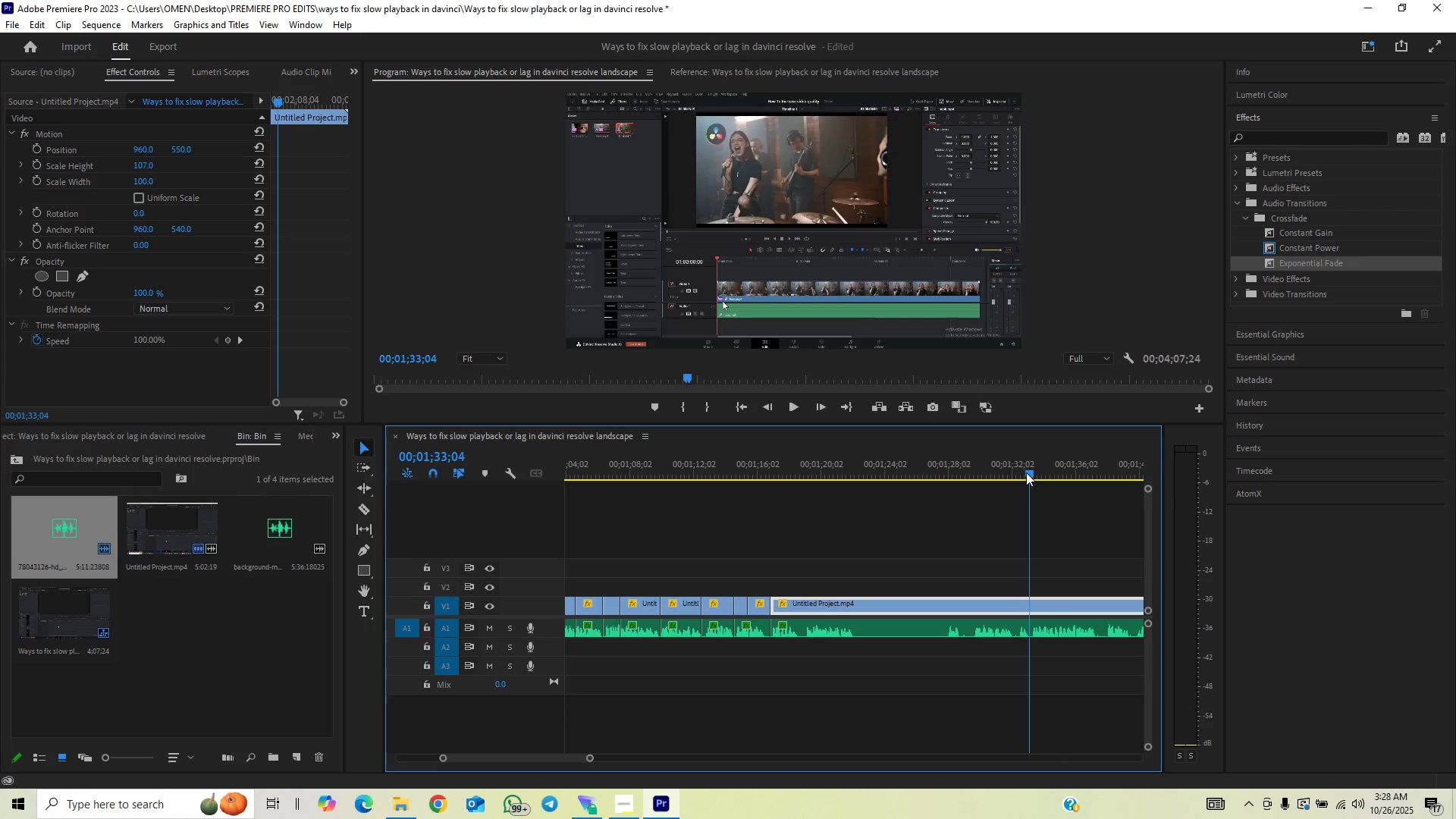 
key(ArrowRight)
 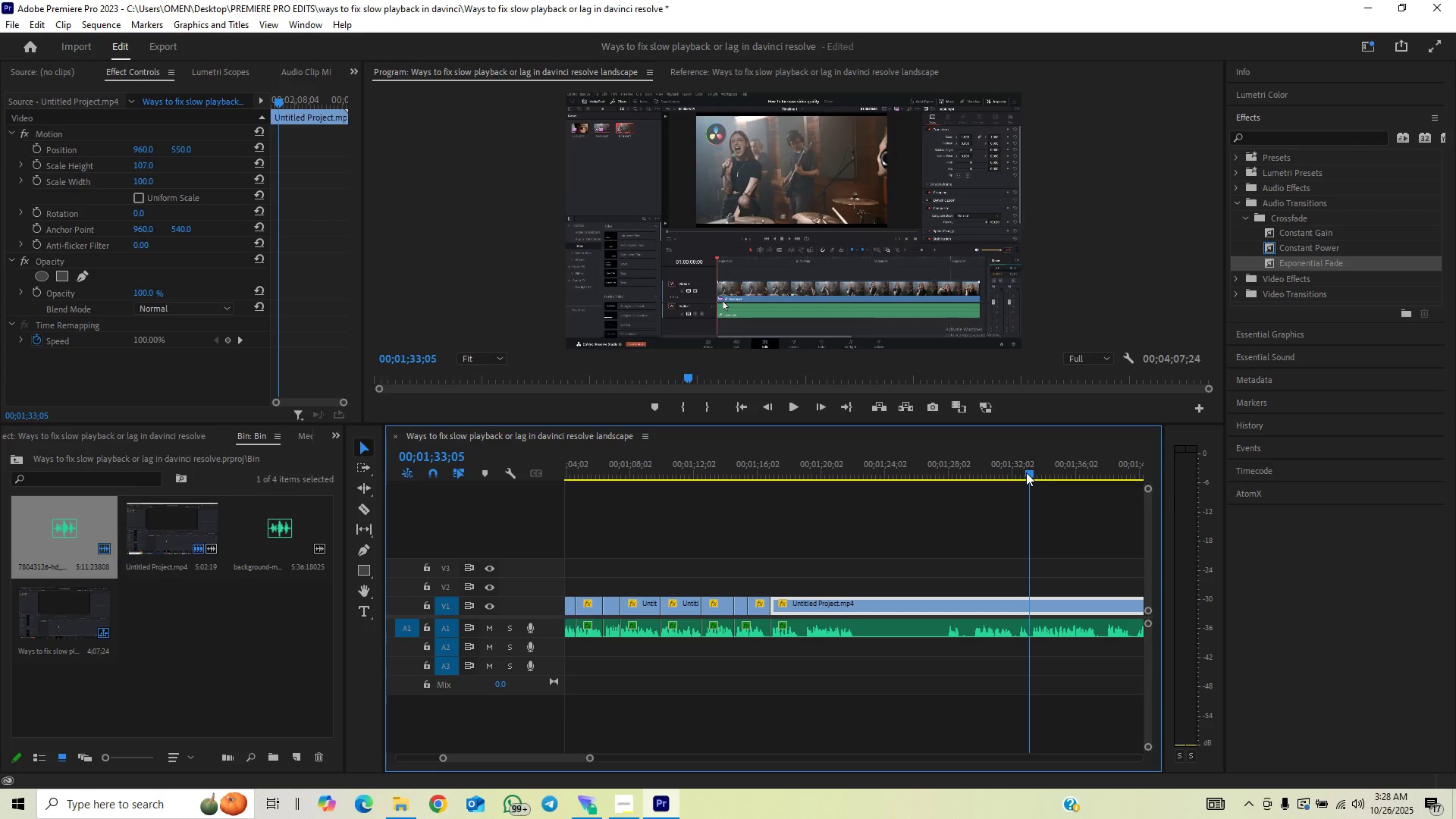 
key(ArrowRight)
 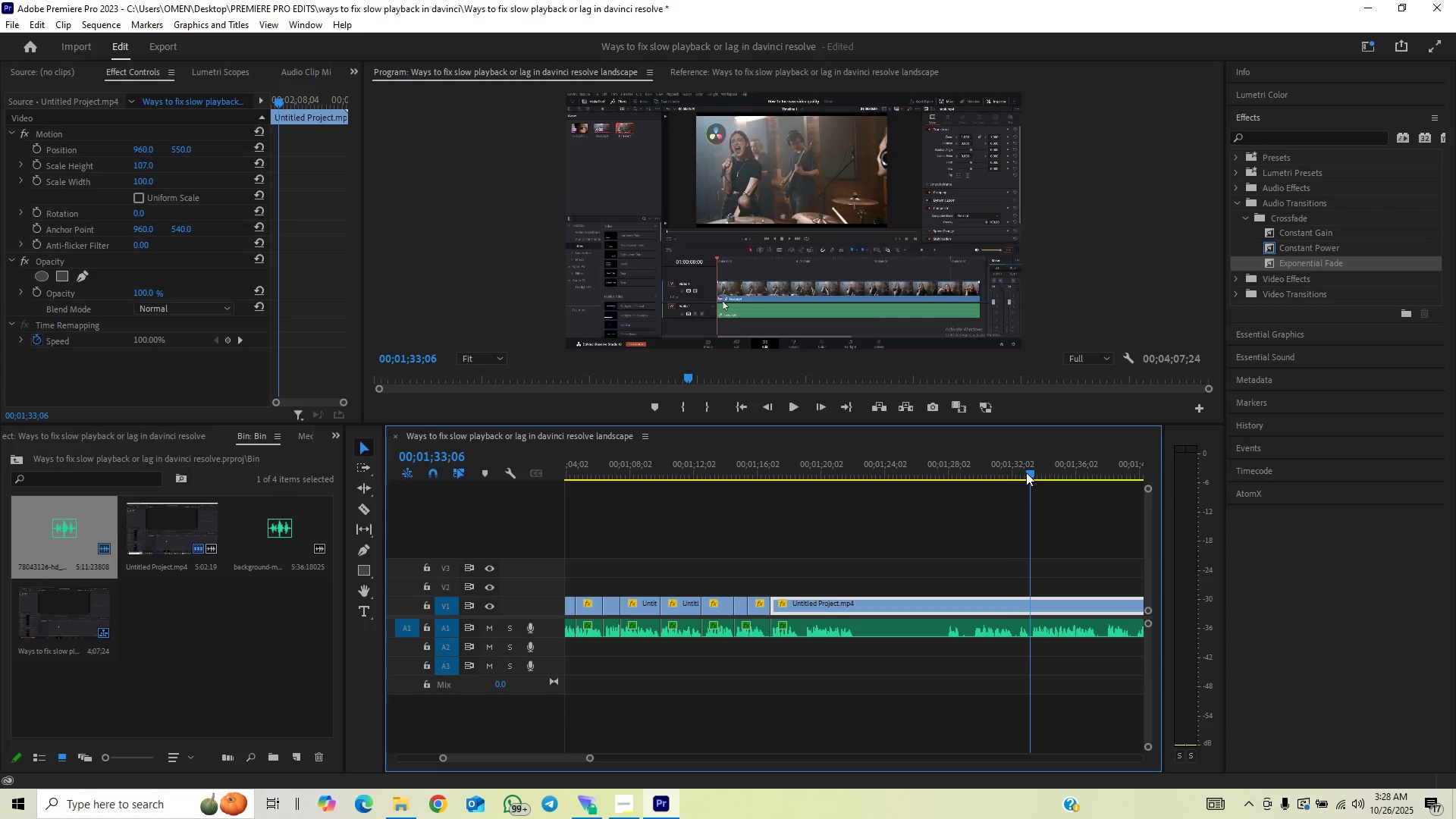 
key(ArrowRight)
 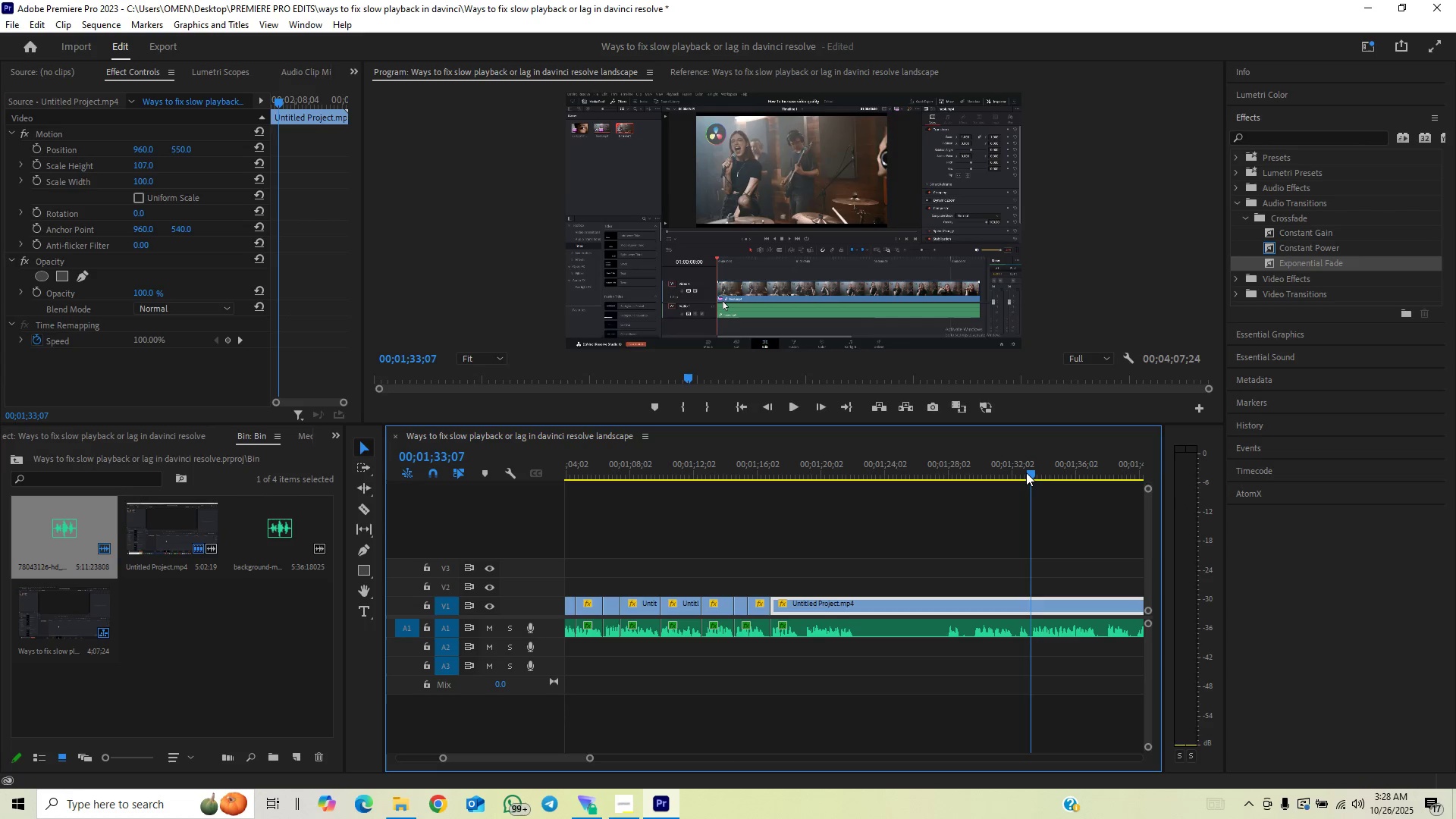 
key(ArrowRight)
 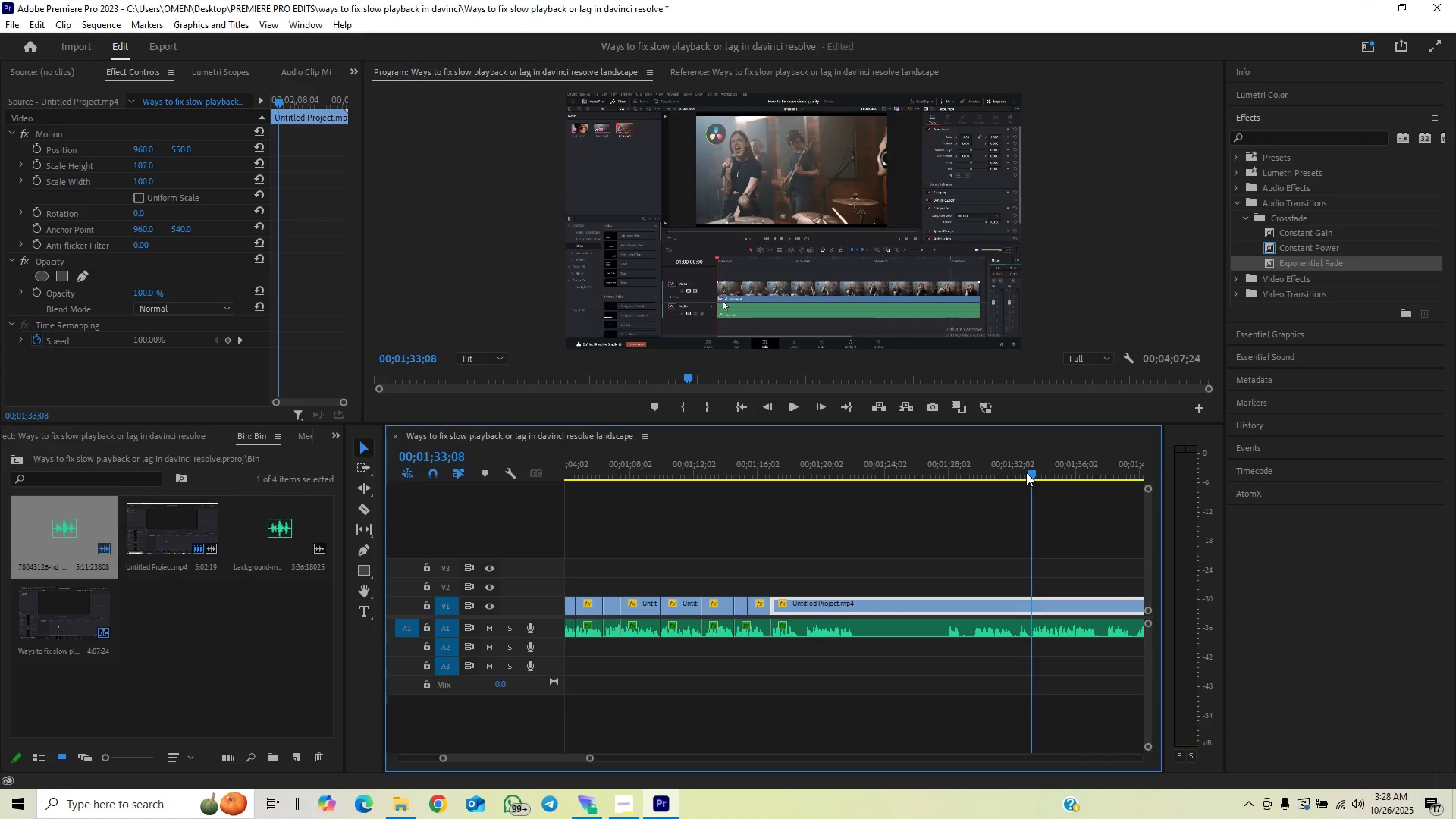 
key(C)
 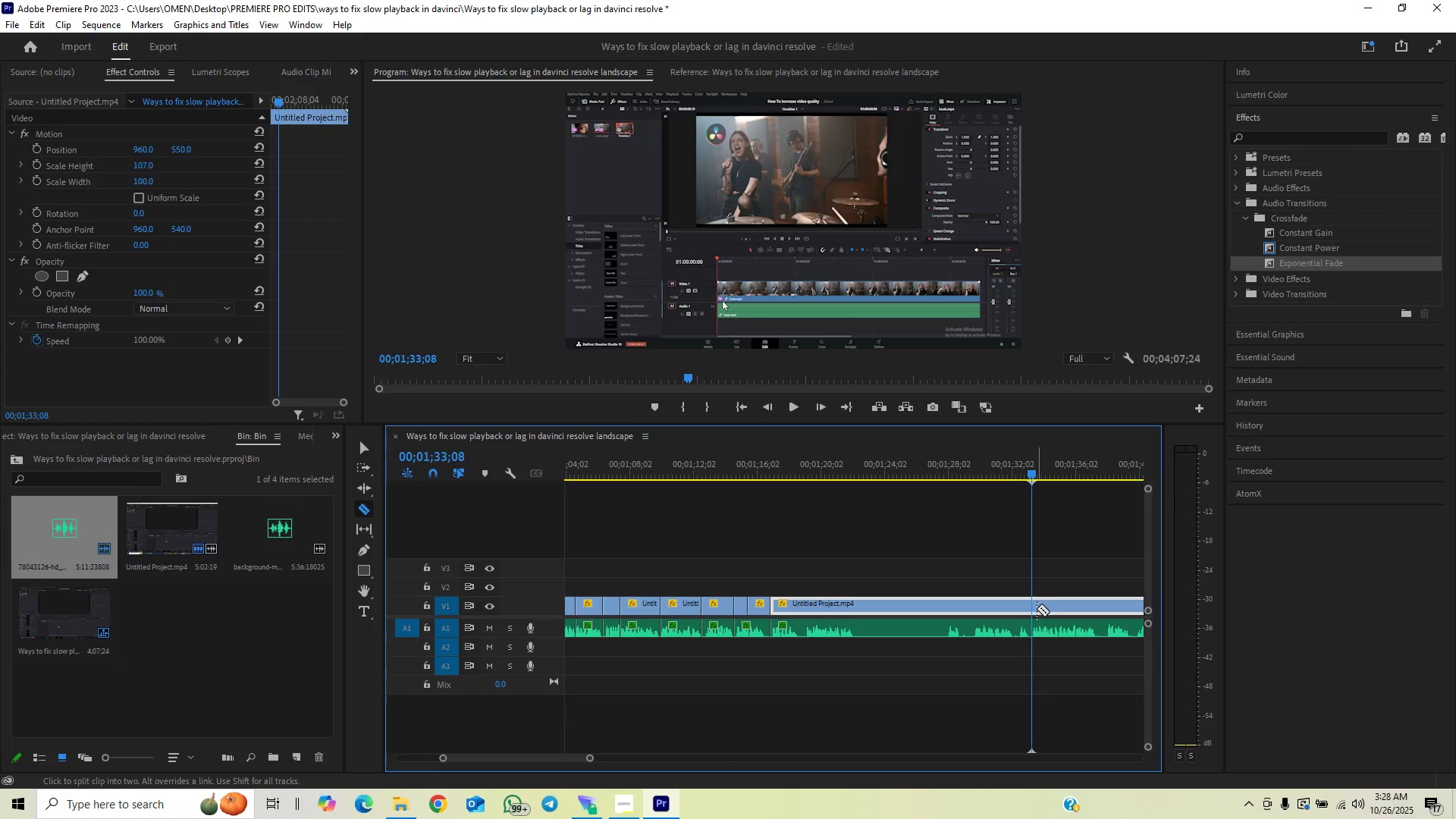 
left_click([1025, 602])
 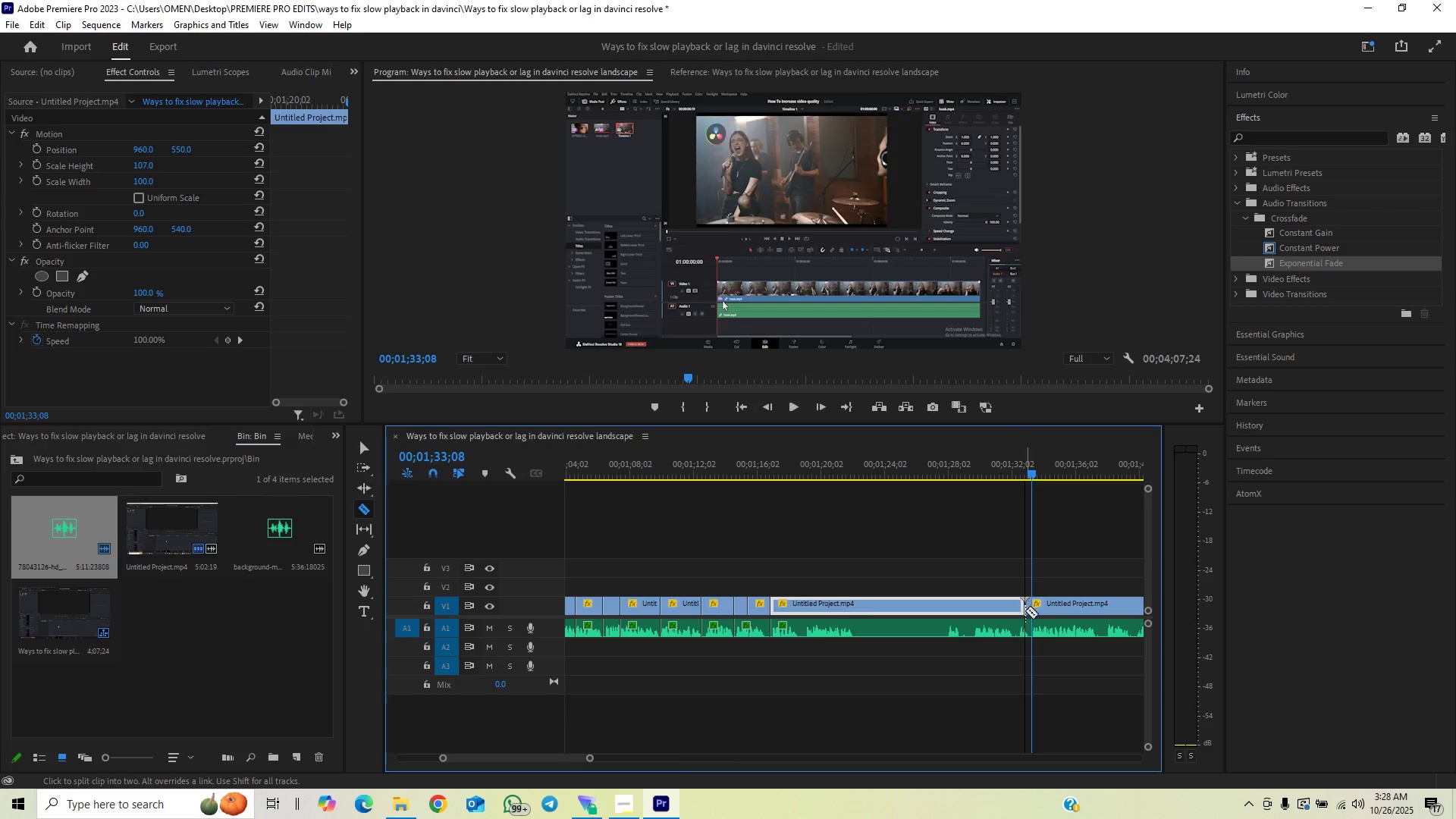 
key(Control+Z)
 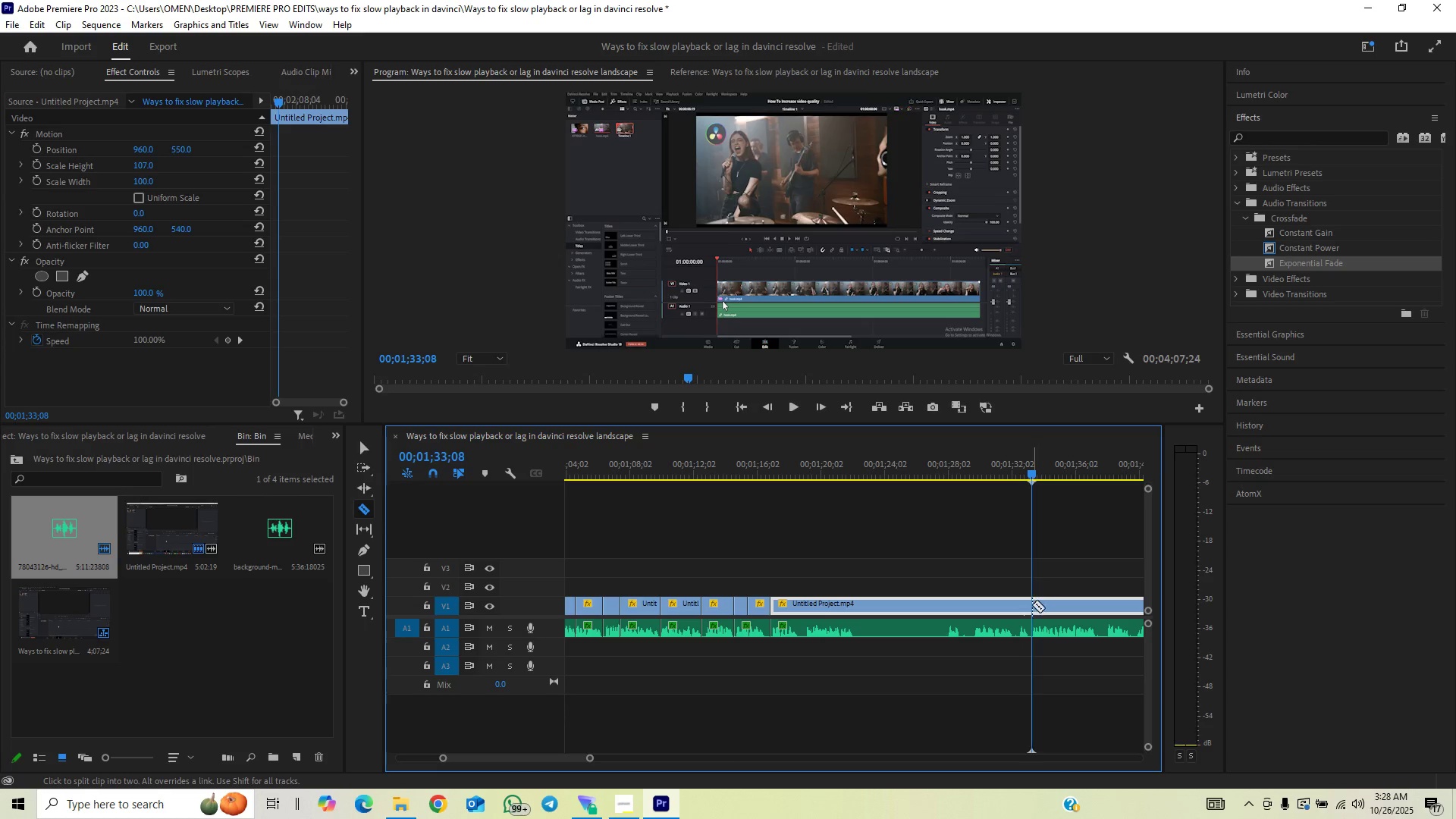 
left_click([1029, 607])
 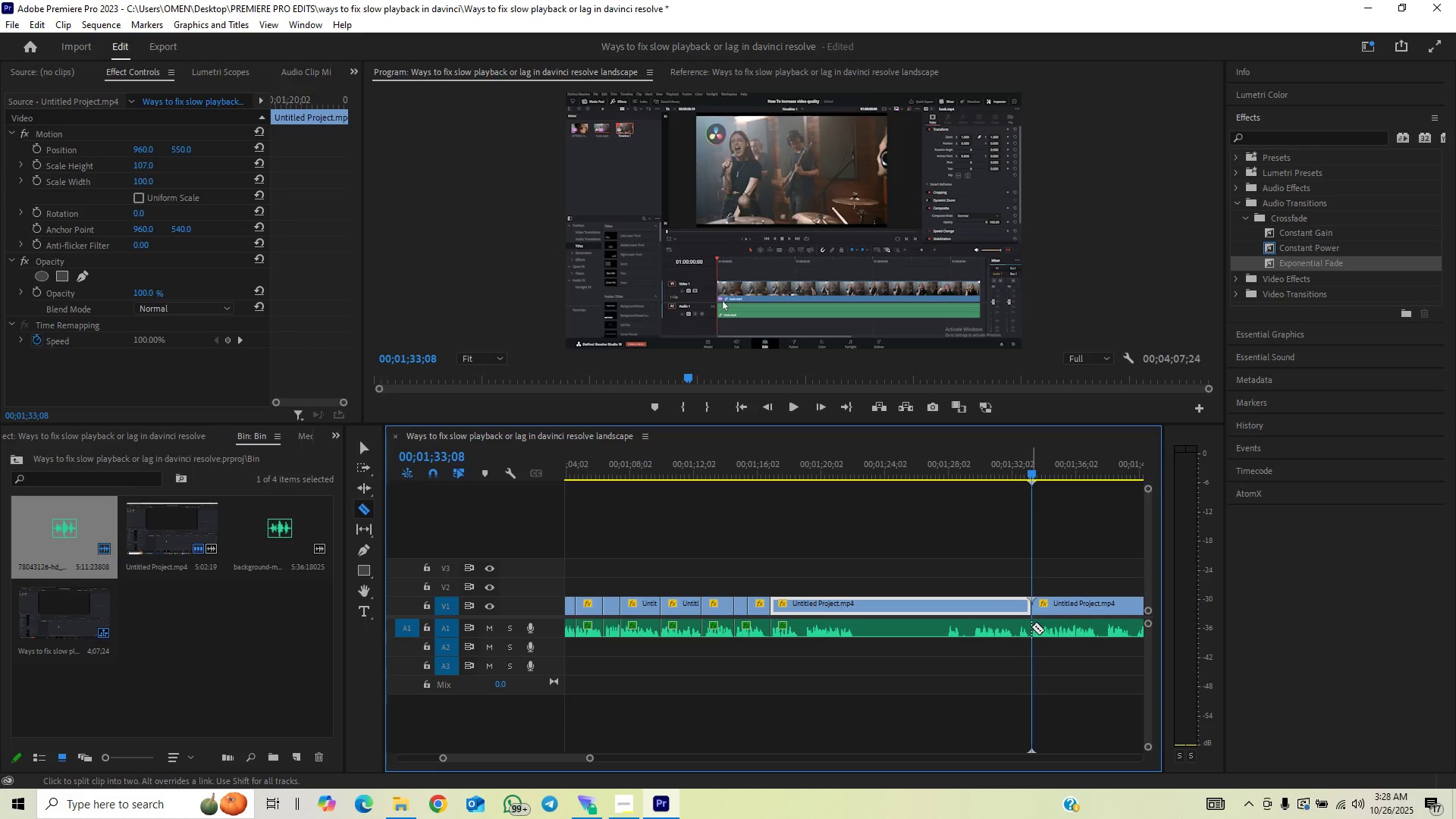 
left_click([1031, 628])
 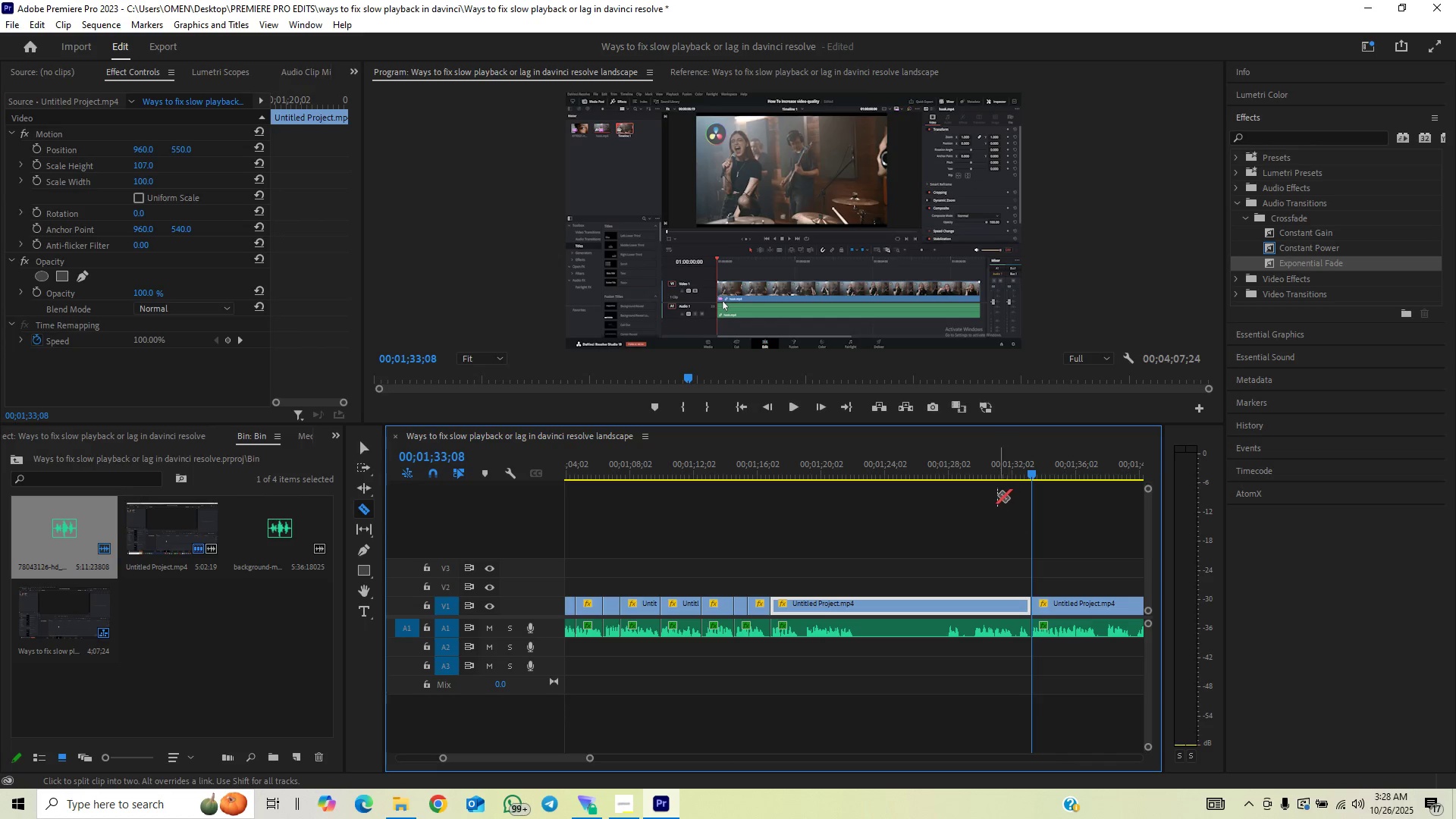 
left_click_drag(start_coordinate=[993, 475], to_coordinate=[857, 554])
 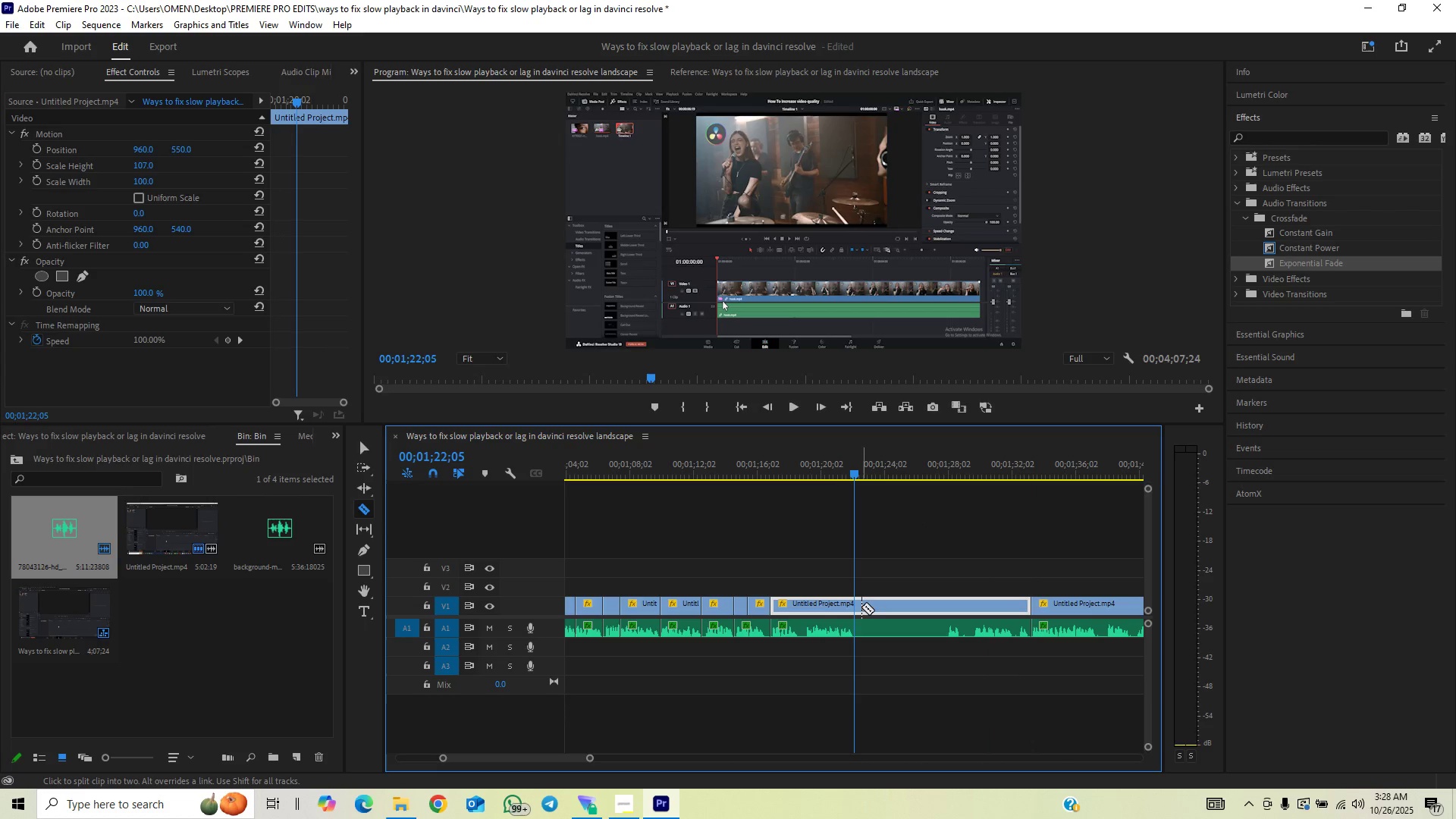 
key(ArrowRight)
 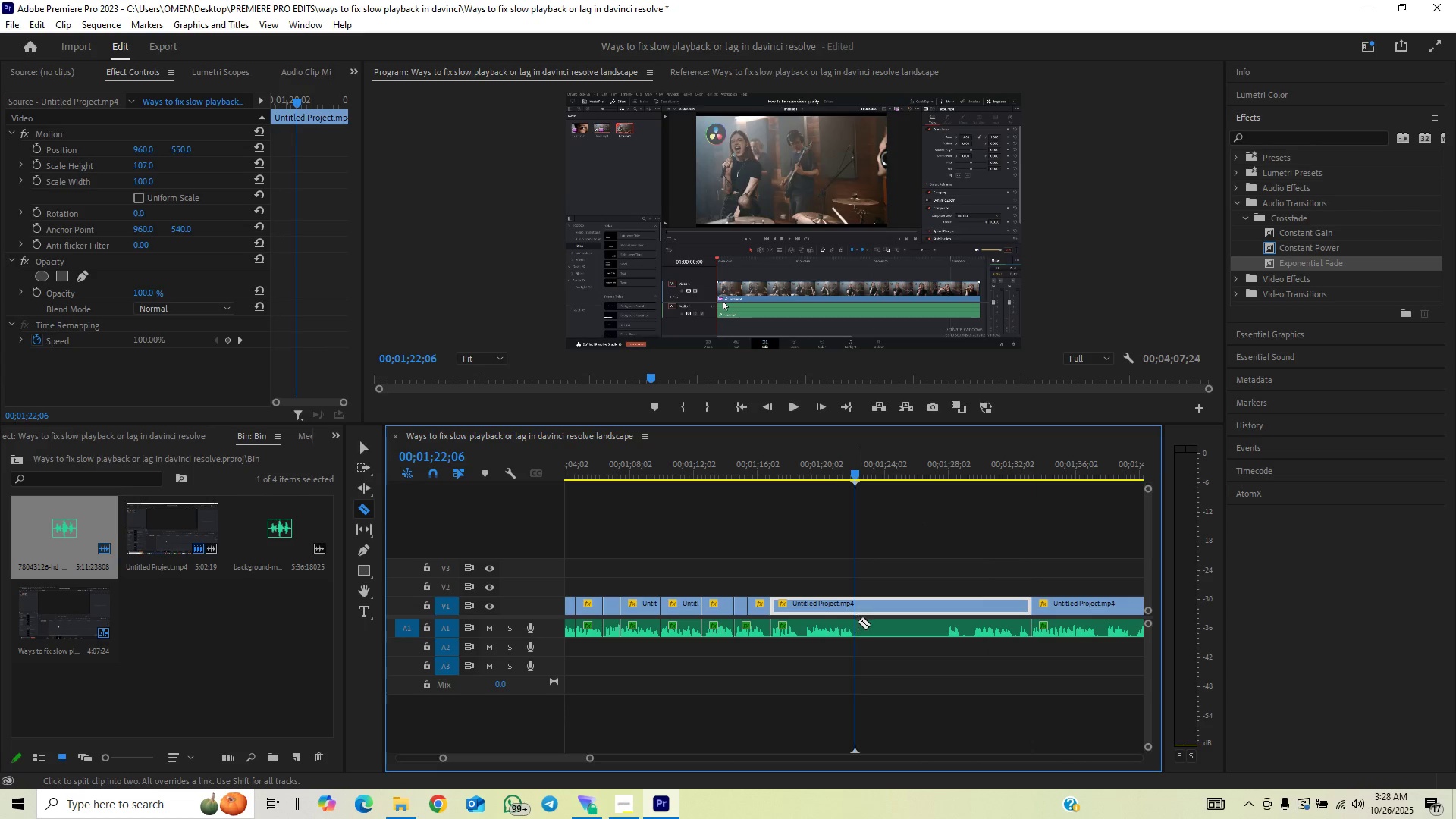 
key(ArrowRight)
 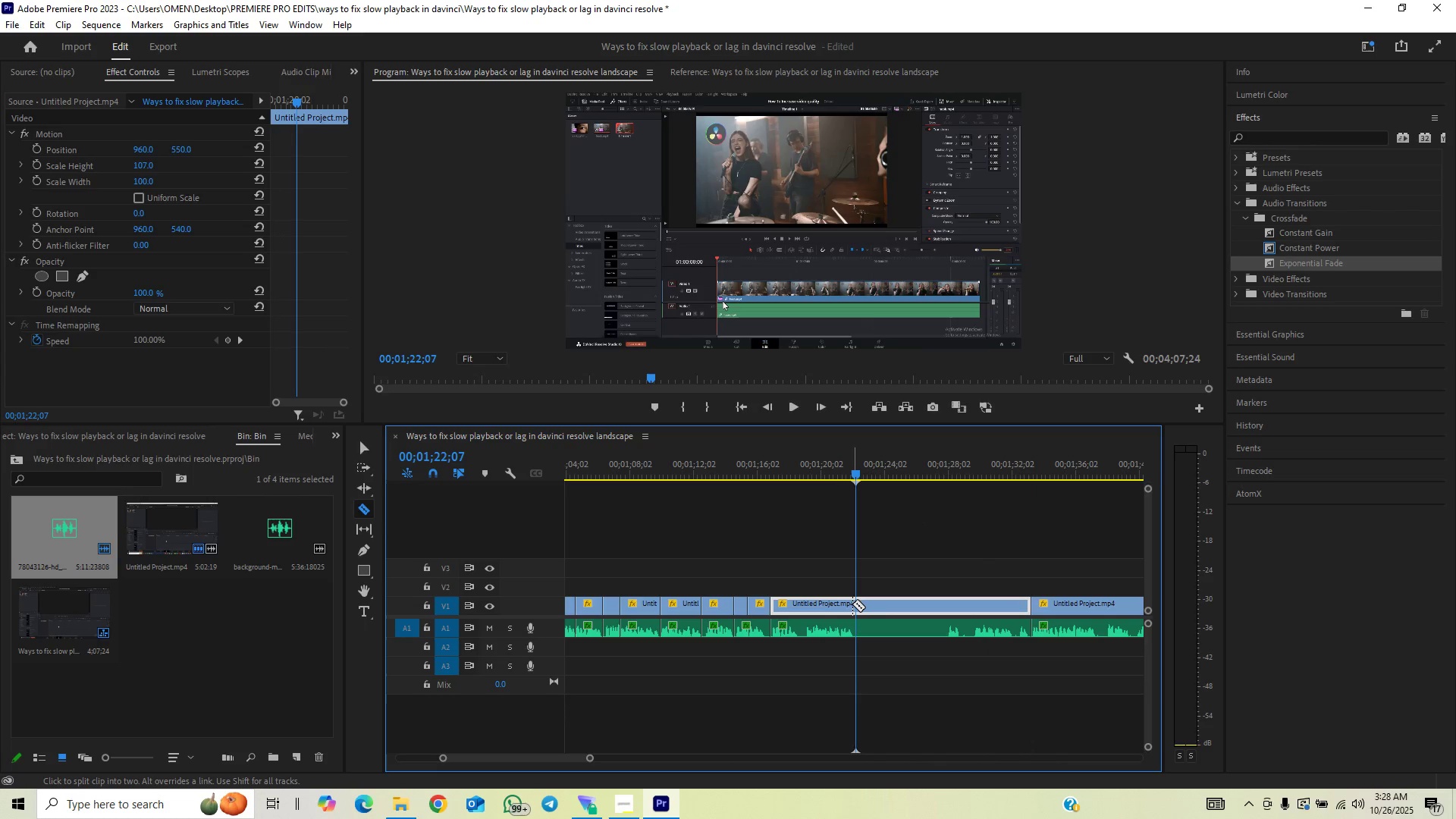 
key(ArrowLeft)
 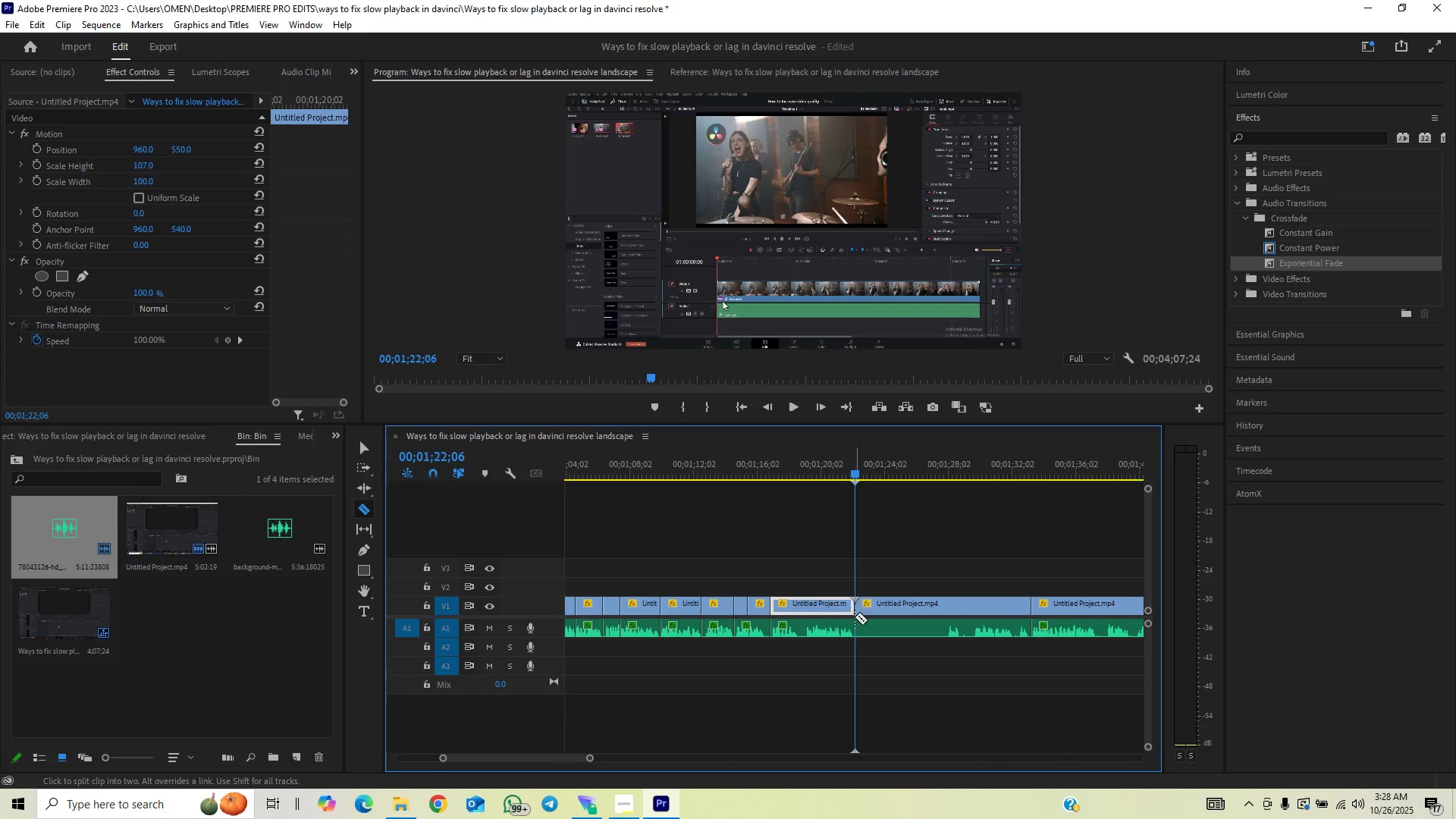 
double_click([855, 619])
 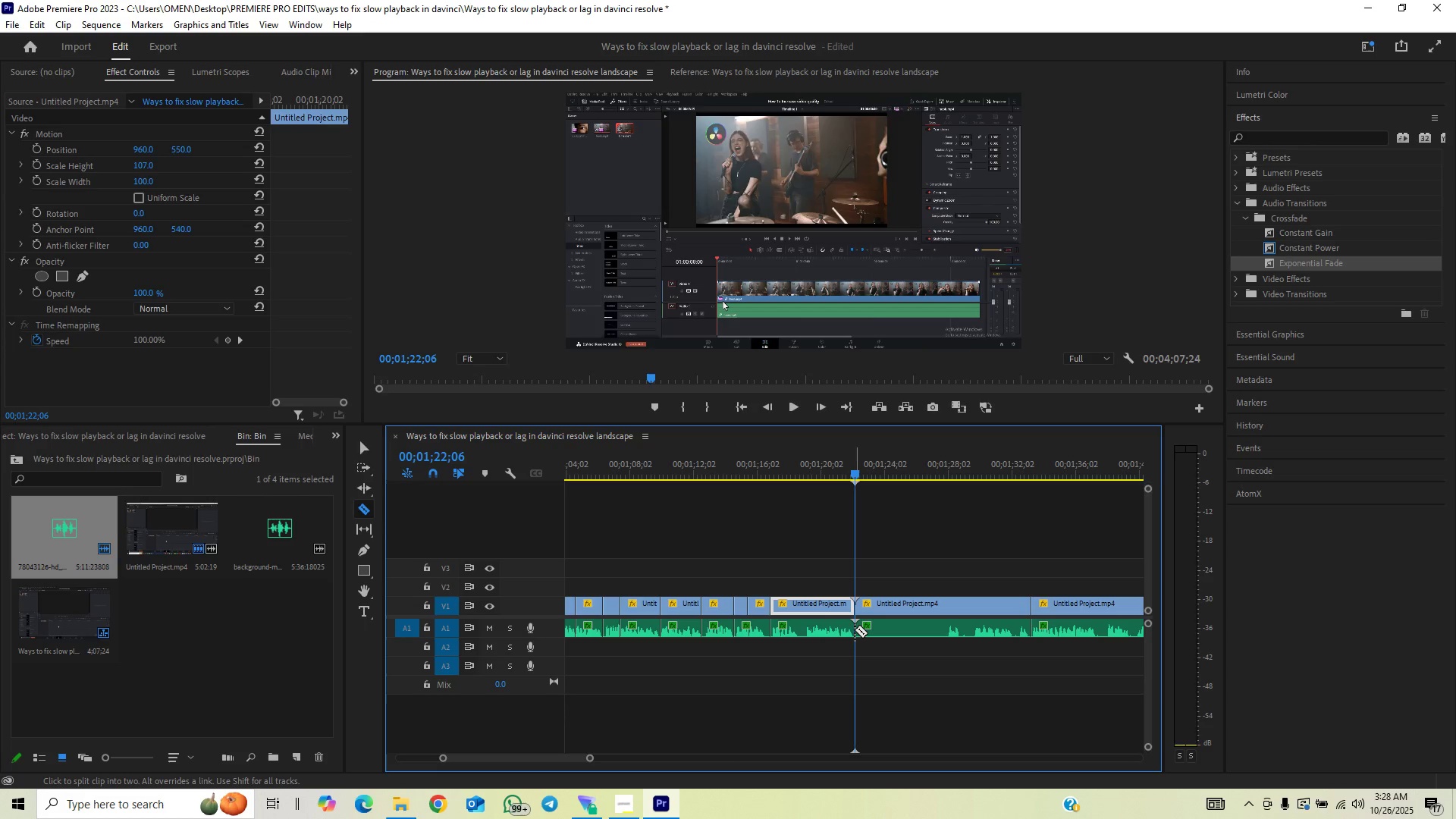 
left_click([855, 629])
 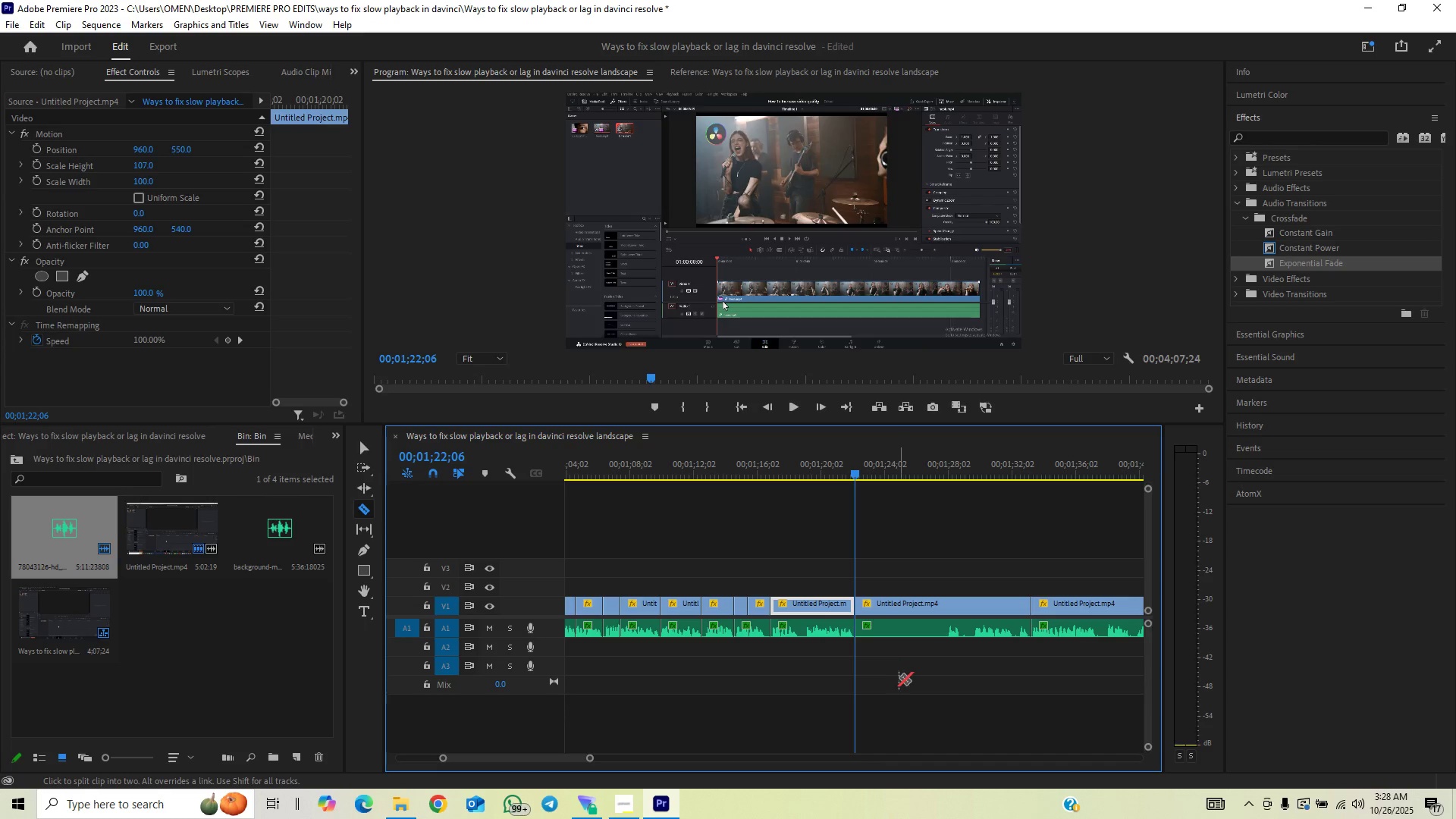 
key(V)
 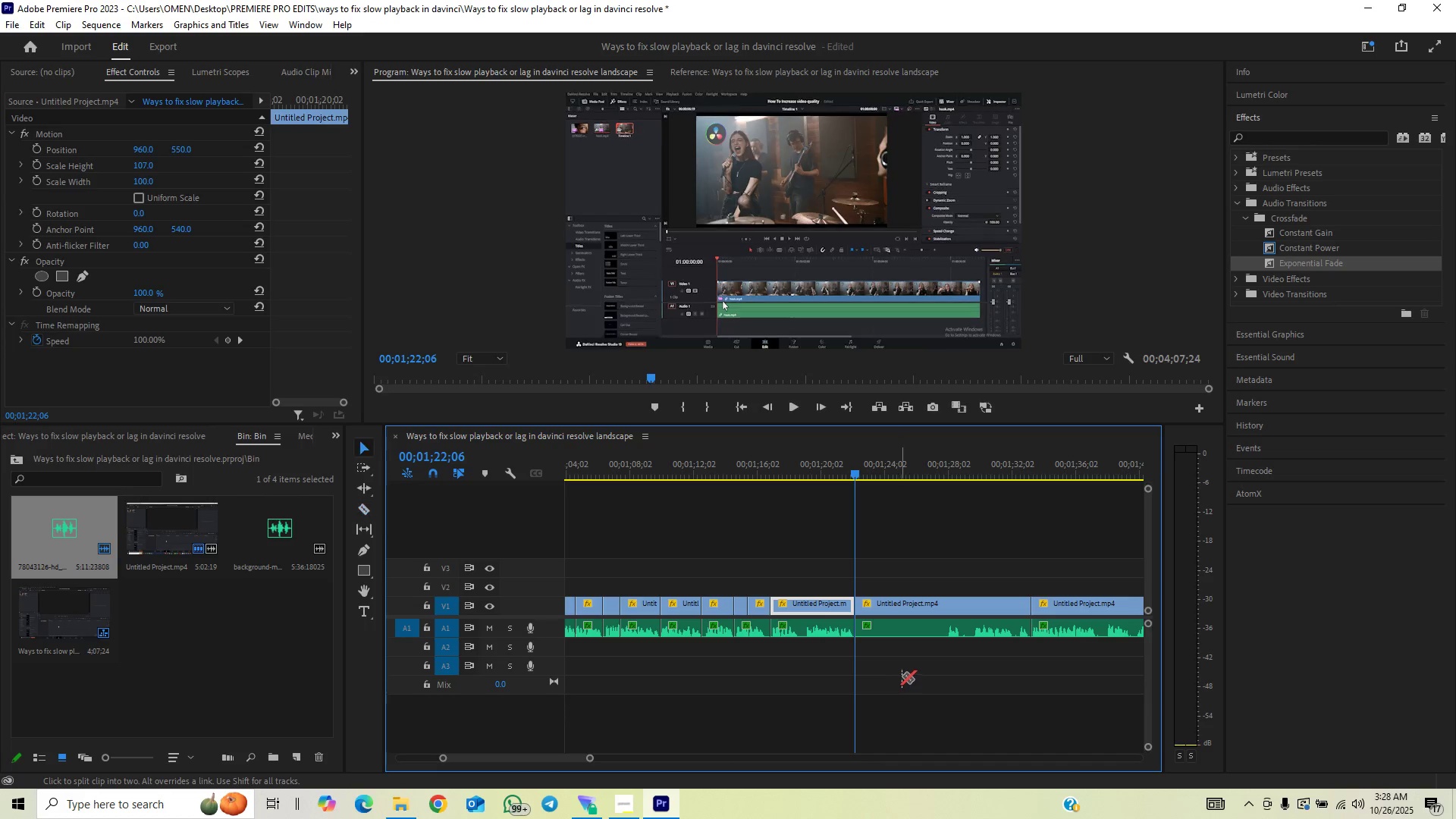 
left_click_drag(start_coordinate=[902, 676], to_coordinate=[928, 592])
 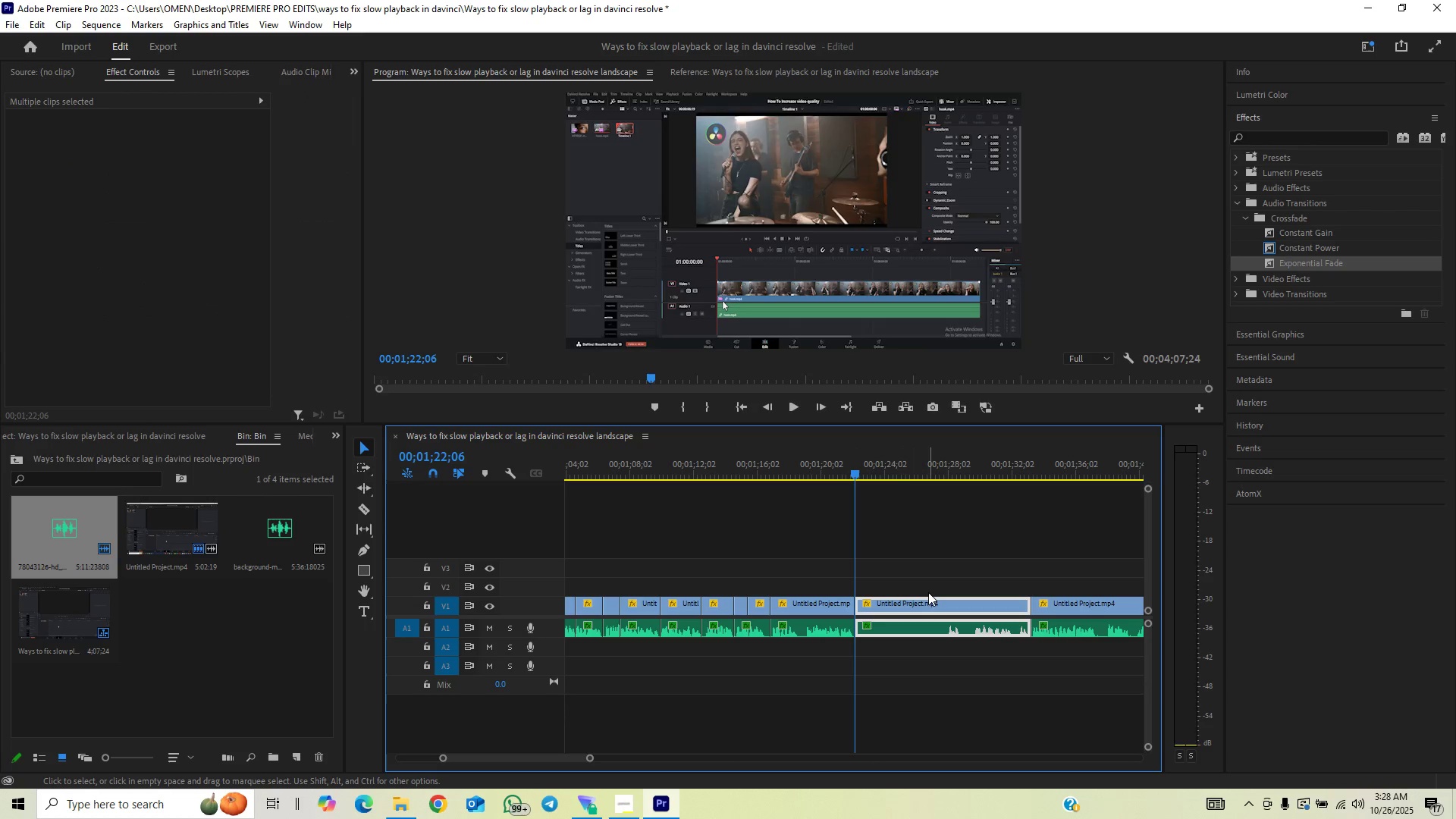 
key(Backspace)
 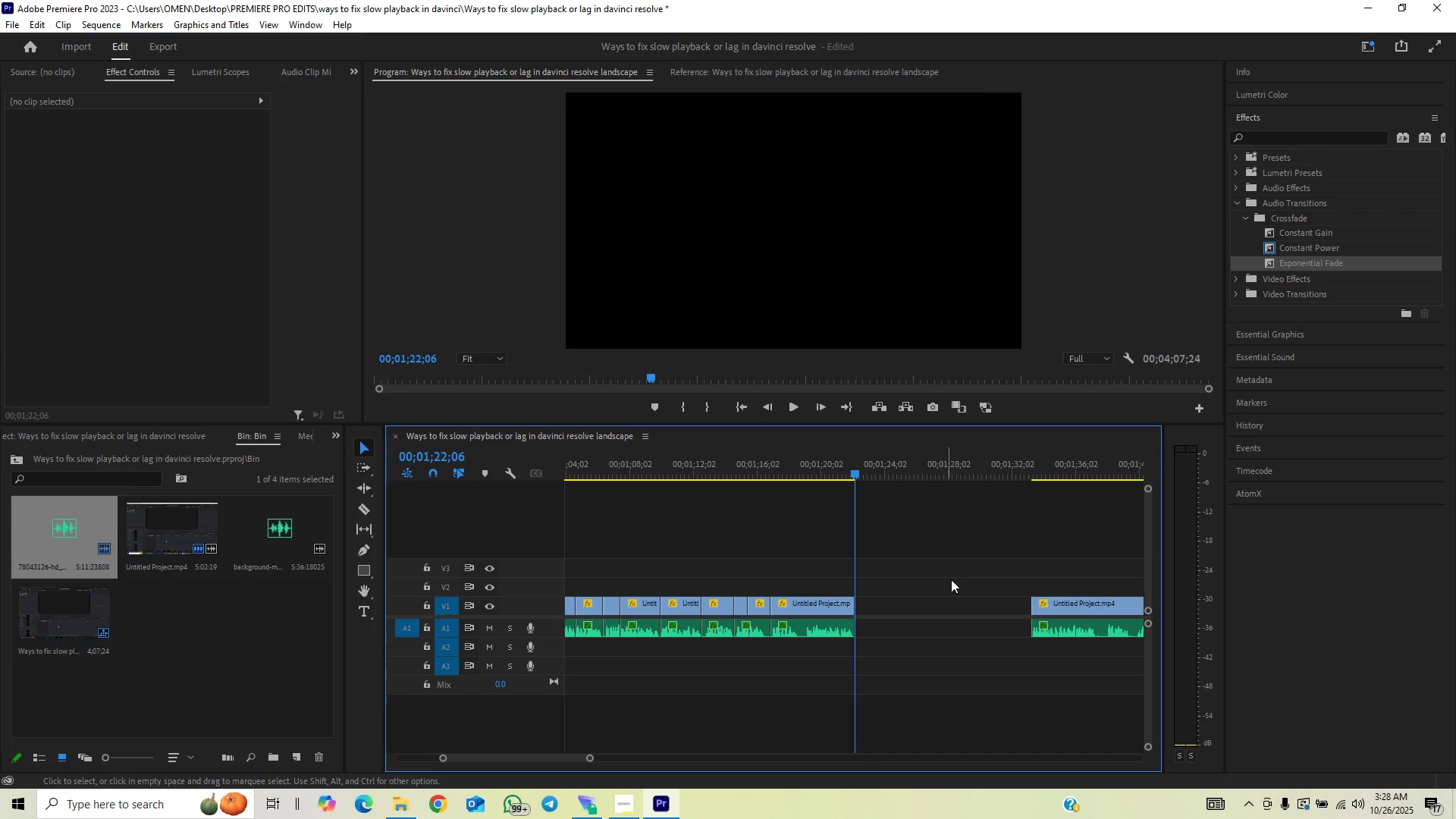 
left_click_drag(start_coordinate=[963, 563], to_coordinate=[1076, 652])
 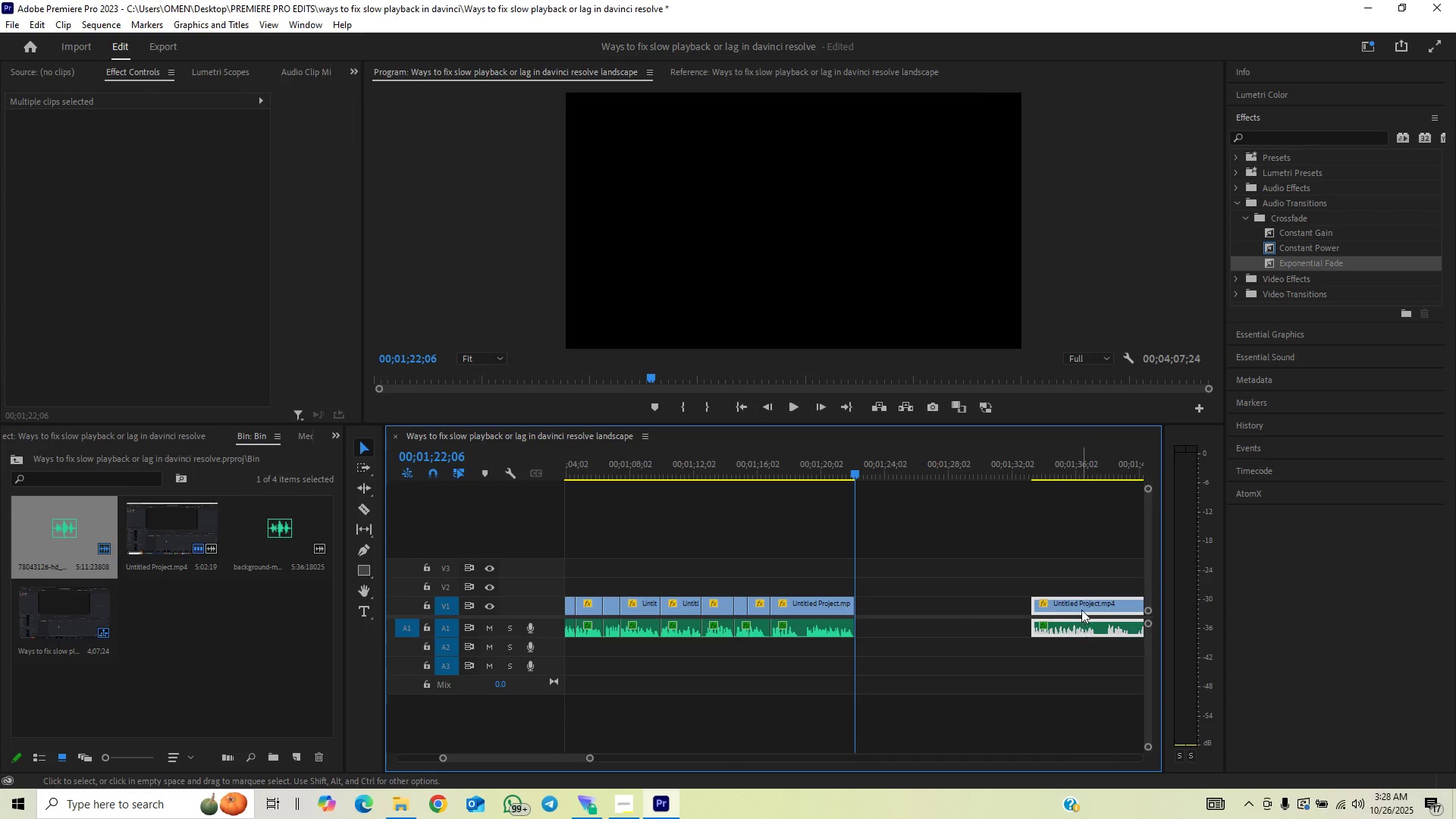 
left_click_drag(start_coordinate=[1081, 607], to_coordinate=[911, 617])
 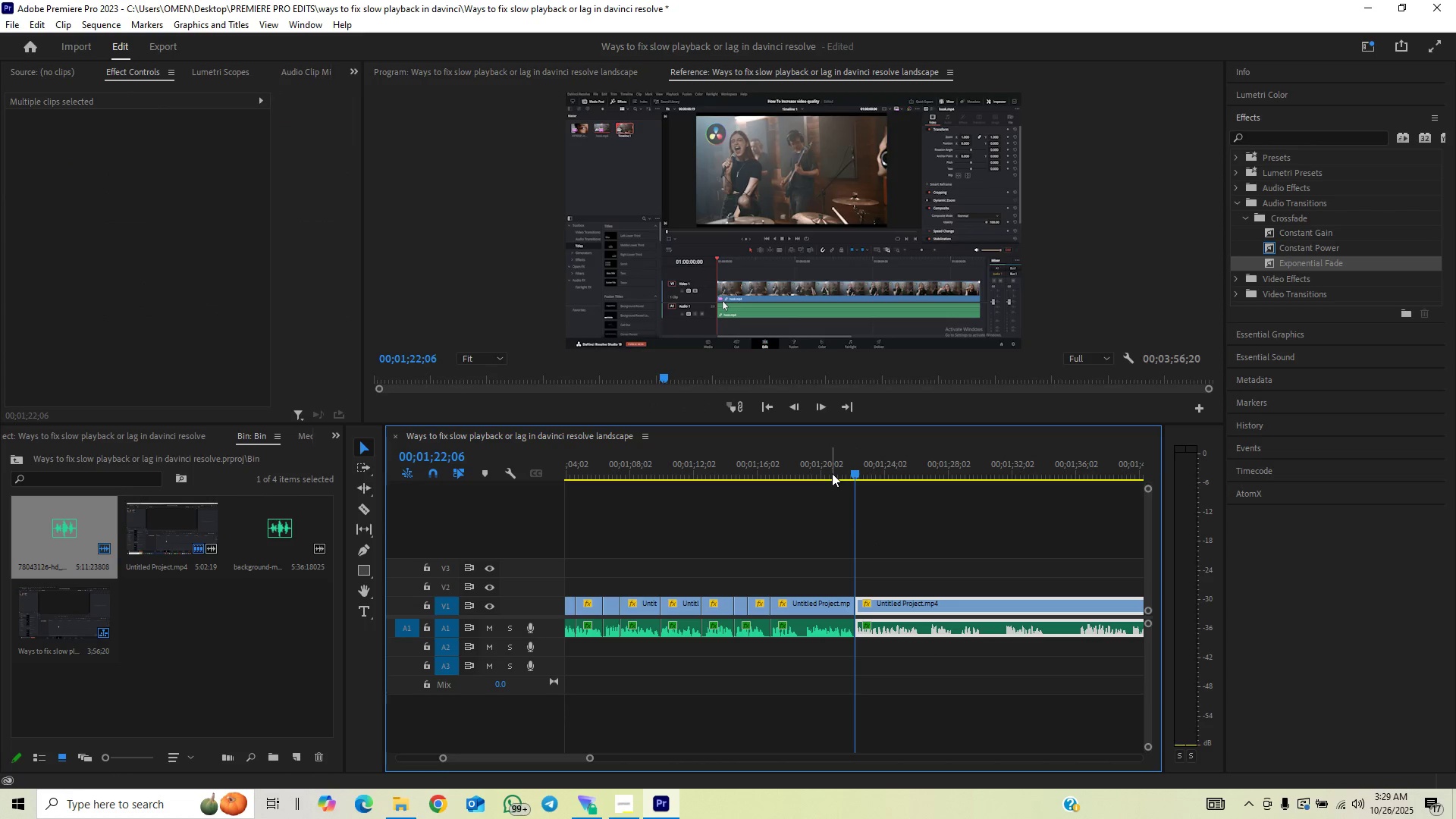 
double_click([882, 507])
 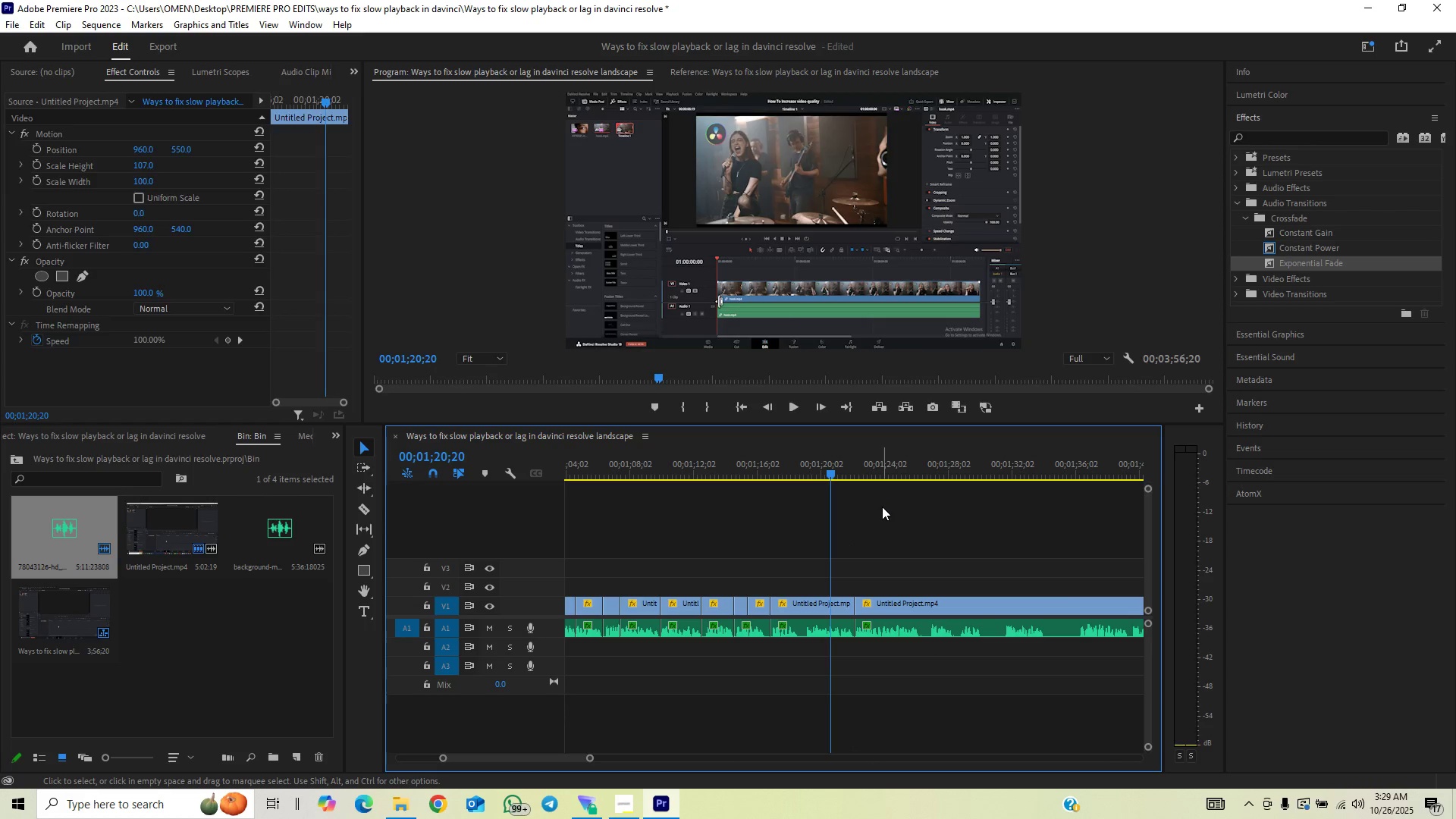 
key(Space)
 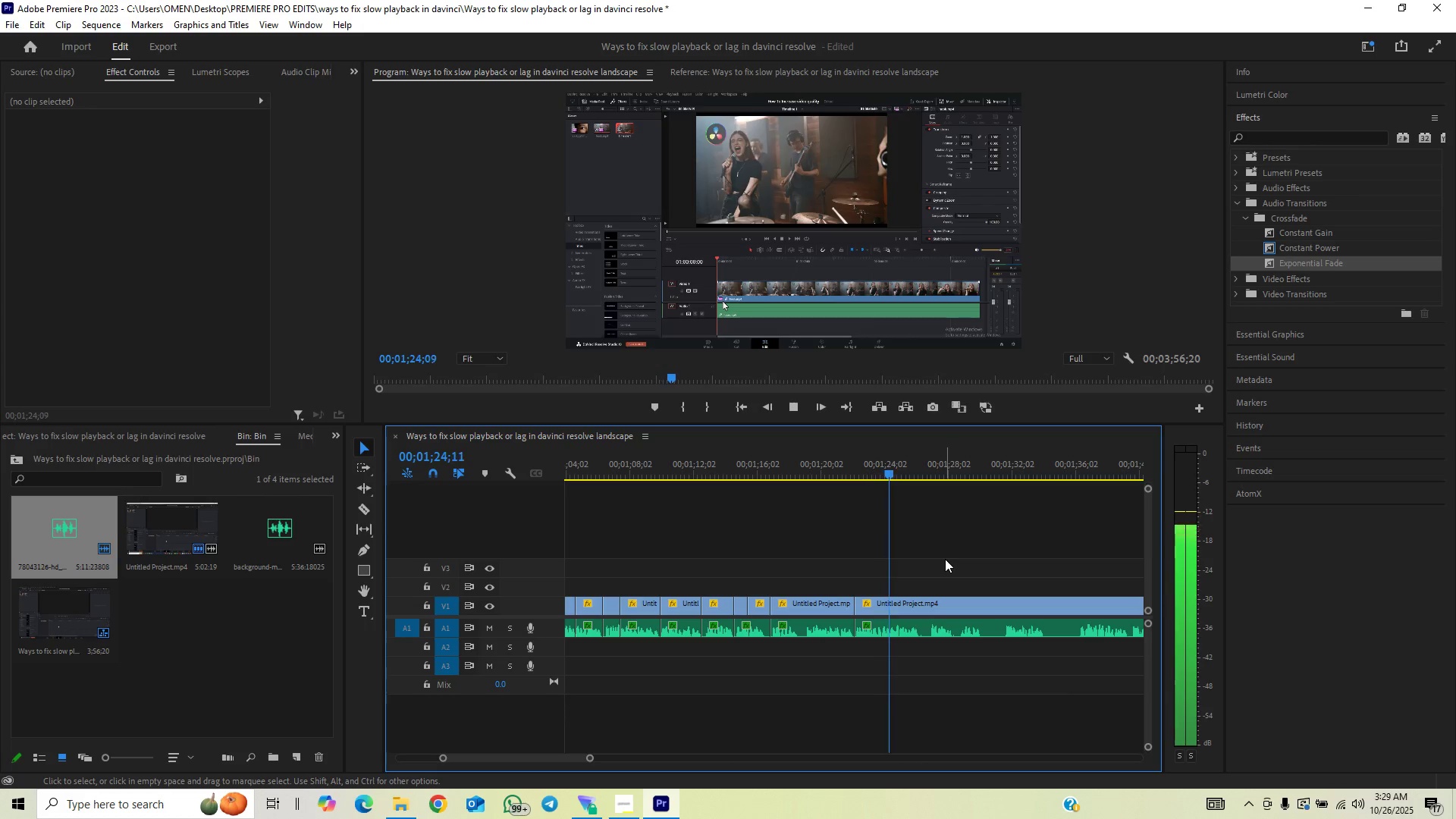 
wait(8.83)
 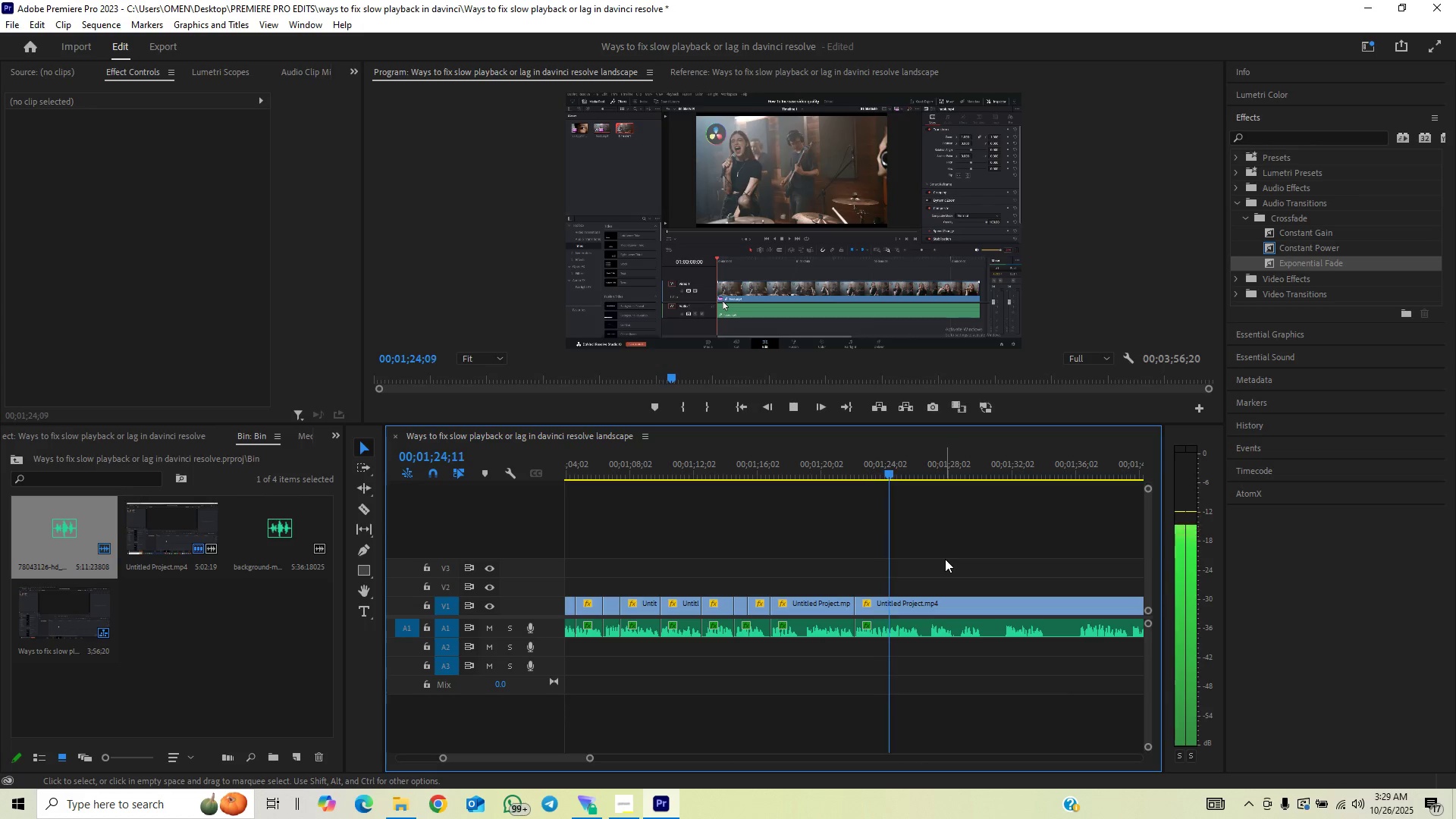 
left_click([901, 474])
 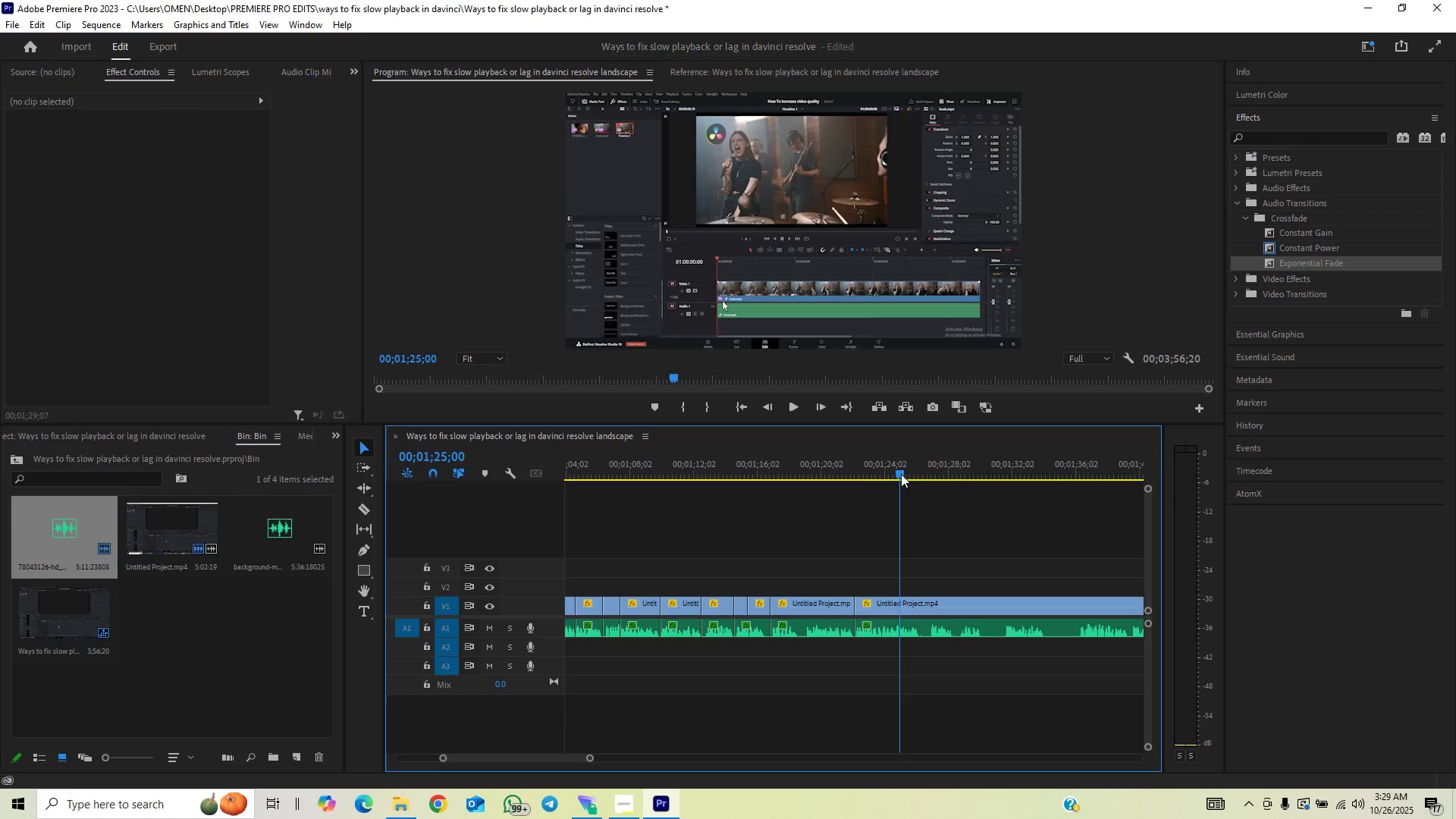 
key(Space)
 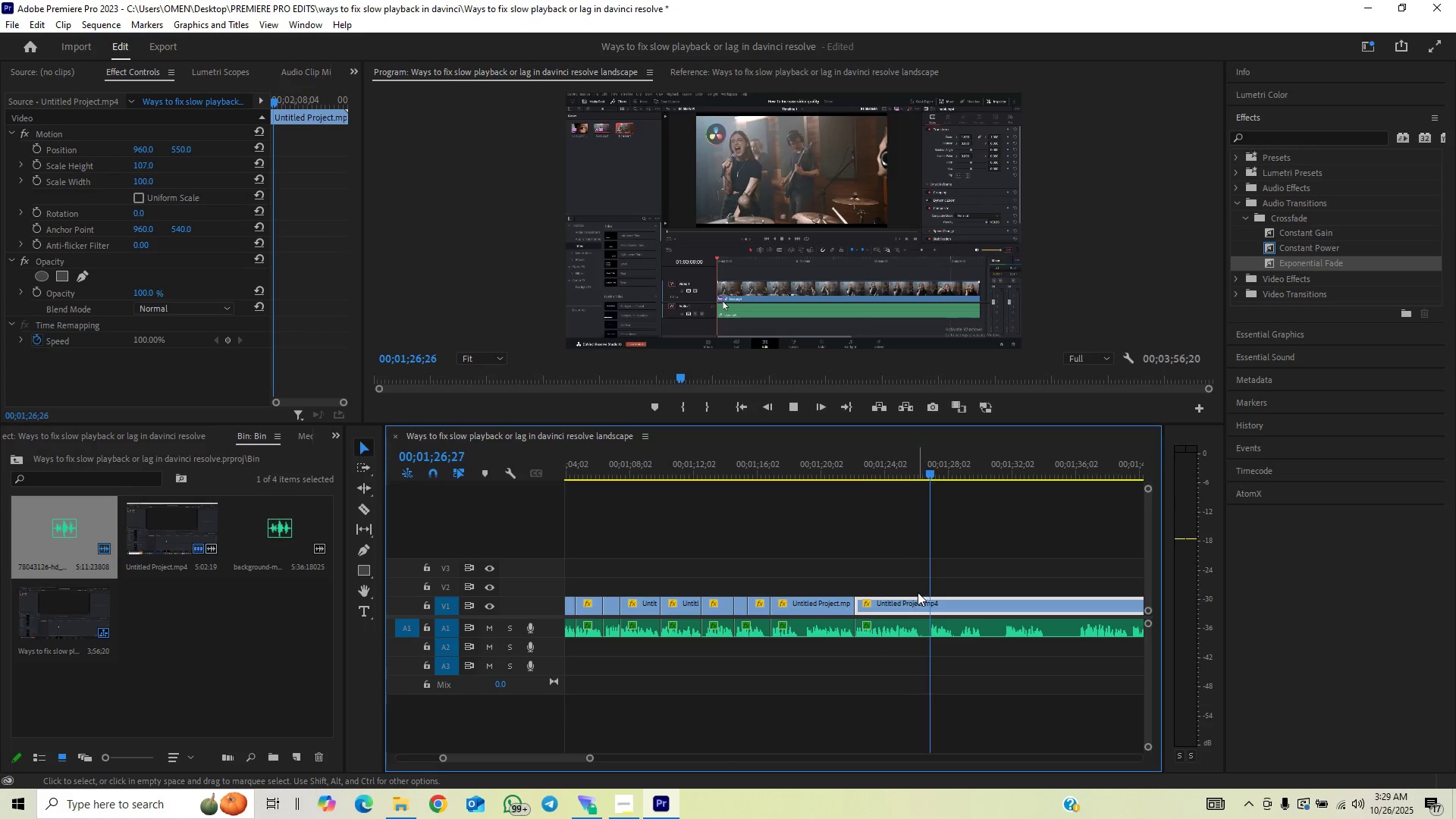 
left_click([886, 469])
 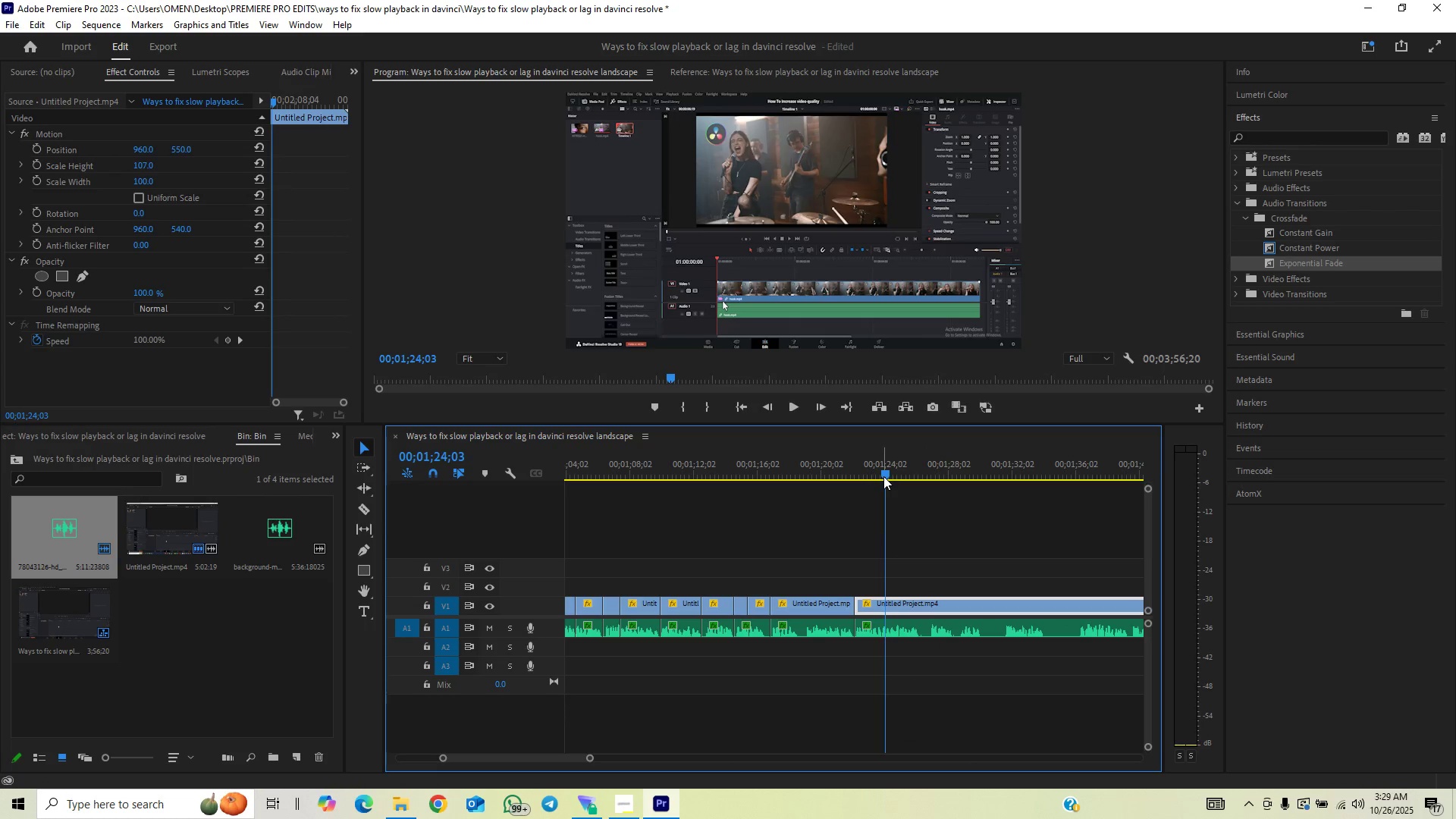 
key(Space)
 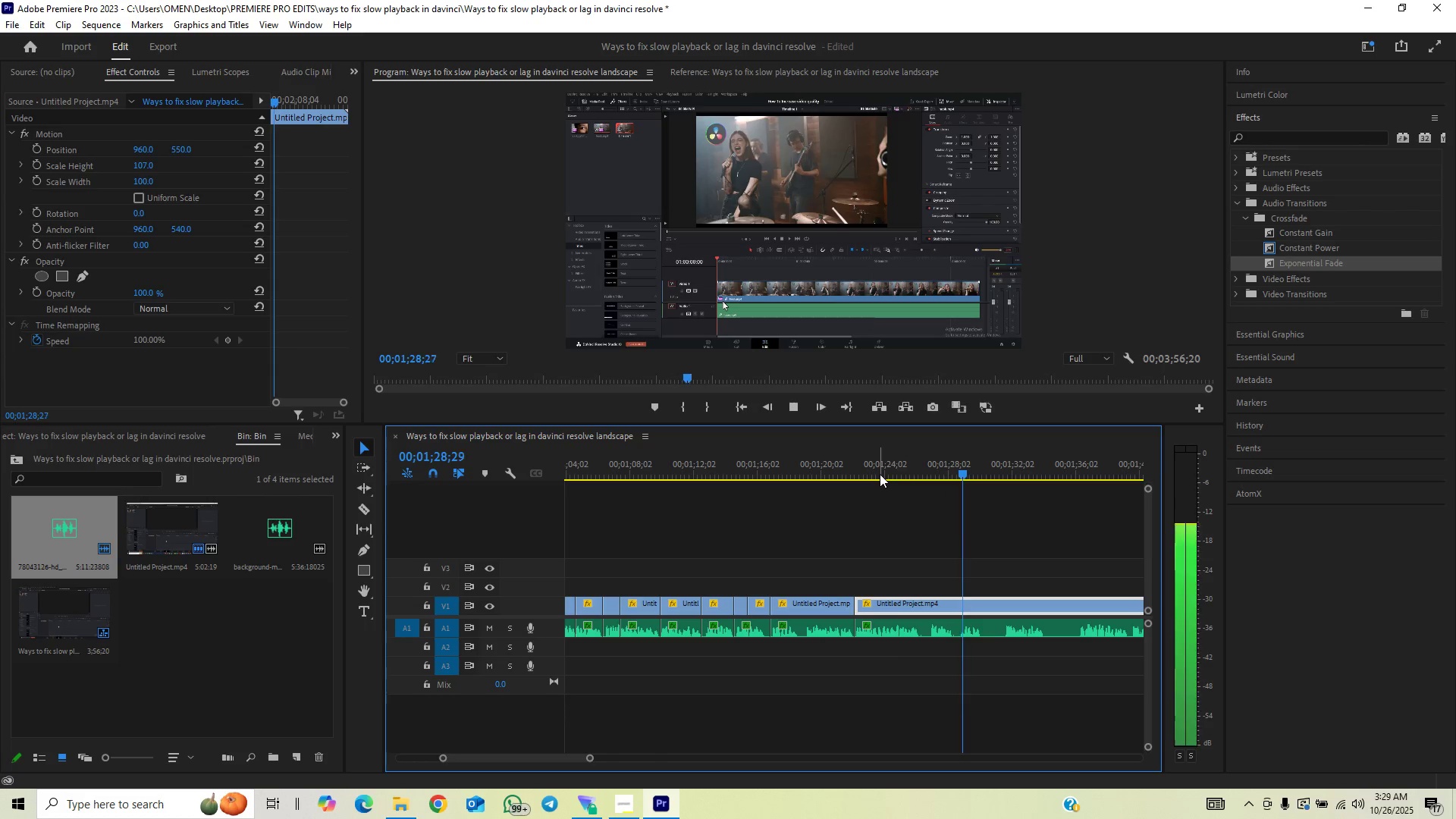 
wait(6.7)
 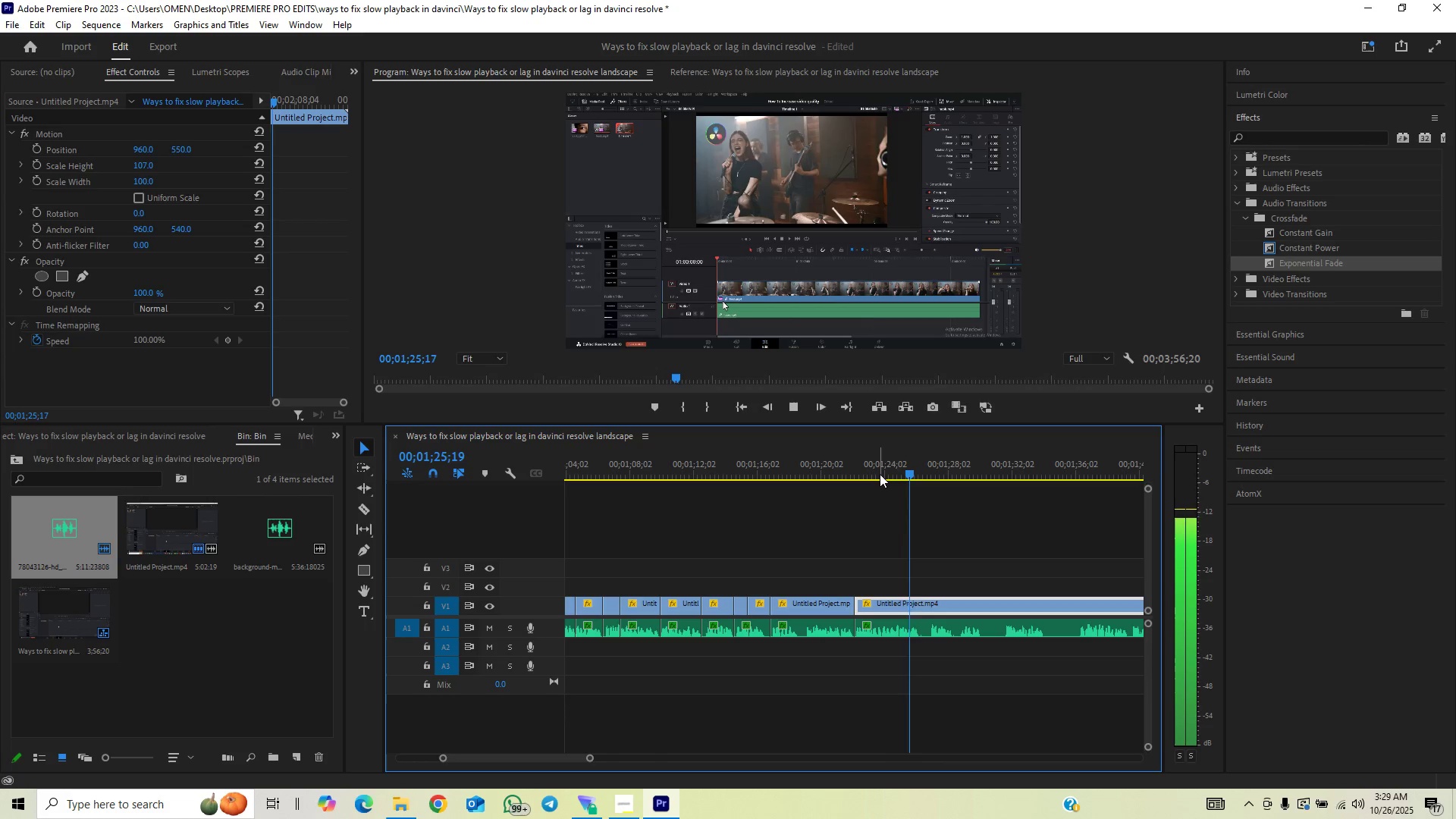 
left_click([880, 474])
 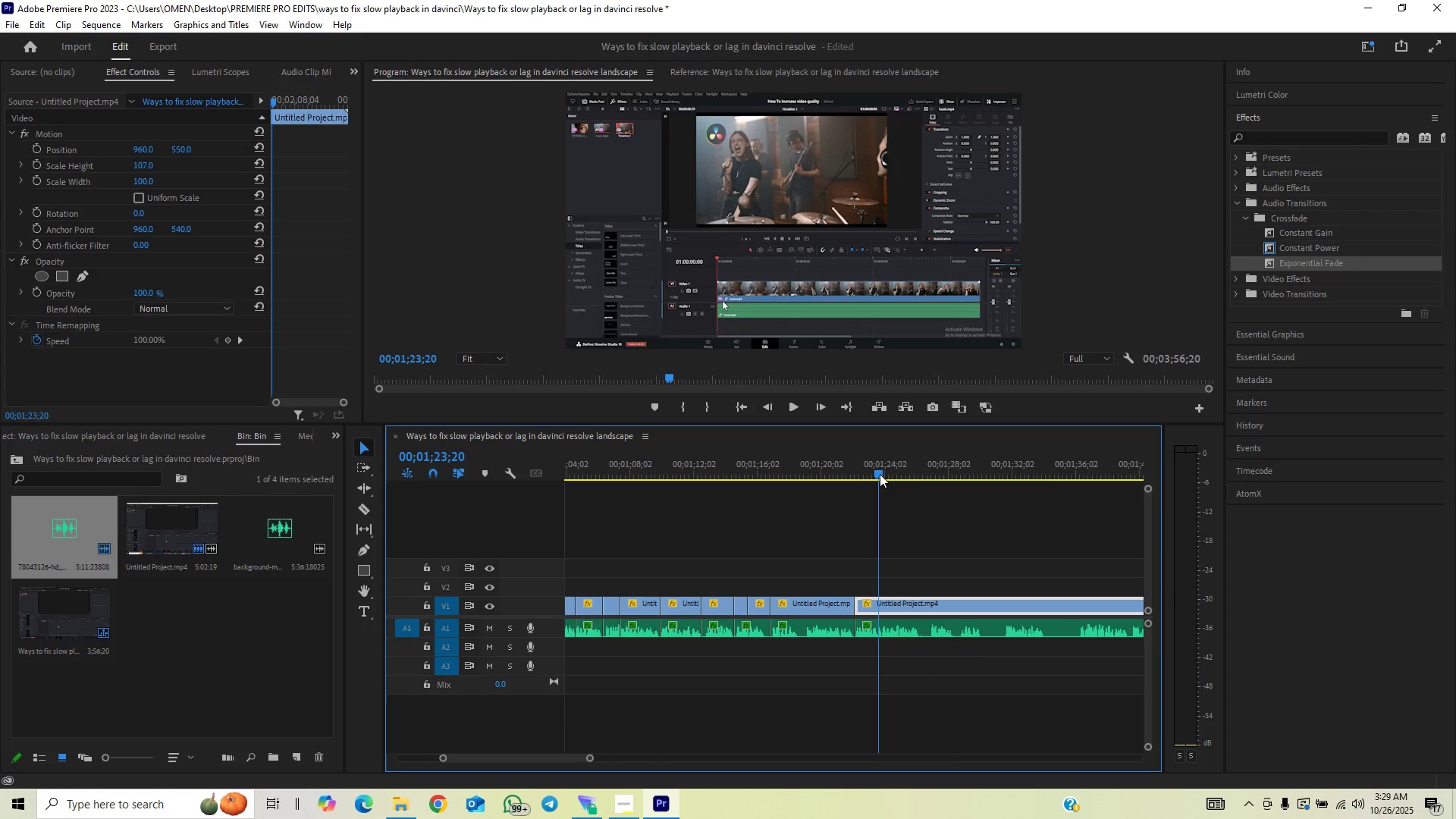 
key(Space)
 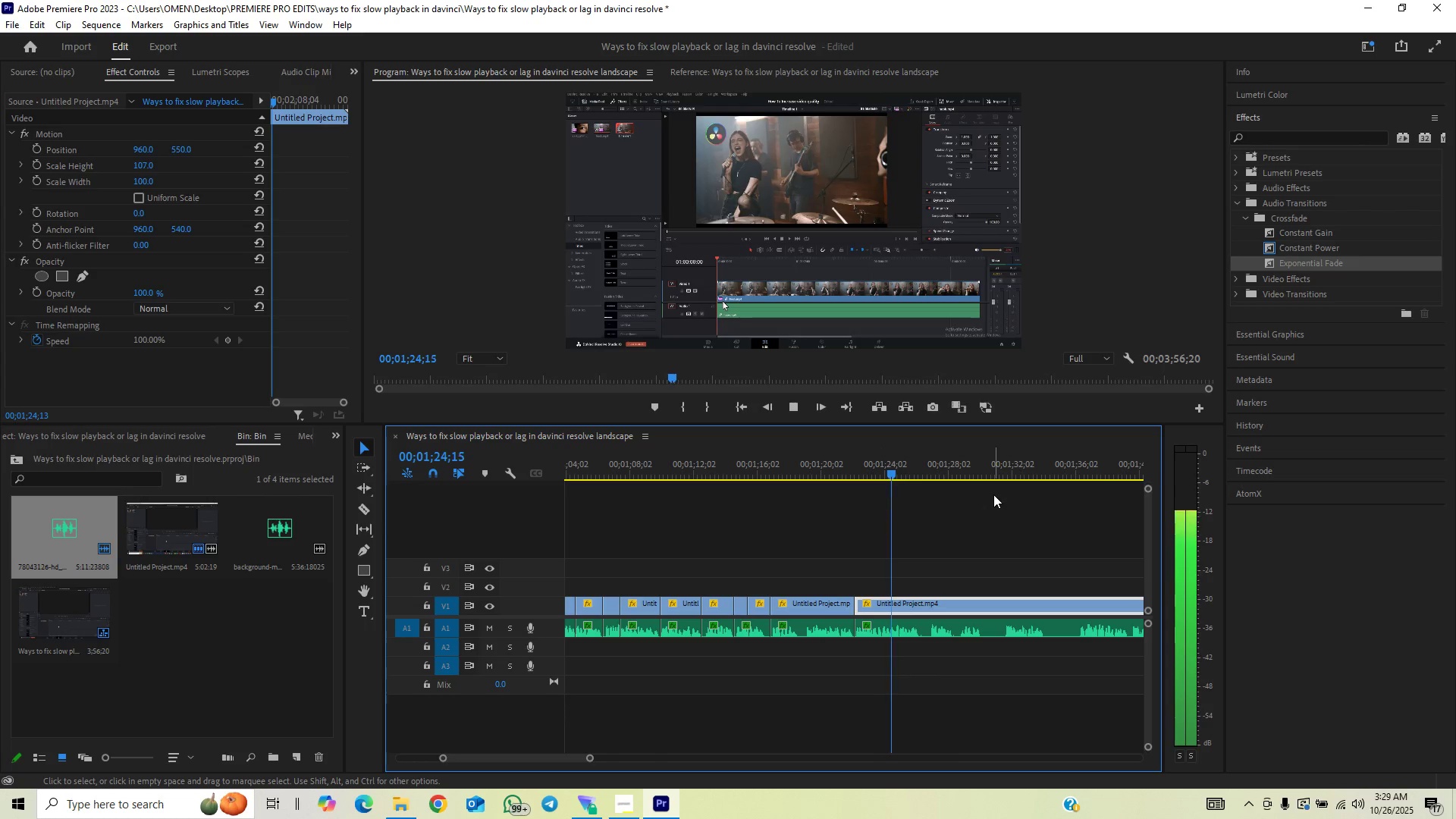 
key(Space)
 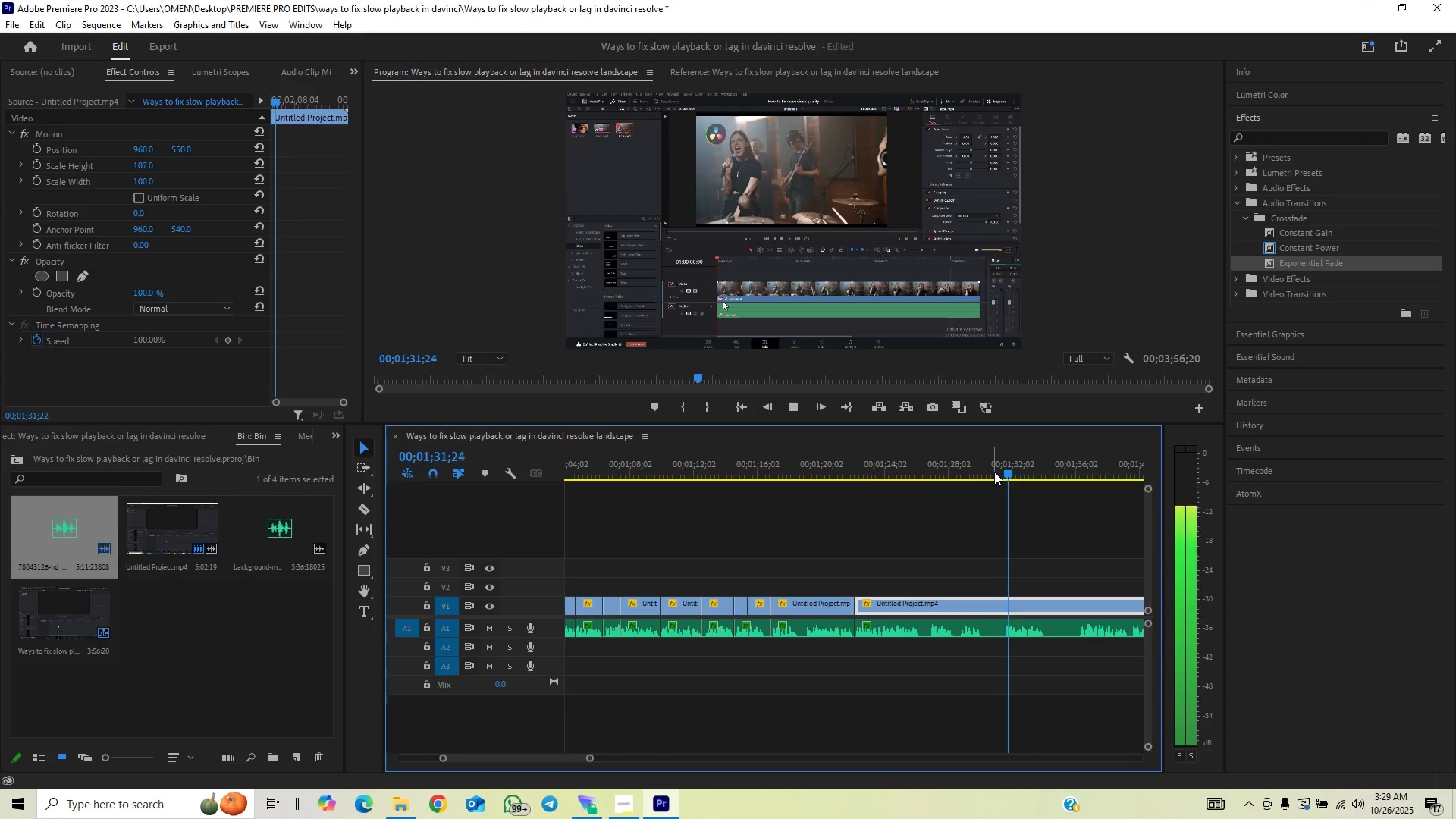 
key(Space)
 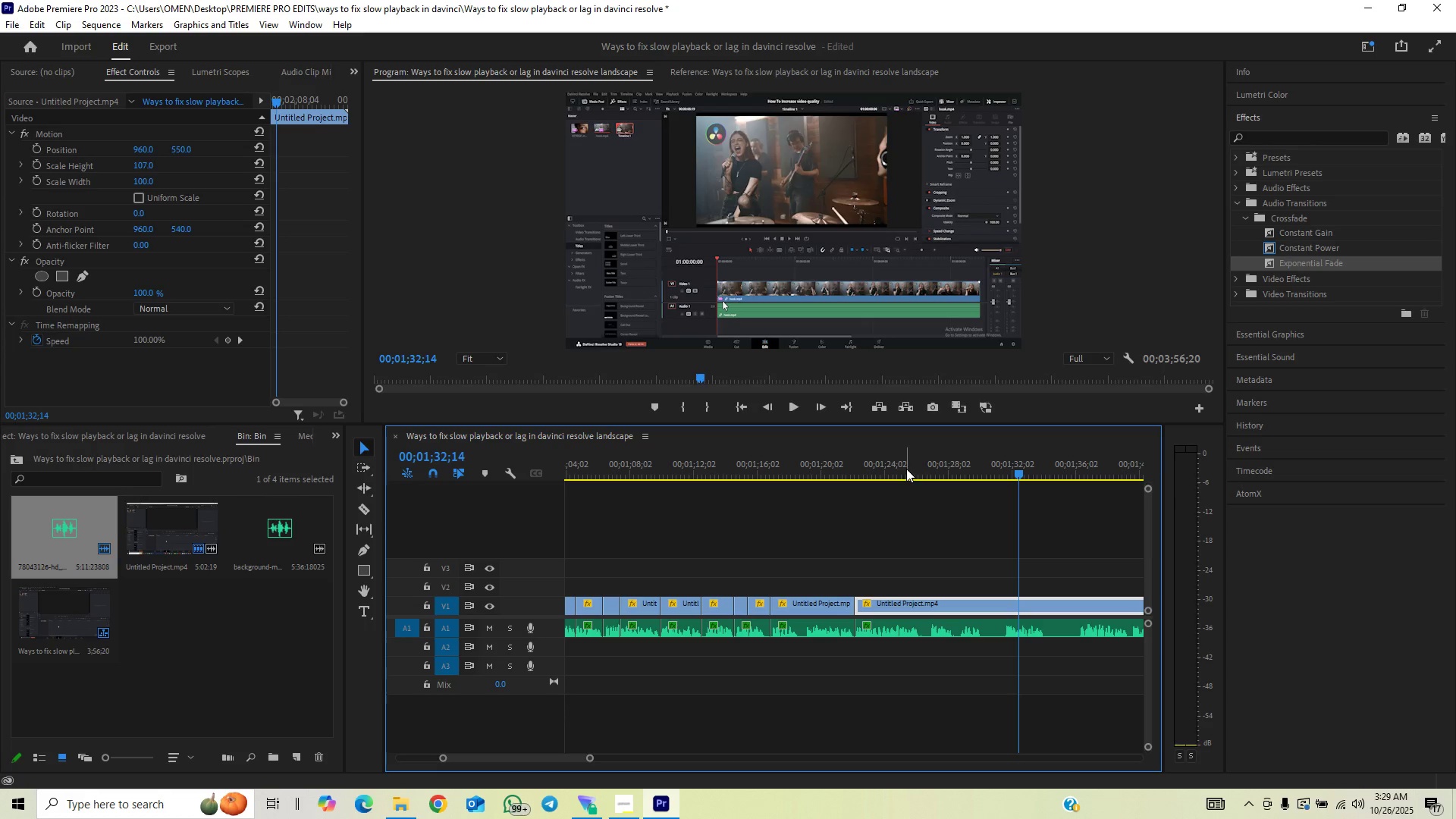 
left_click([906, 469])
 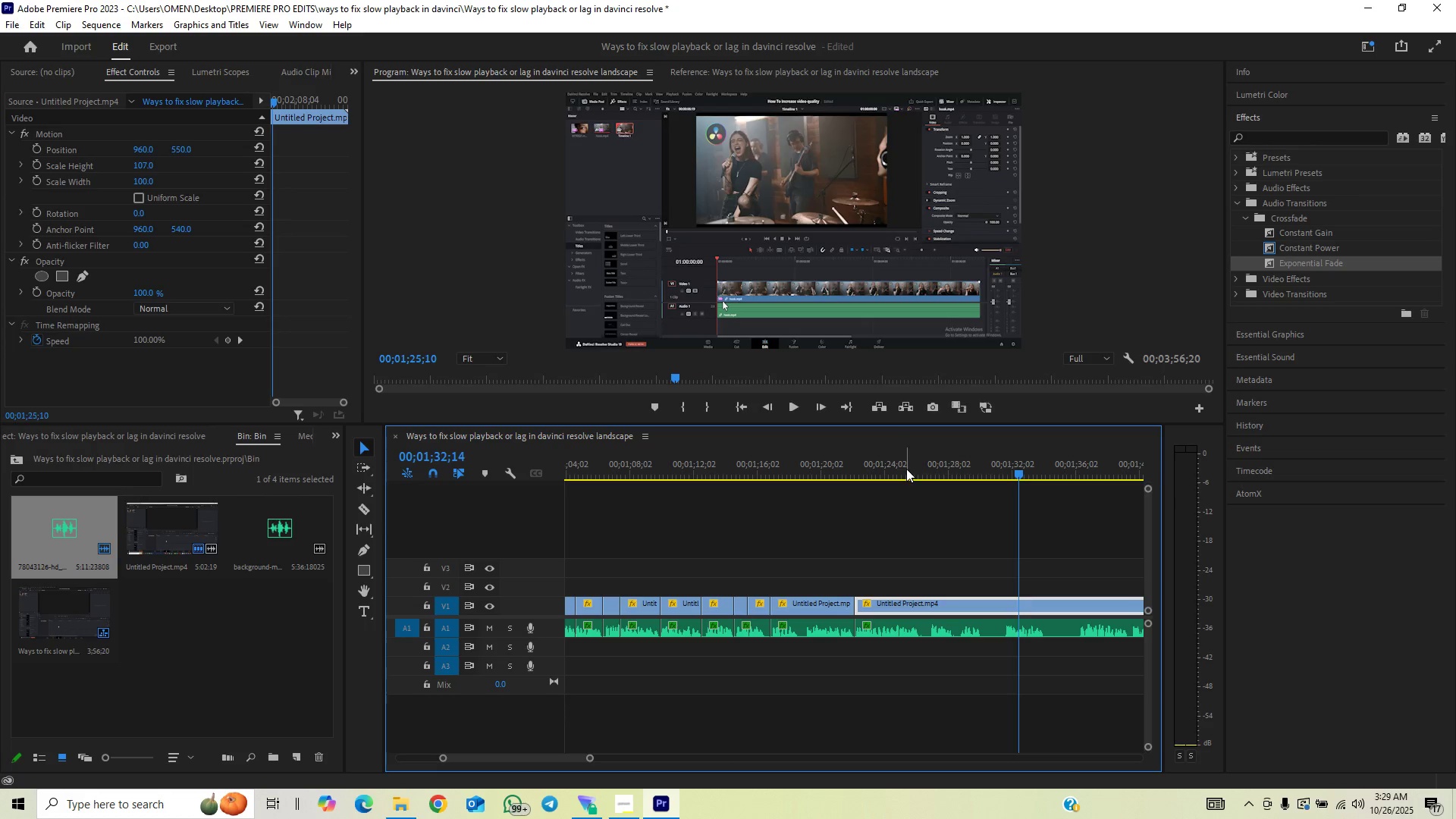 
key(Space)
 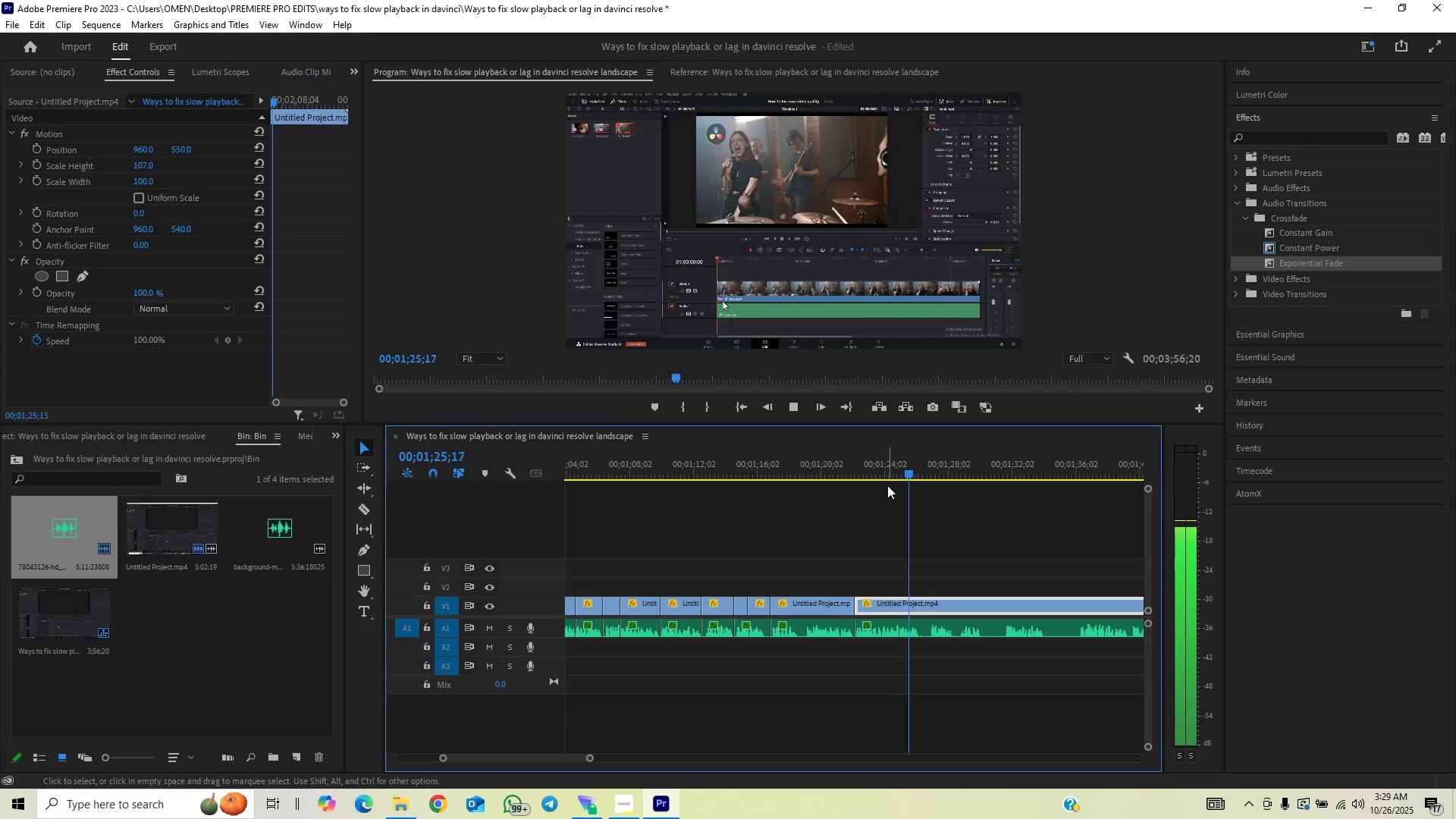 
key(Space)
 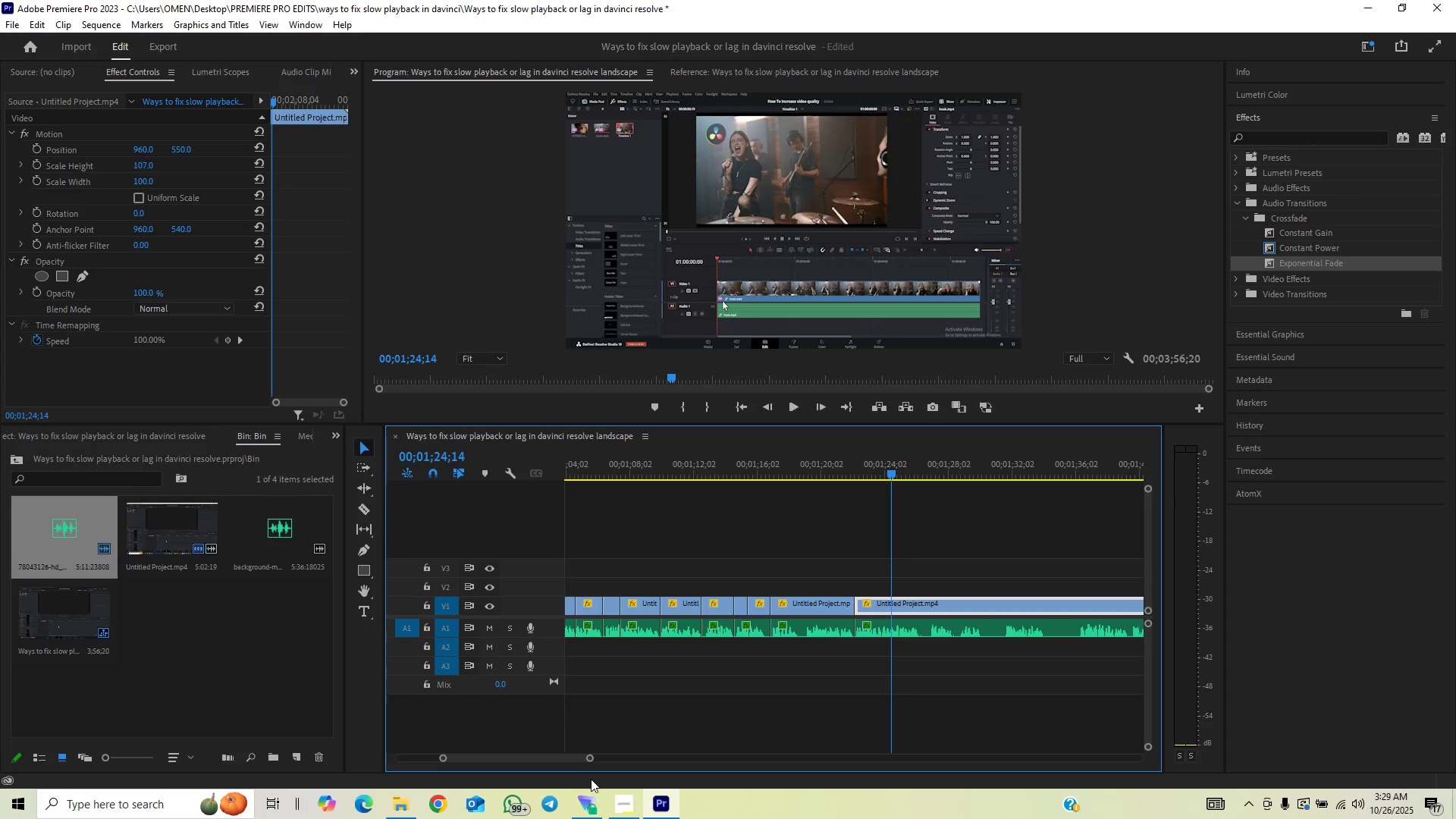 
left_click_drag(start_coordinate=[591, 759], to_coordinate=[542, 780])
 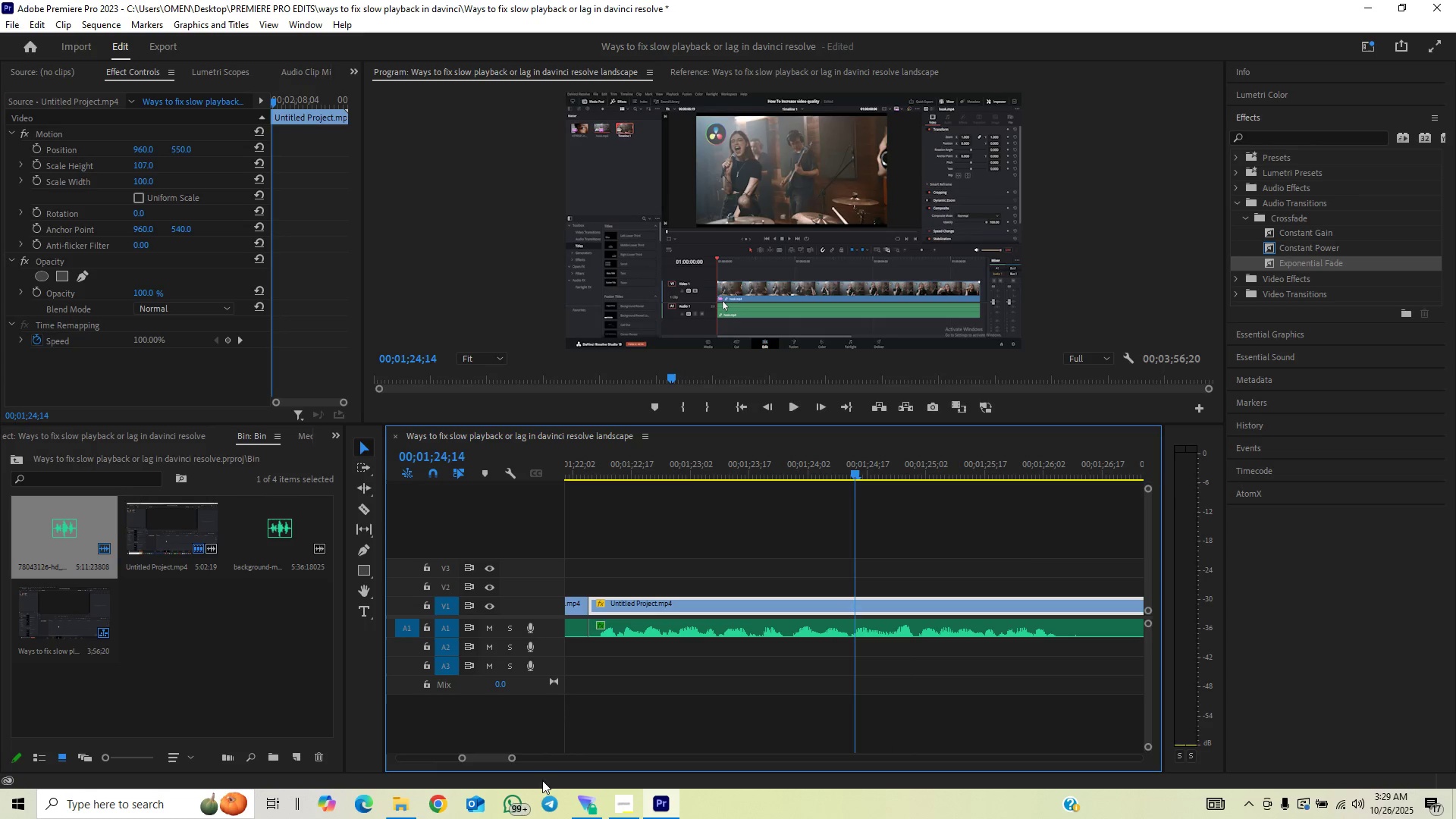 
key(Space)
 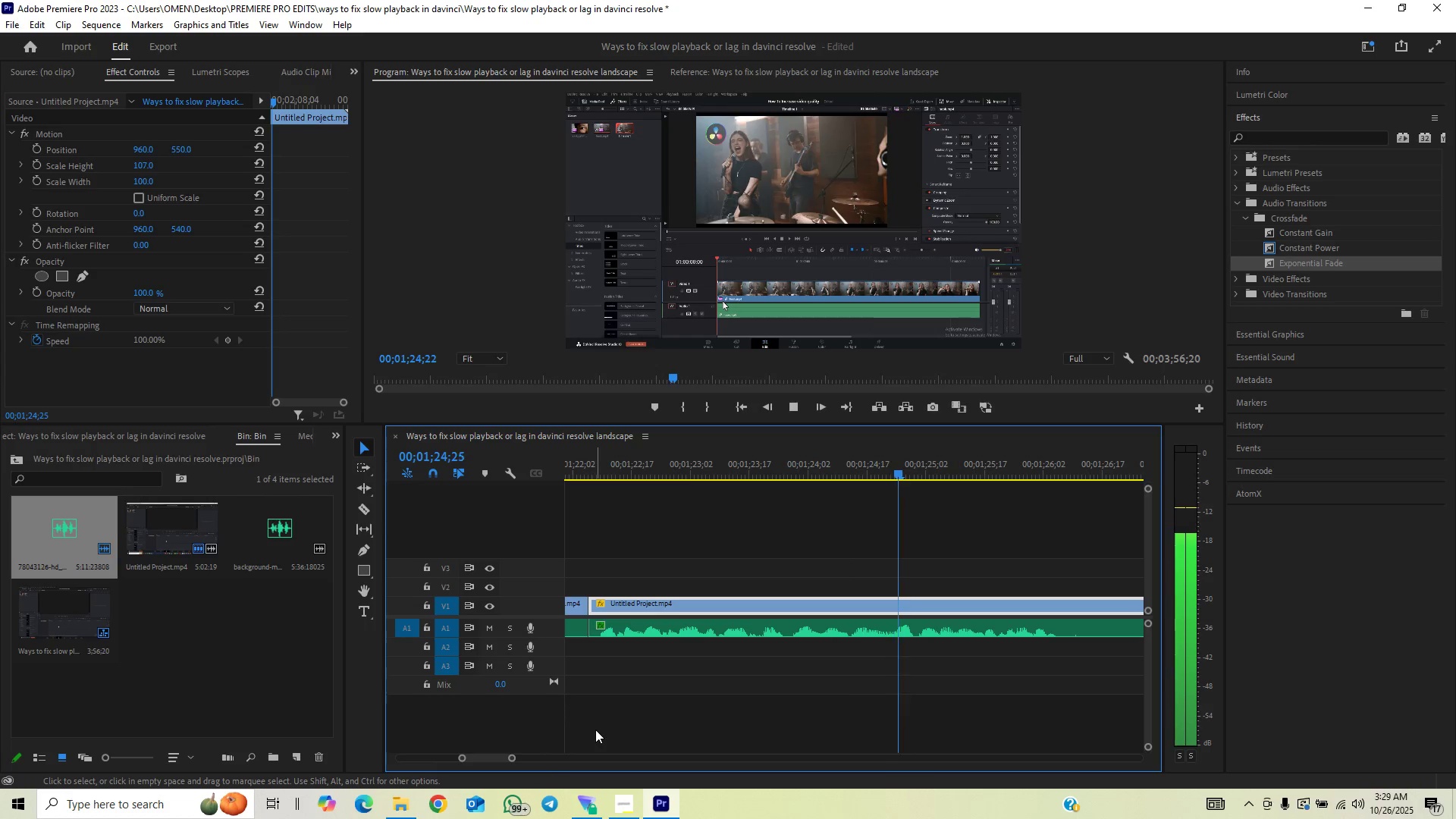 
key(Space)
 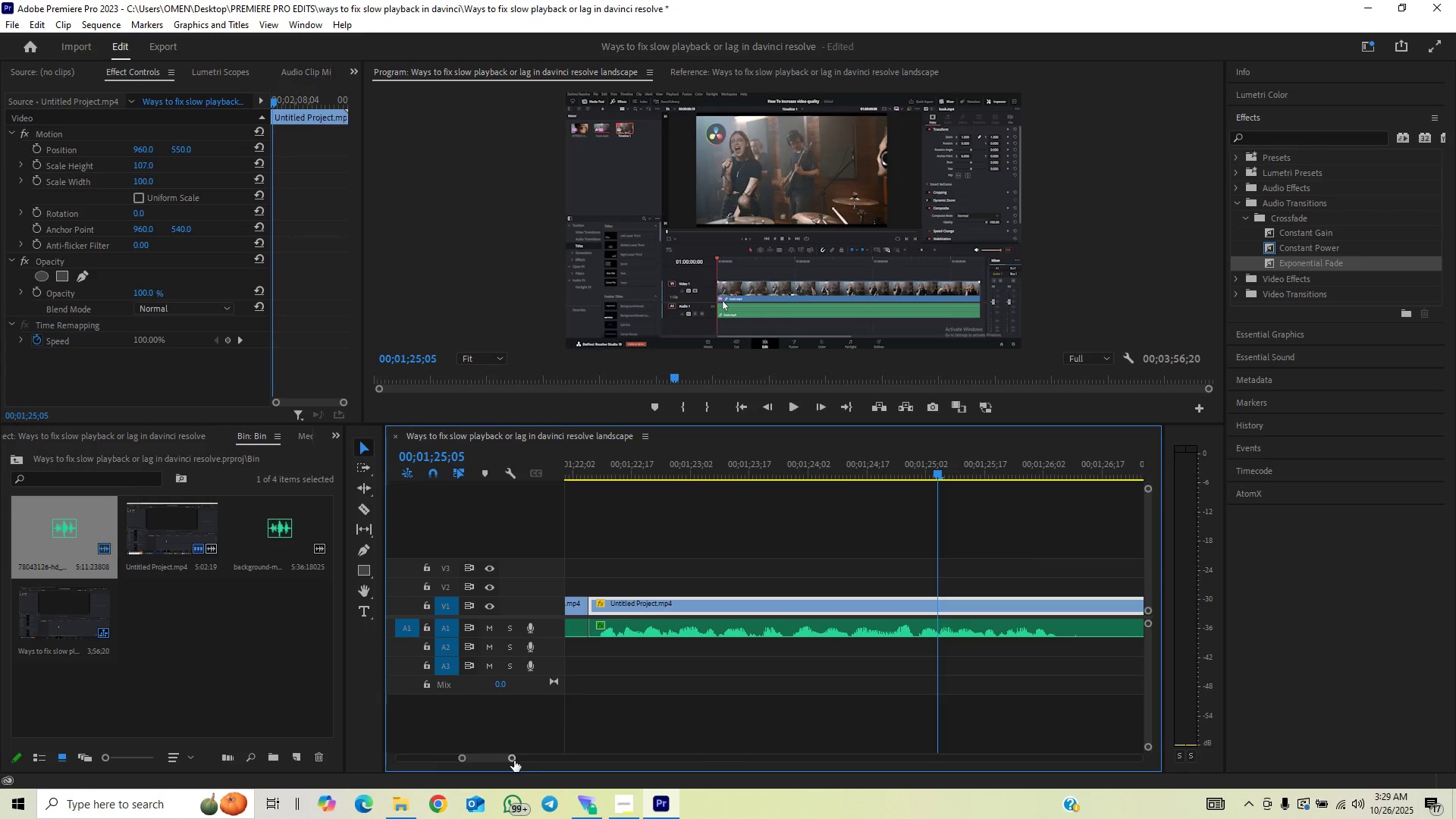 
left_click_drag(start_coordinate=[513, 757], to_coordinate=[526, 748])
 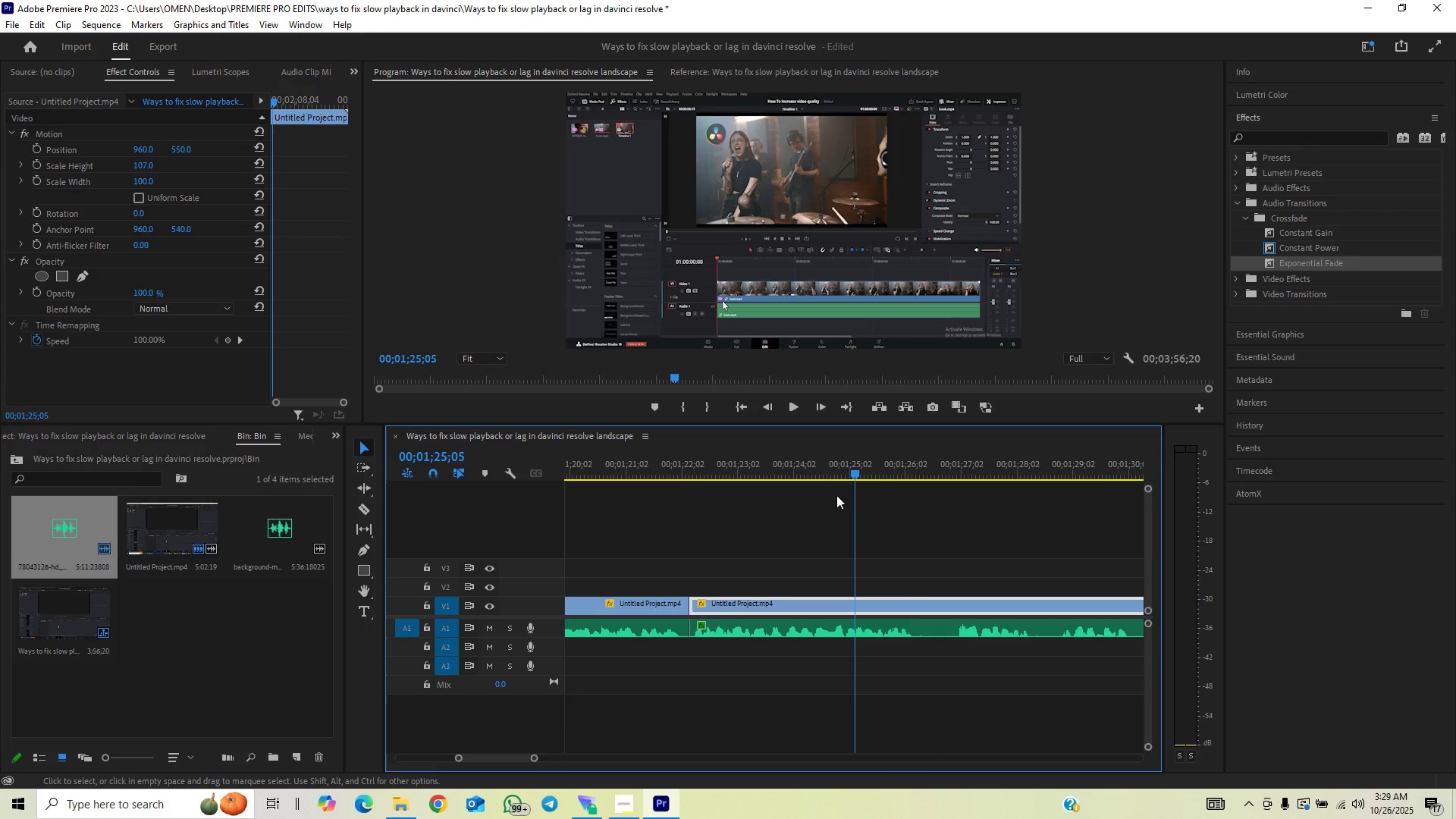 
left_click([844, 470])
 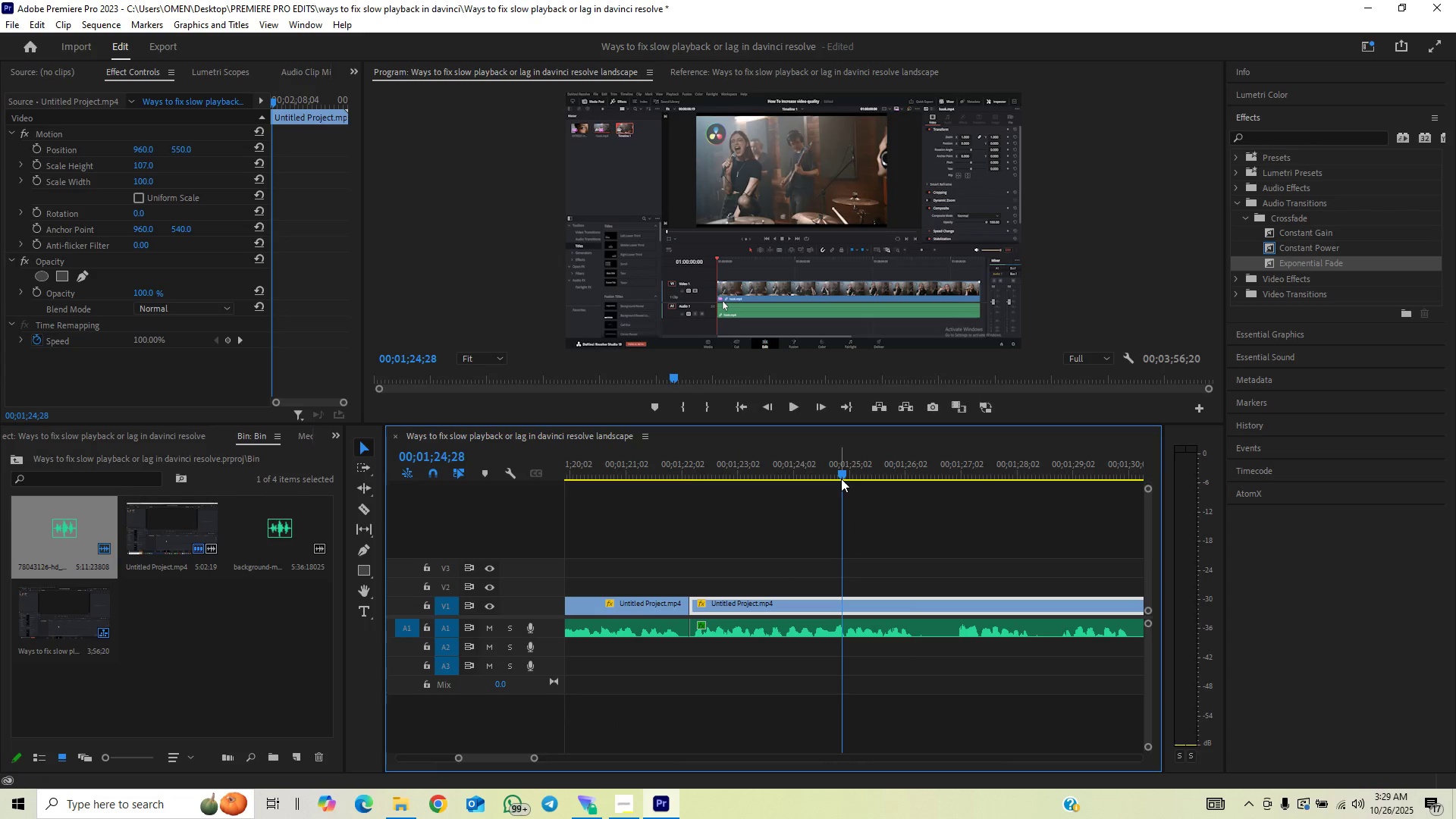 
key(Space)
 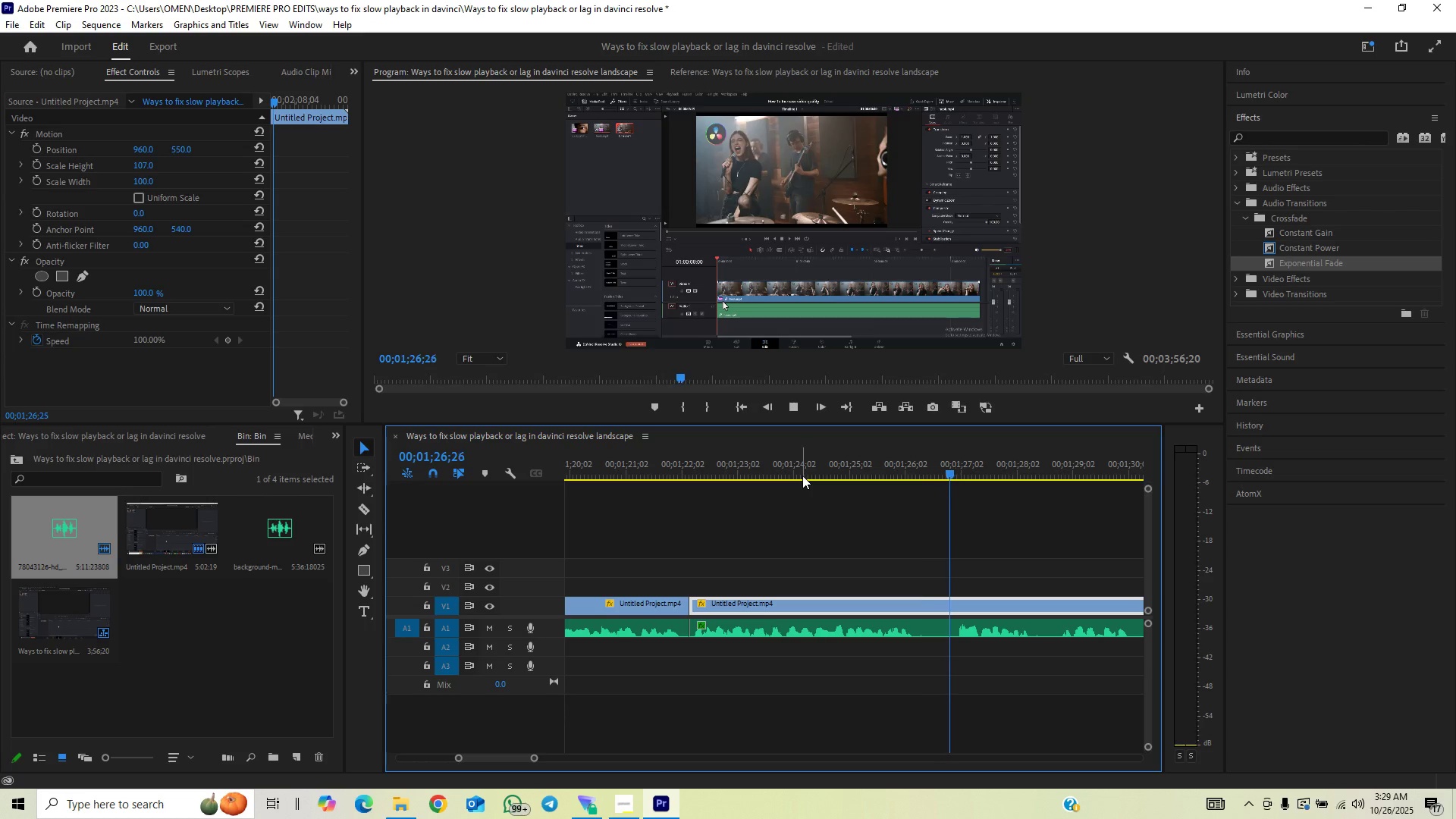 
key(Space)
 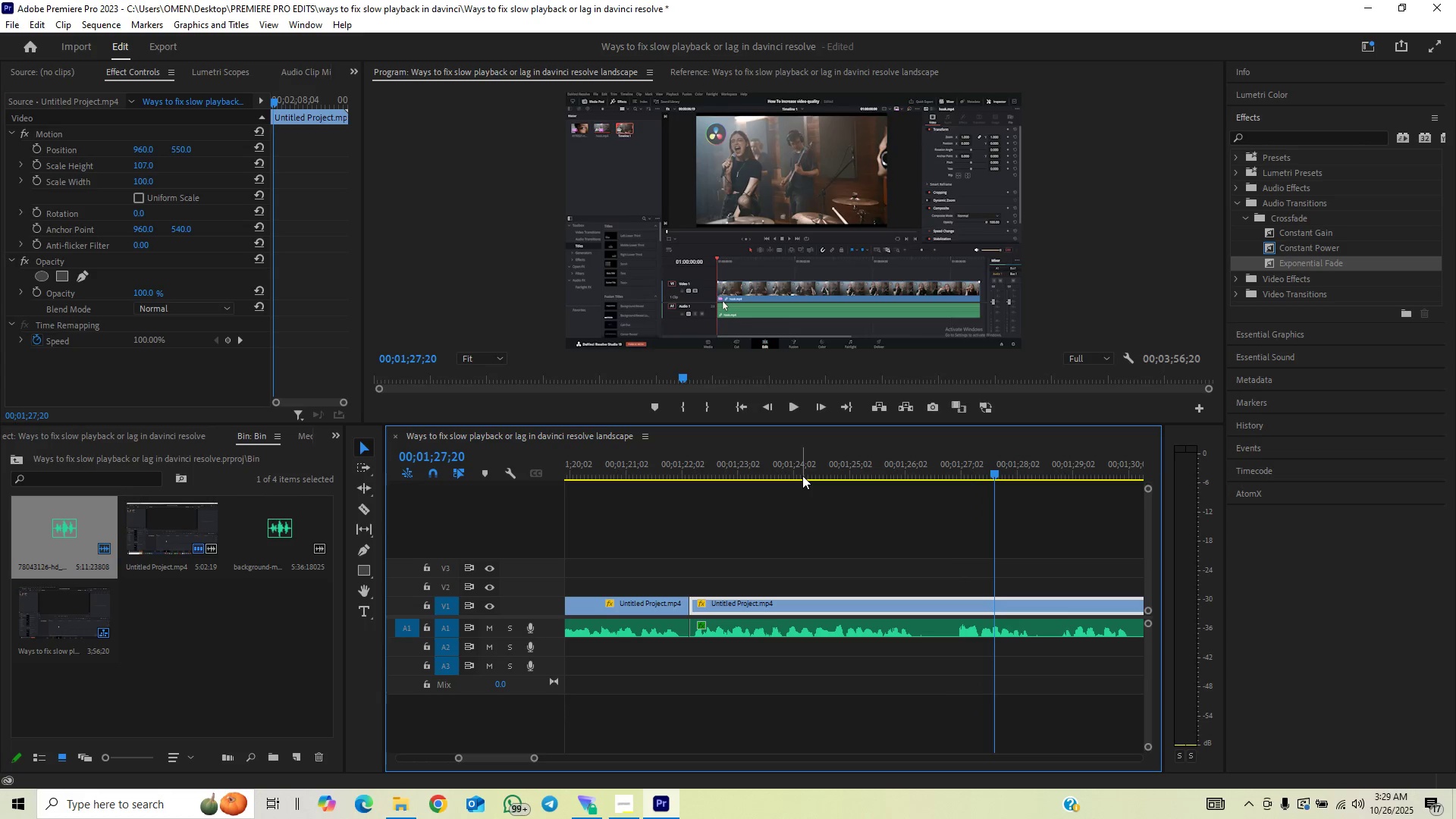 
key(Space)
 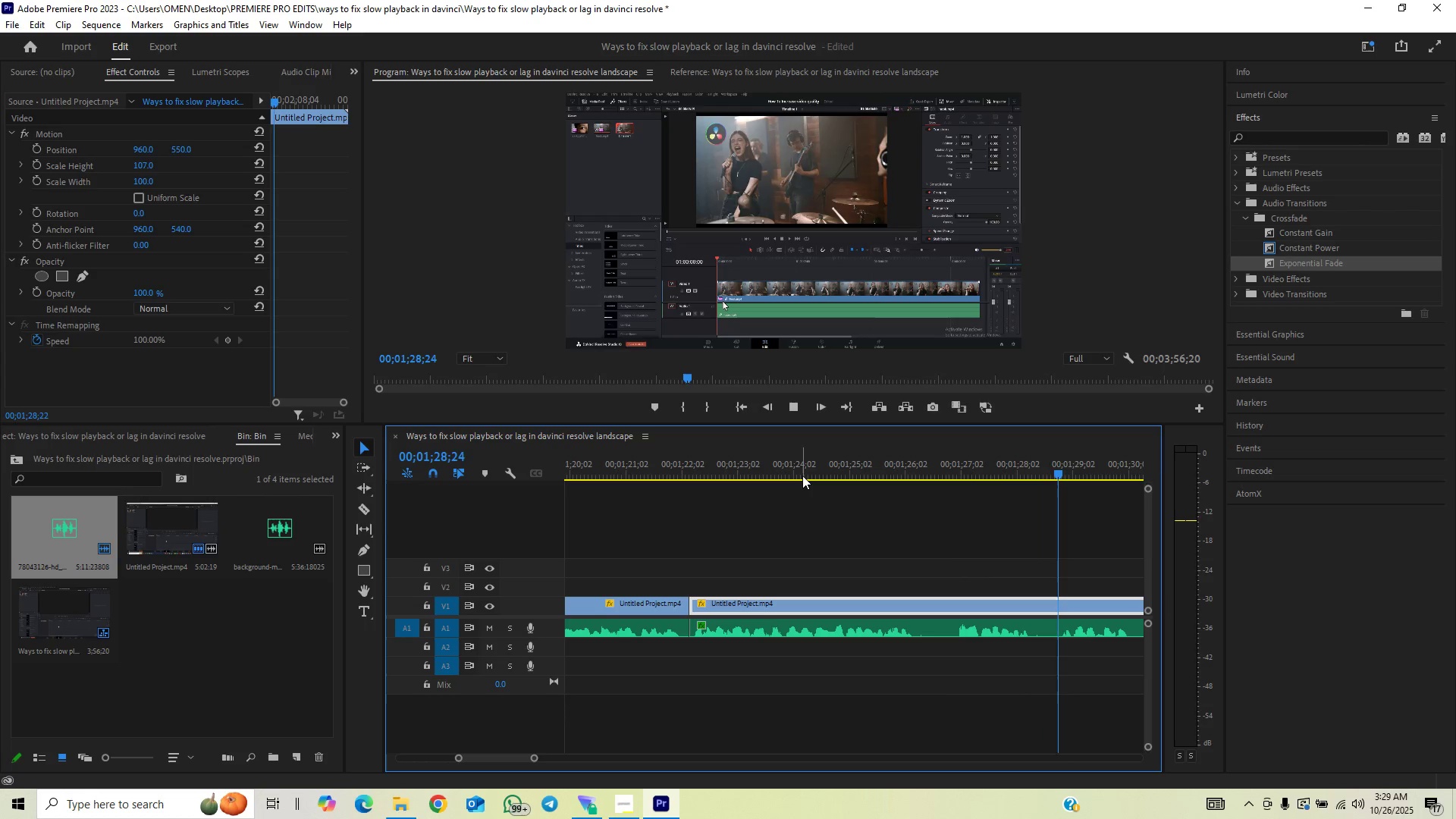 
key(Space)
 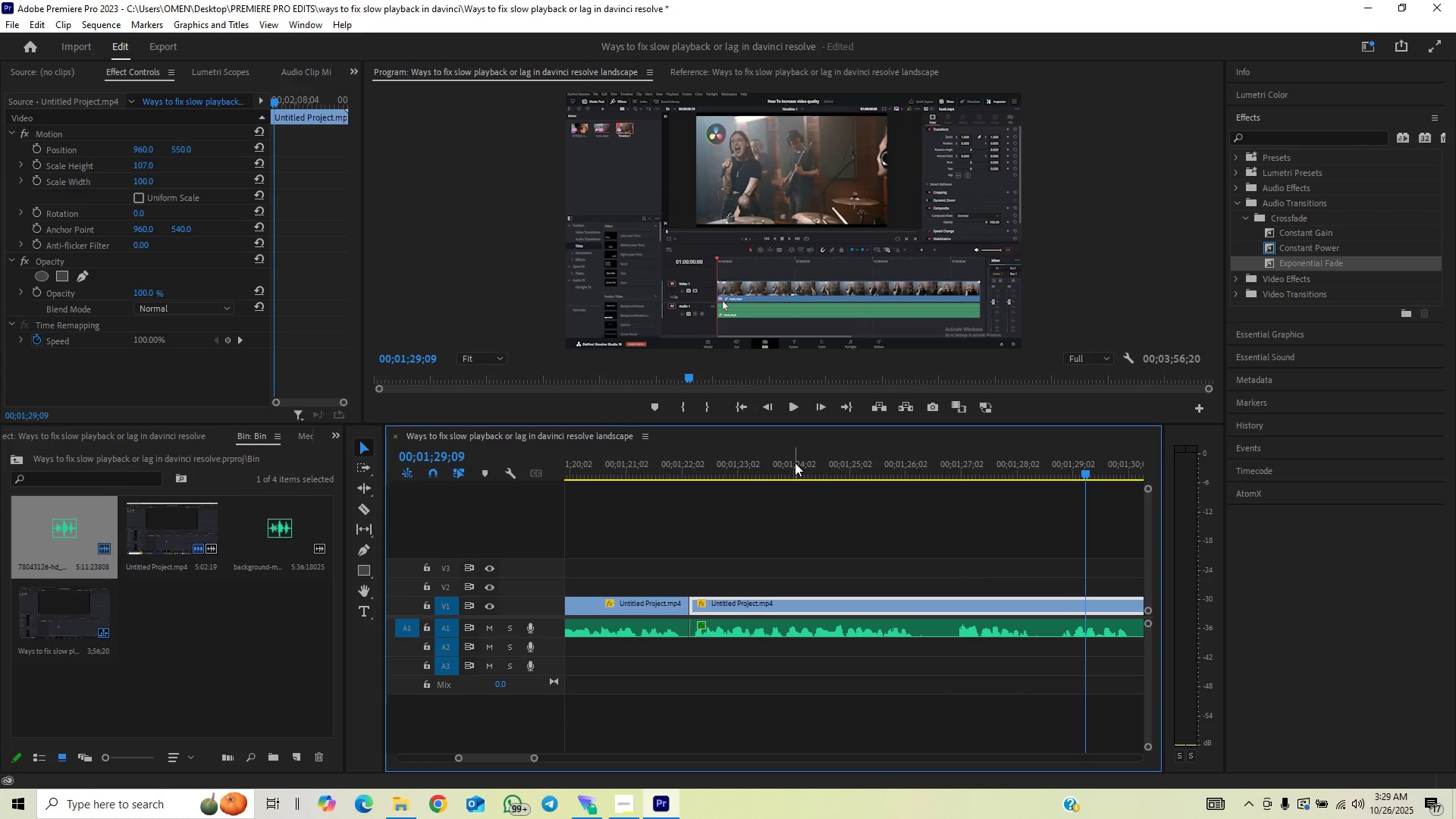 
left_click_drag(start_coordinate=[795, 463], to_coordinate=[786, 483])
 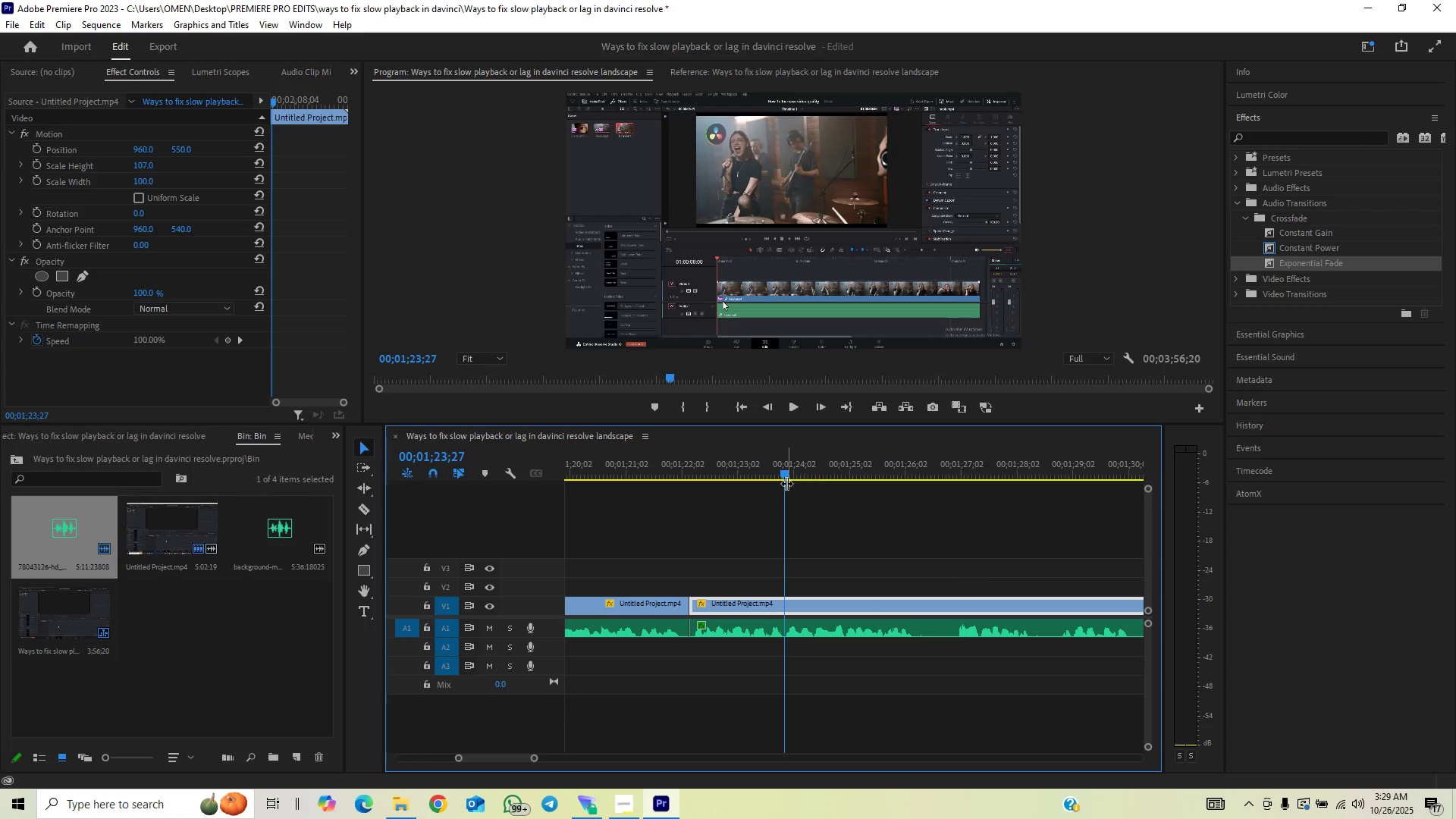 
key(Space)
 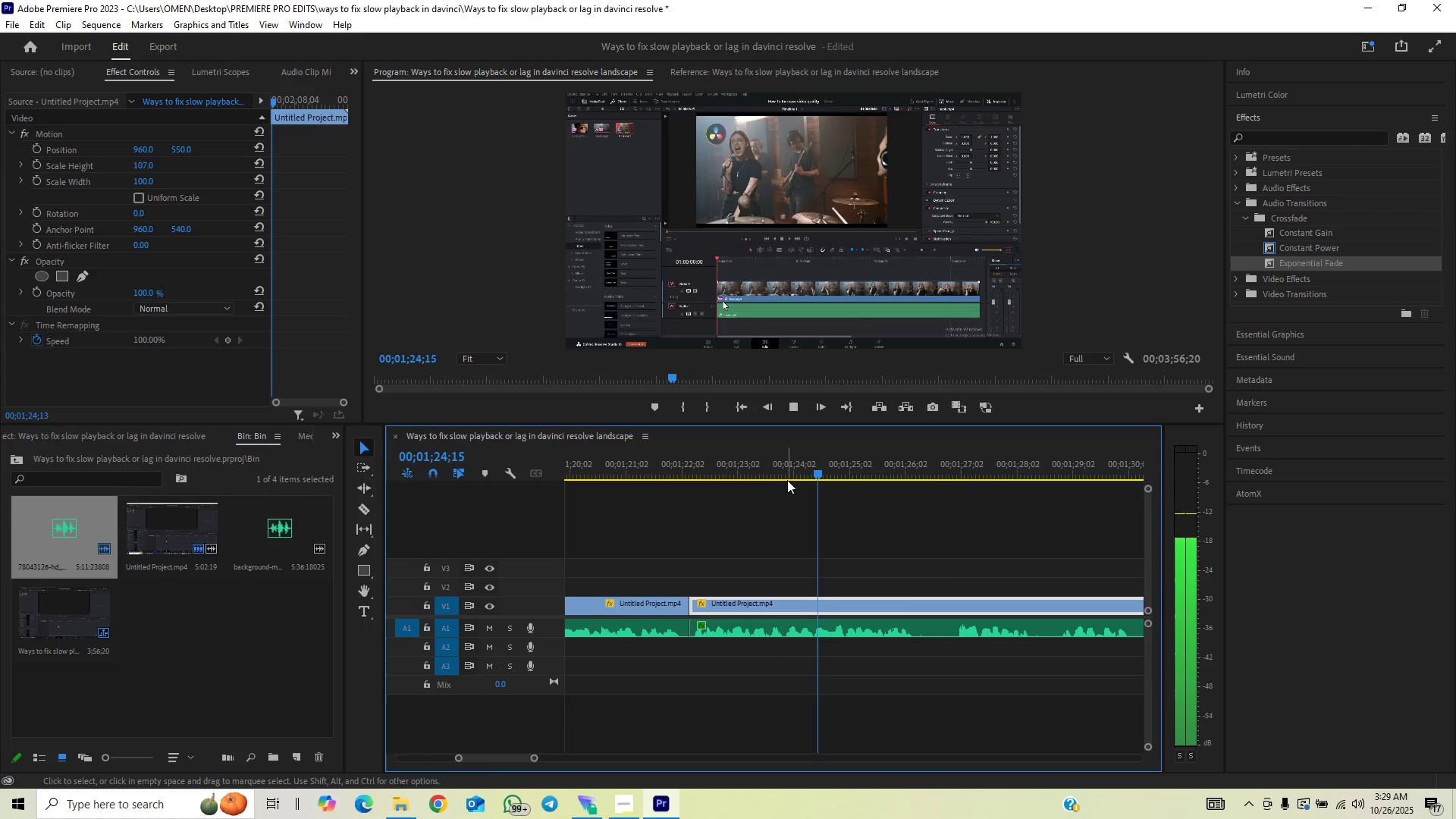 
key(Space)
 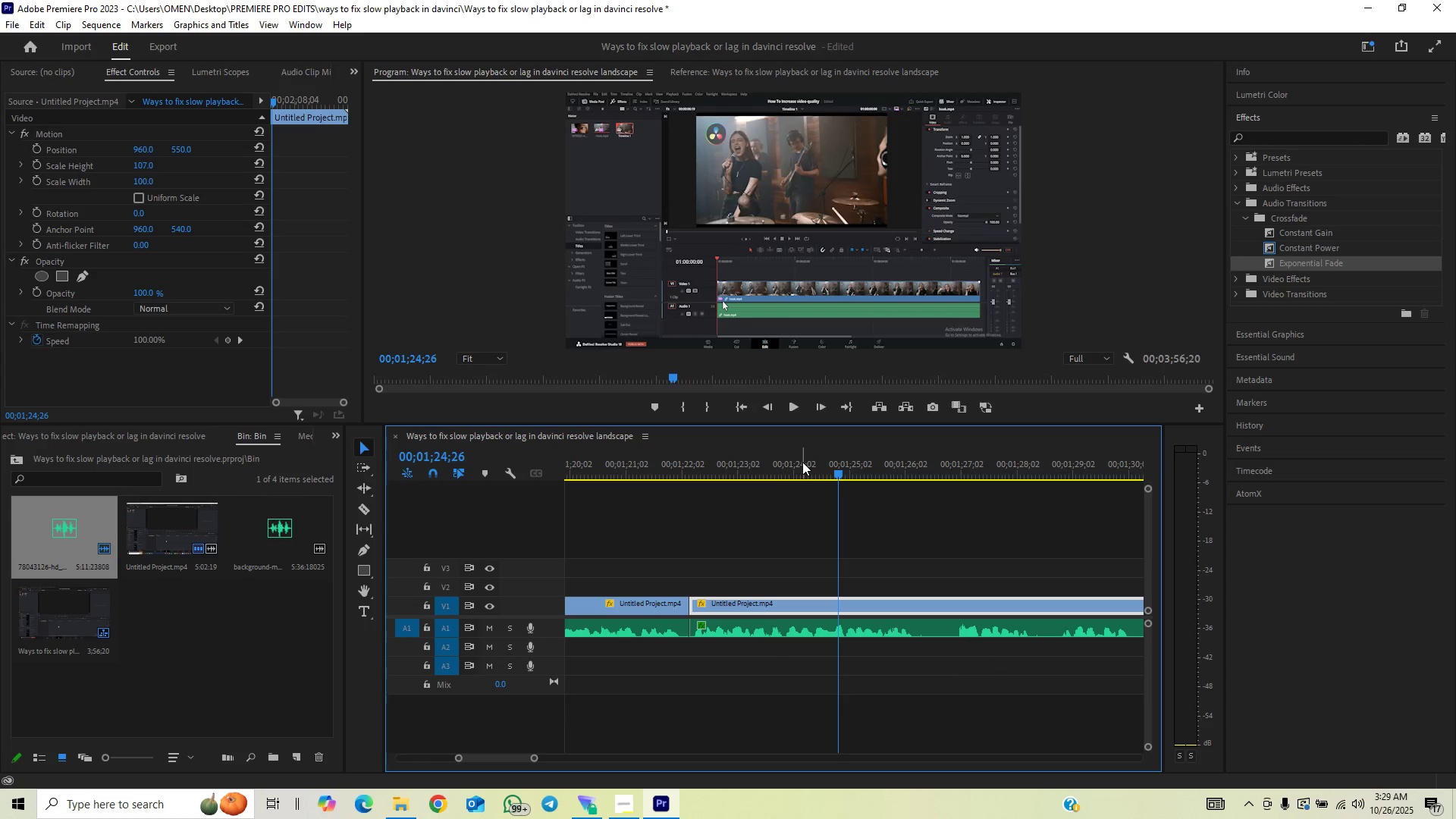 
left_click_drag(start_coordinate=[802, 462], to_coordinate=[814, 454])
 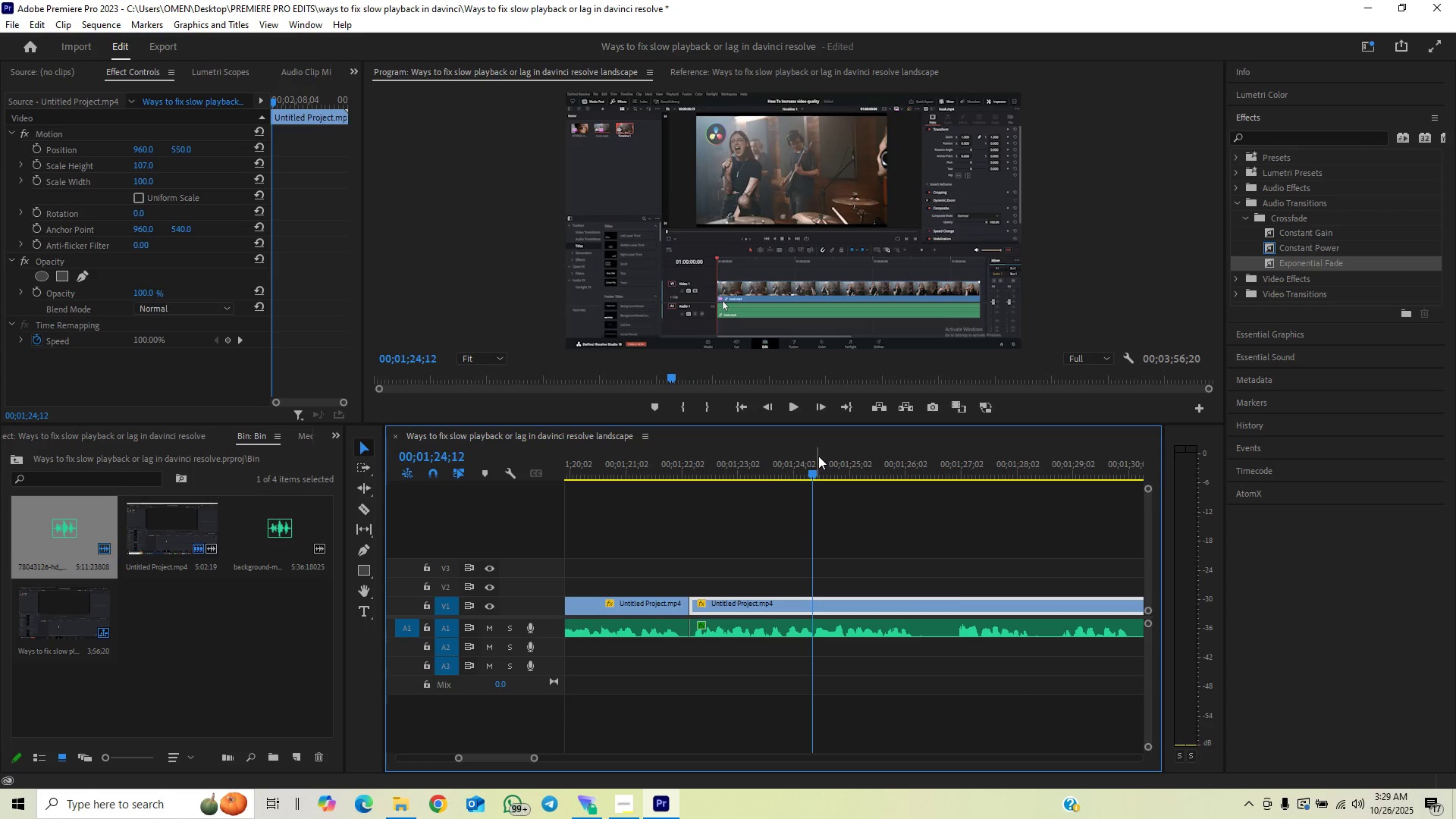 
key(ArrowRight)
 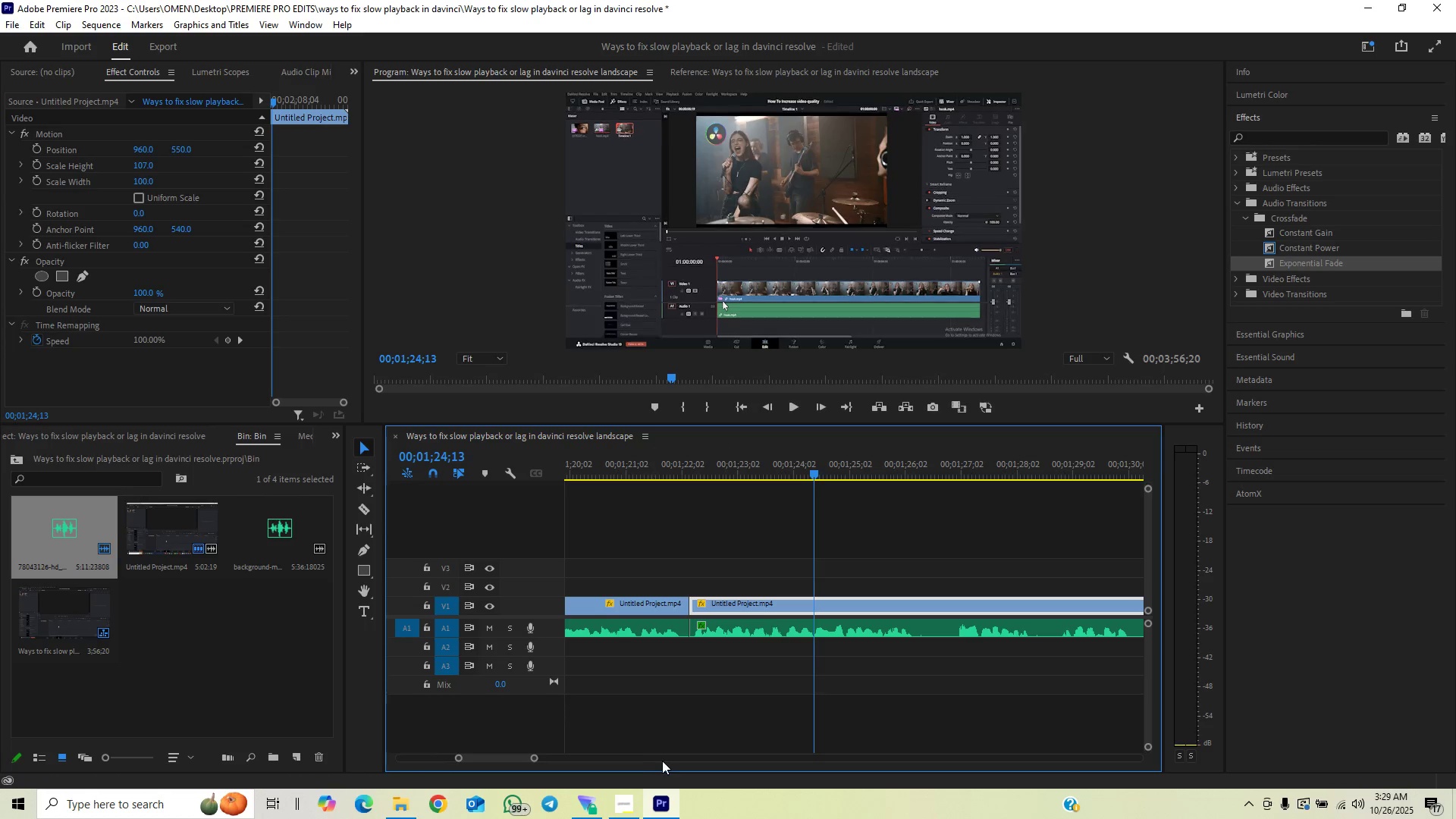 
left_click_drag(start_coordinate=[534, 755], to_coordinate=[489, 757])
 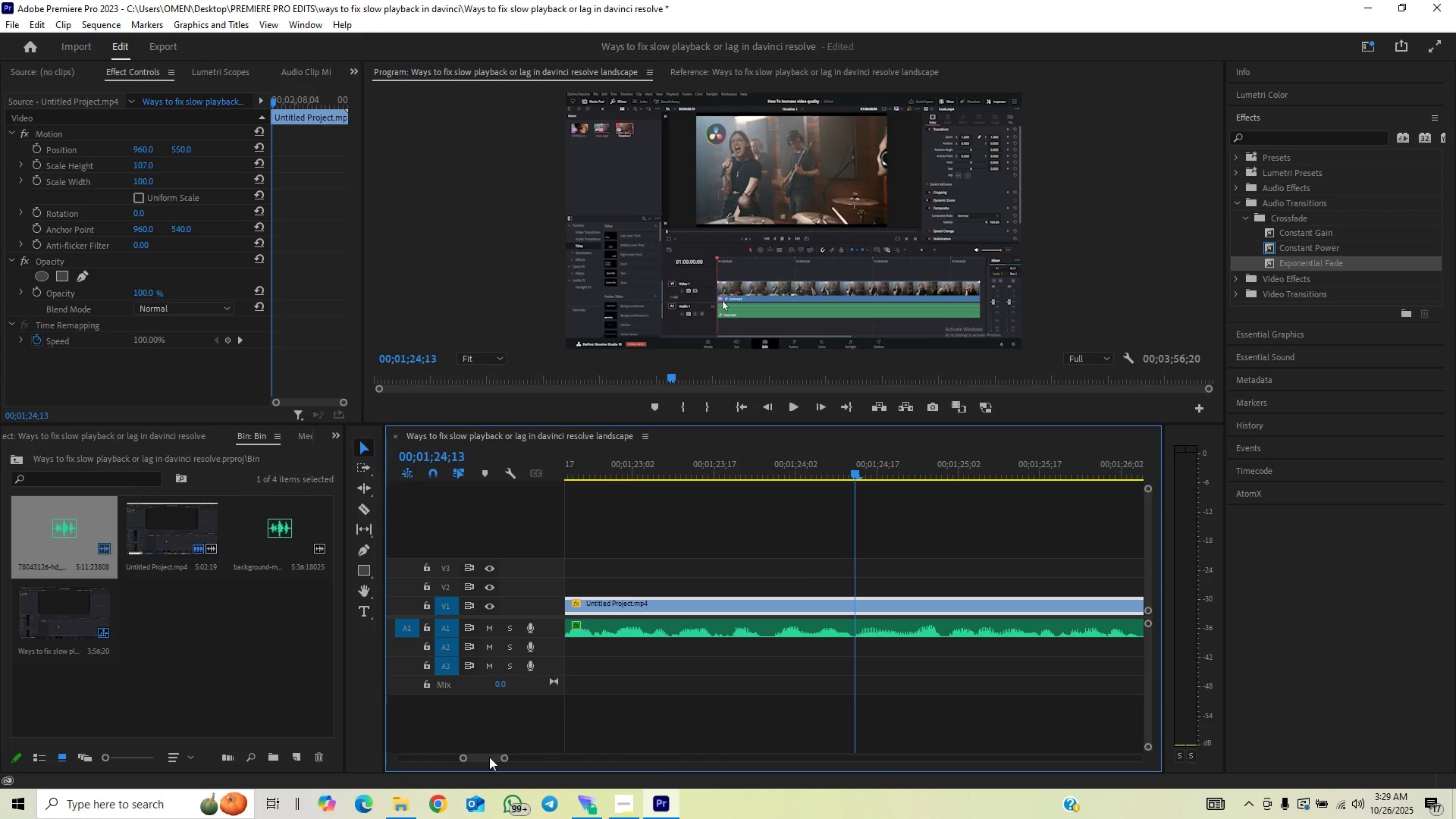 
key(C)
 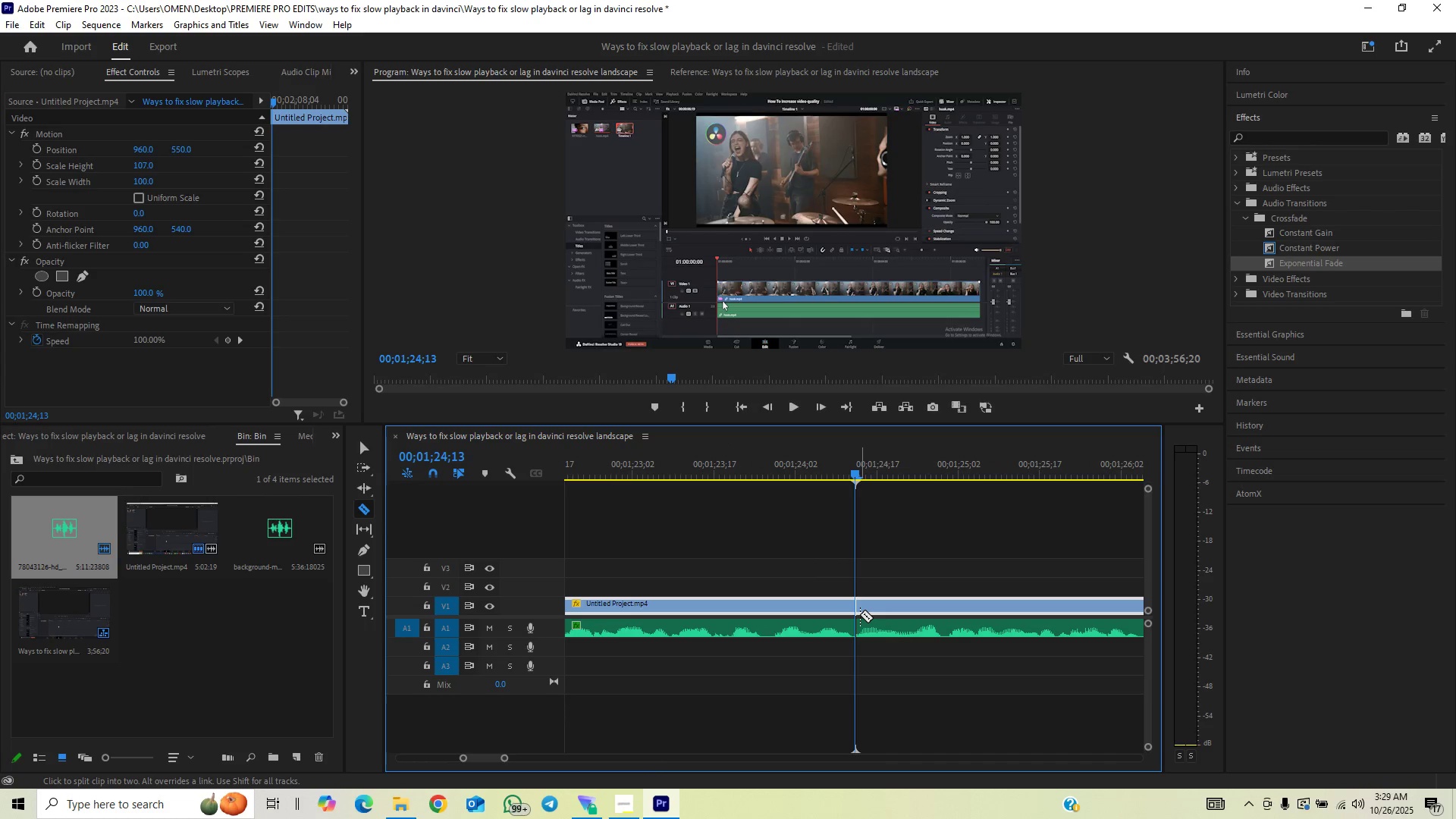 
left_click([860, 614])
 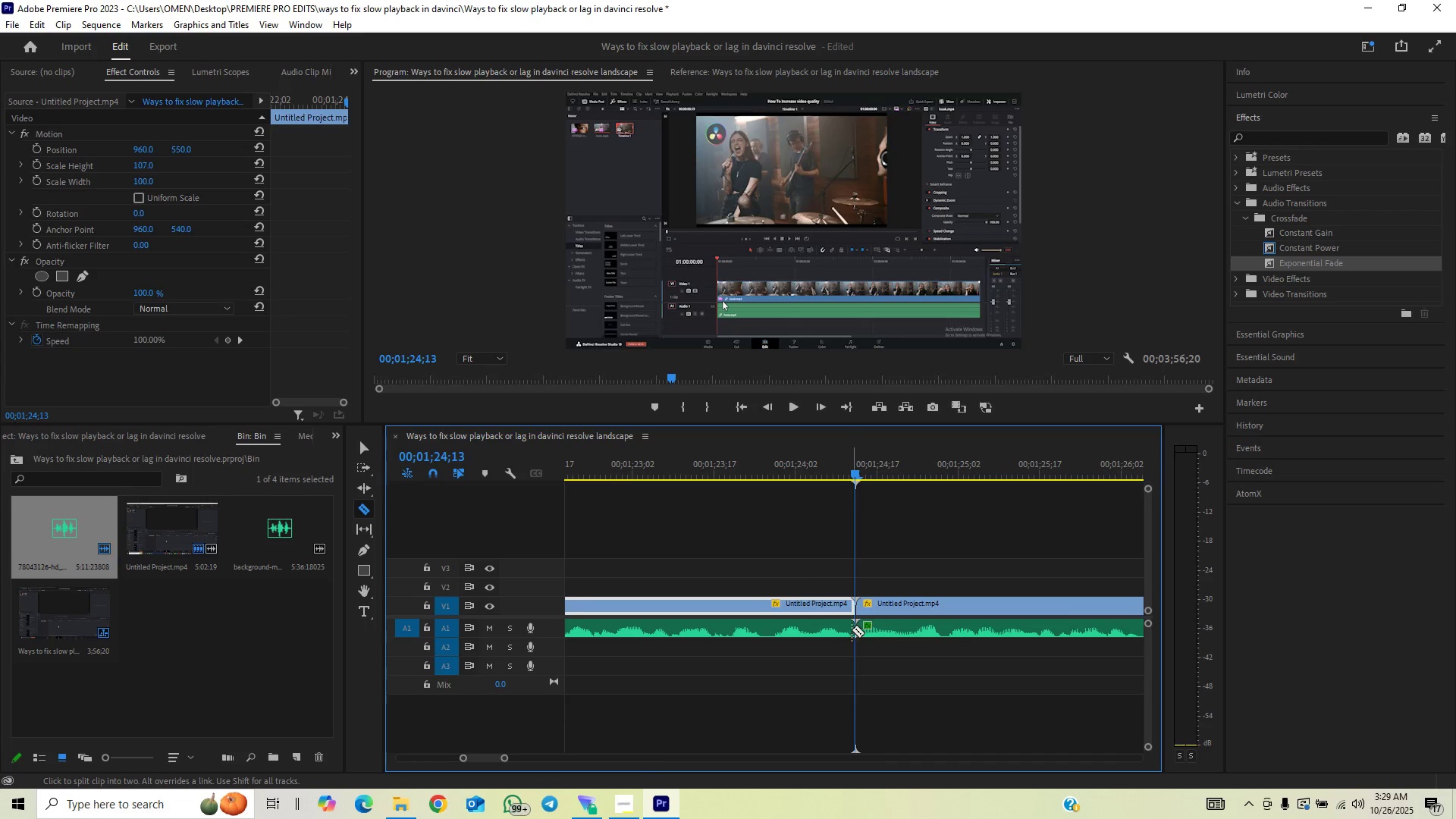 
left_click([852, 629])
 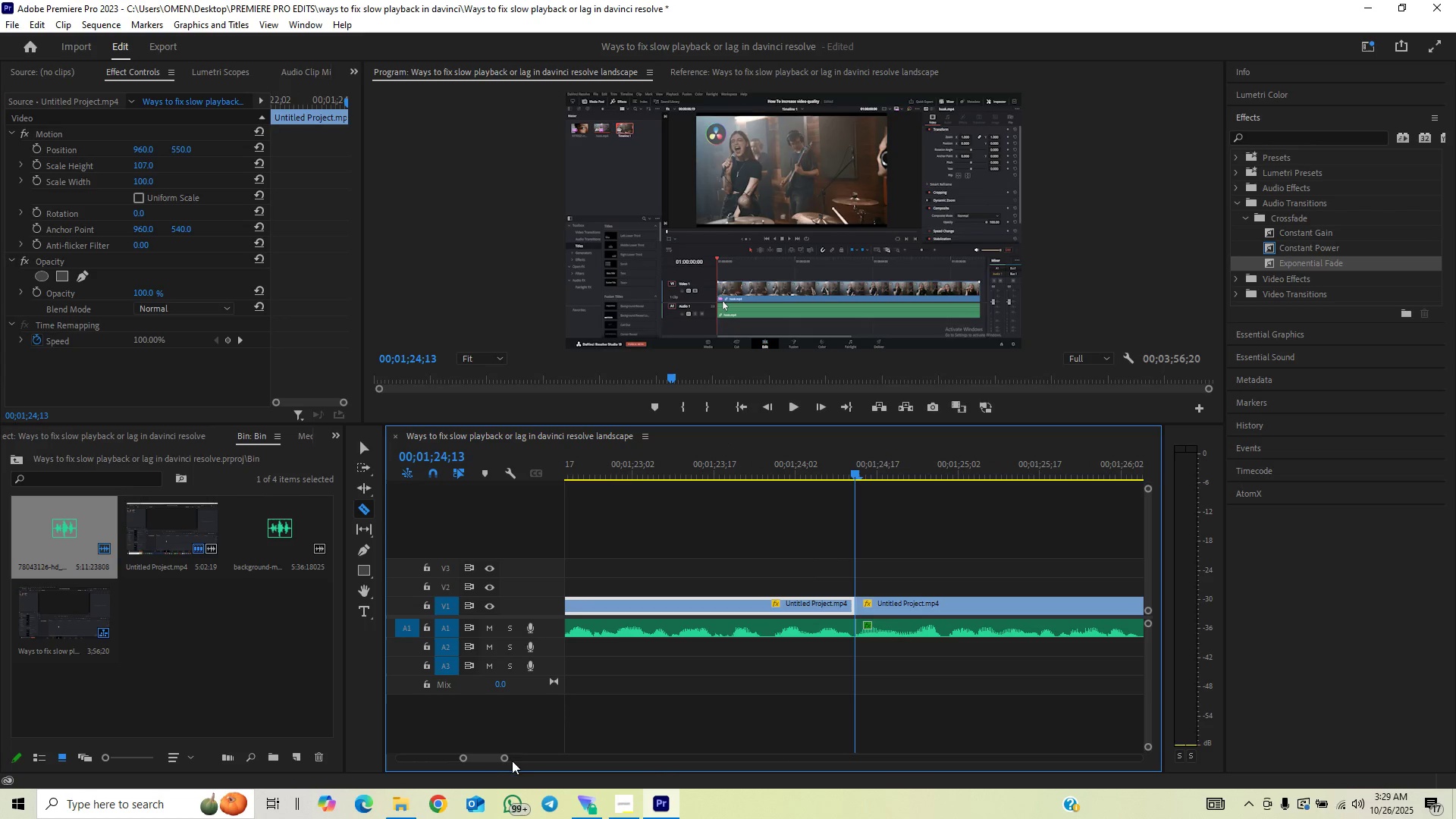 
left_click_drag(start_coordinate=[504, 756], to_coordinate=[532, 739])
 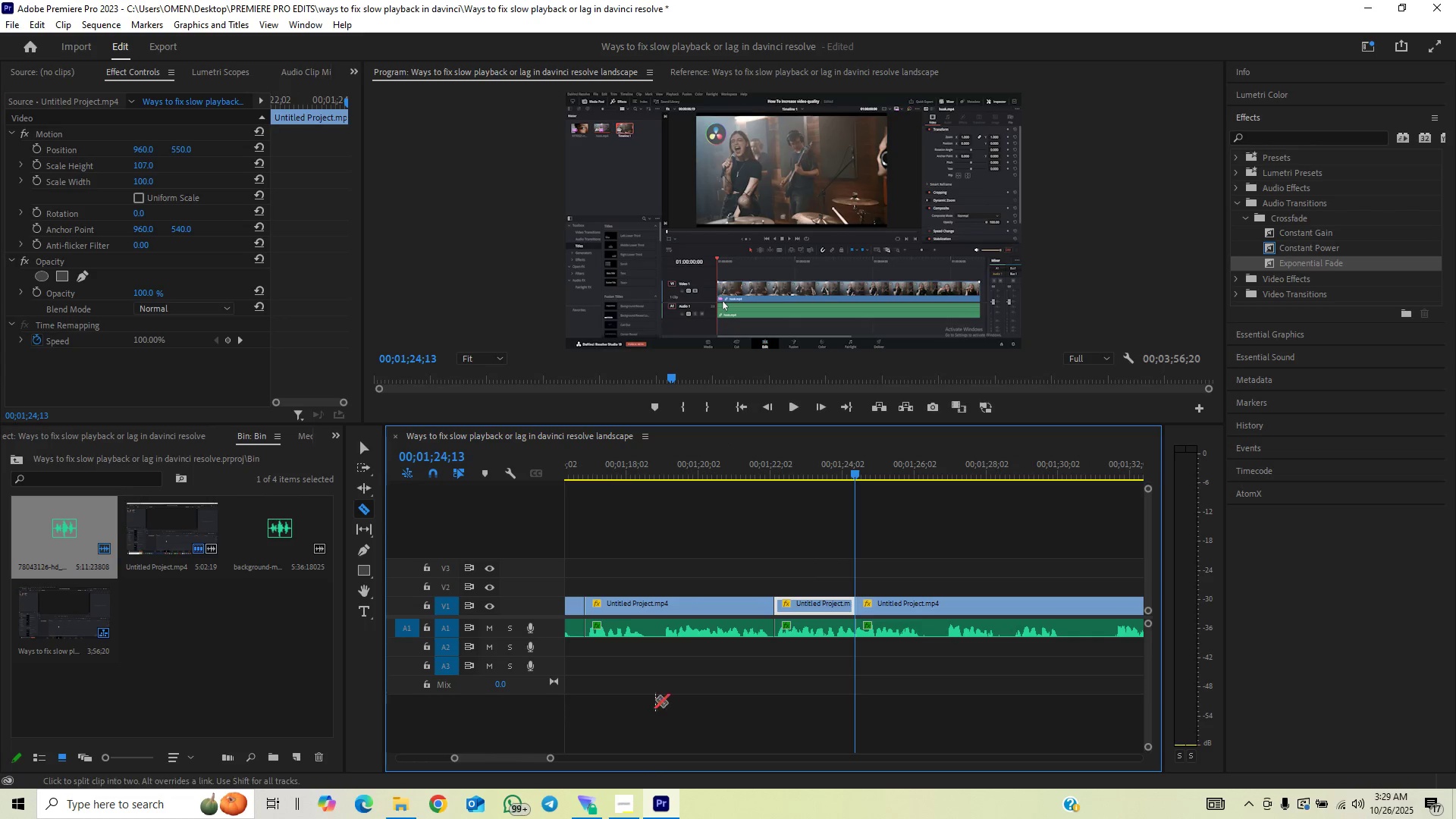 
key(Space)
 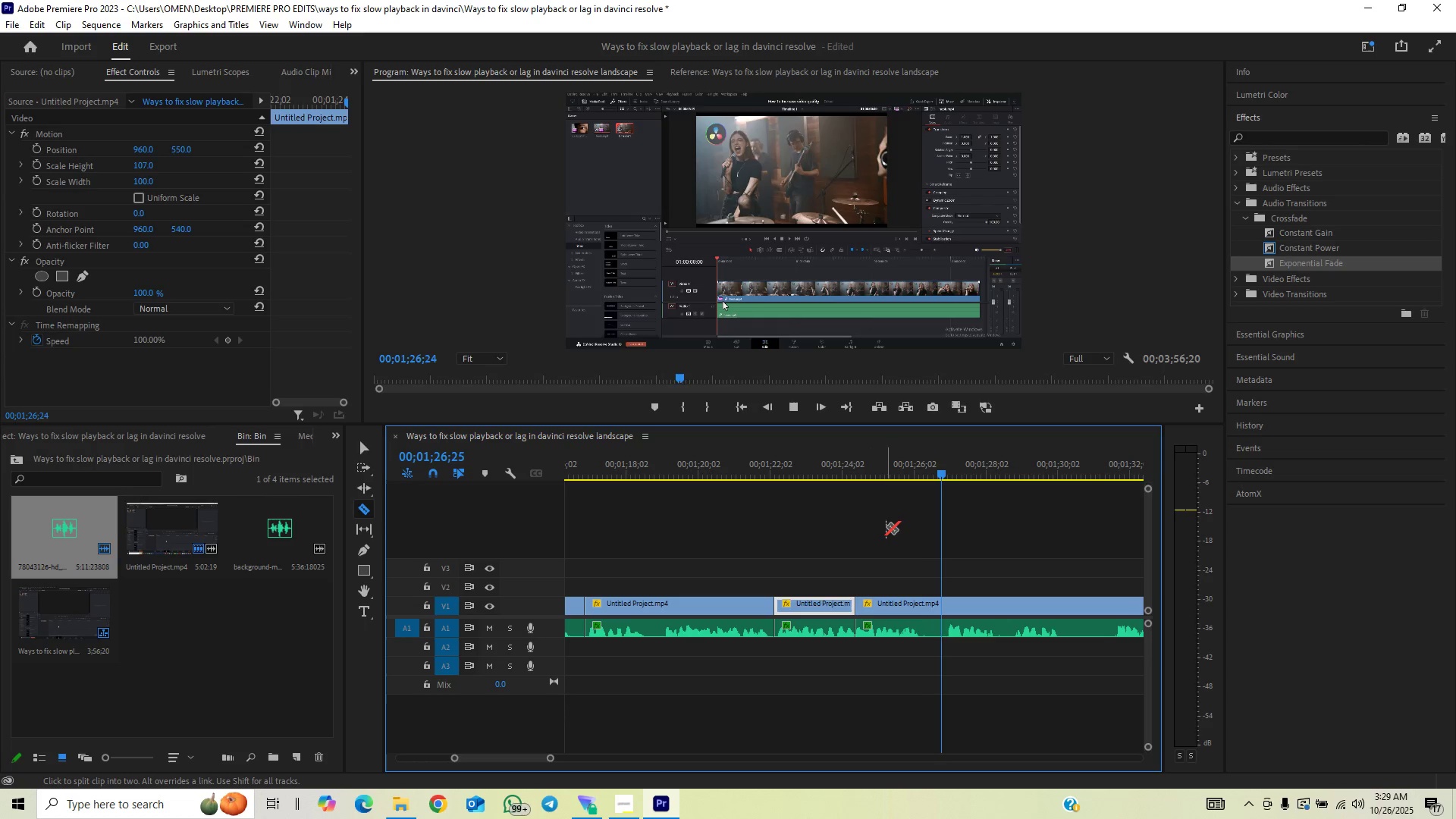 
key(Space)
 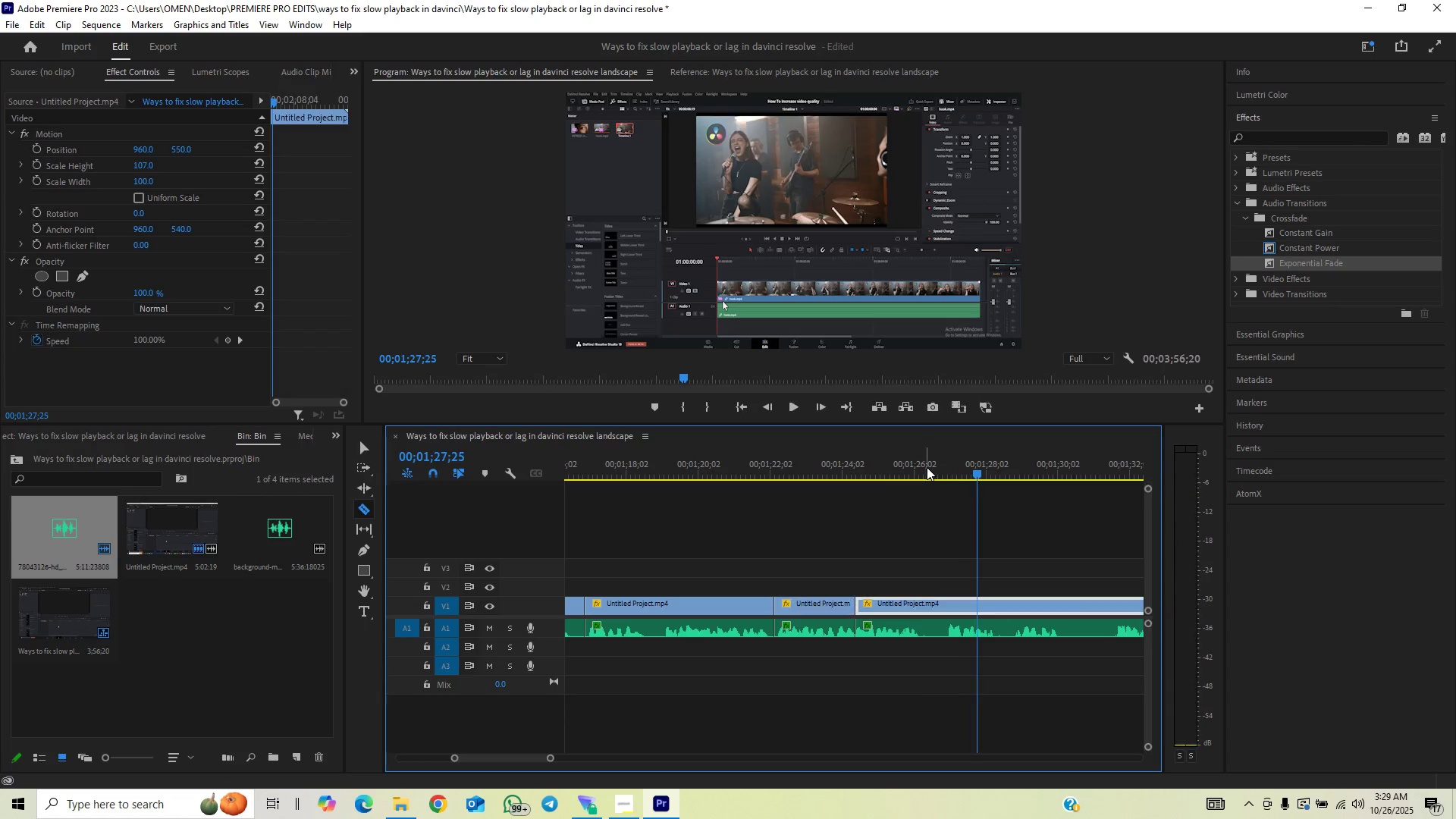 
left_click([927, 467])
 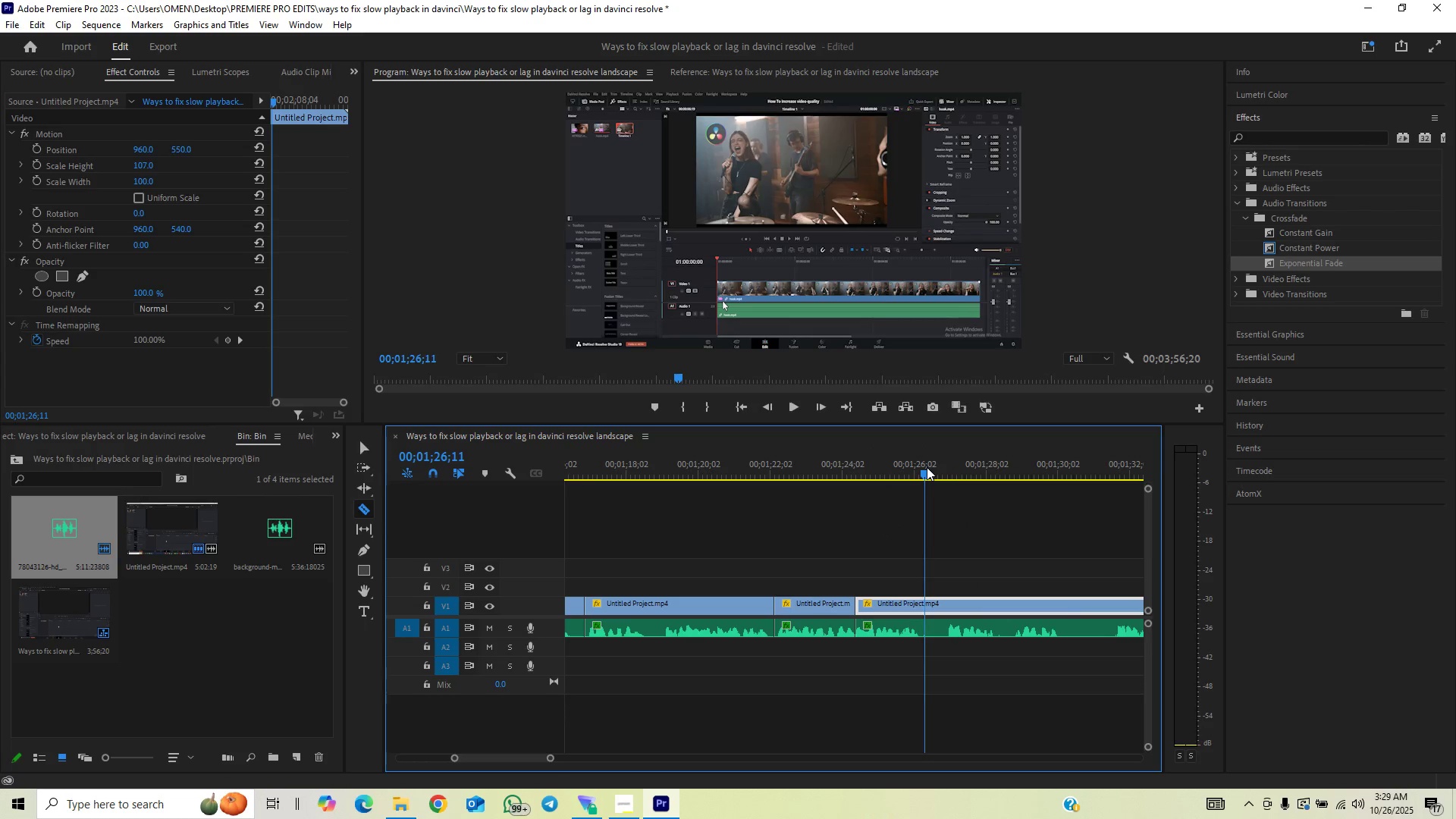 
left_click_drag(start_coordinate=[927, 467], to_coordinate=[949, 463])
 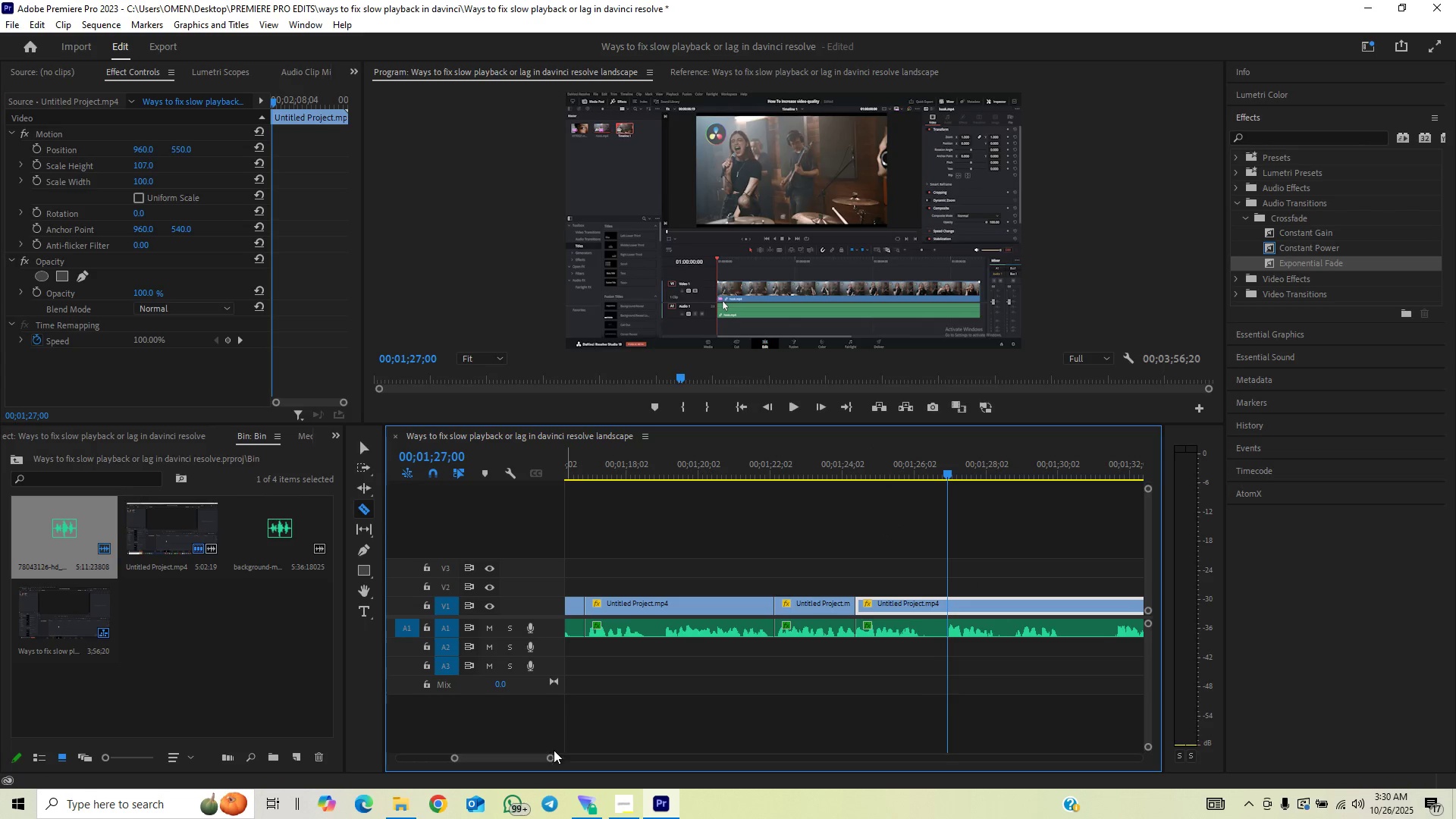 
left_click_drag(start_coordinate=[554, 758], to_coordinate=[515, 773])
 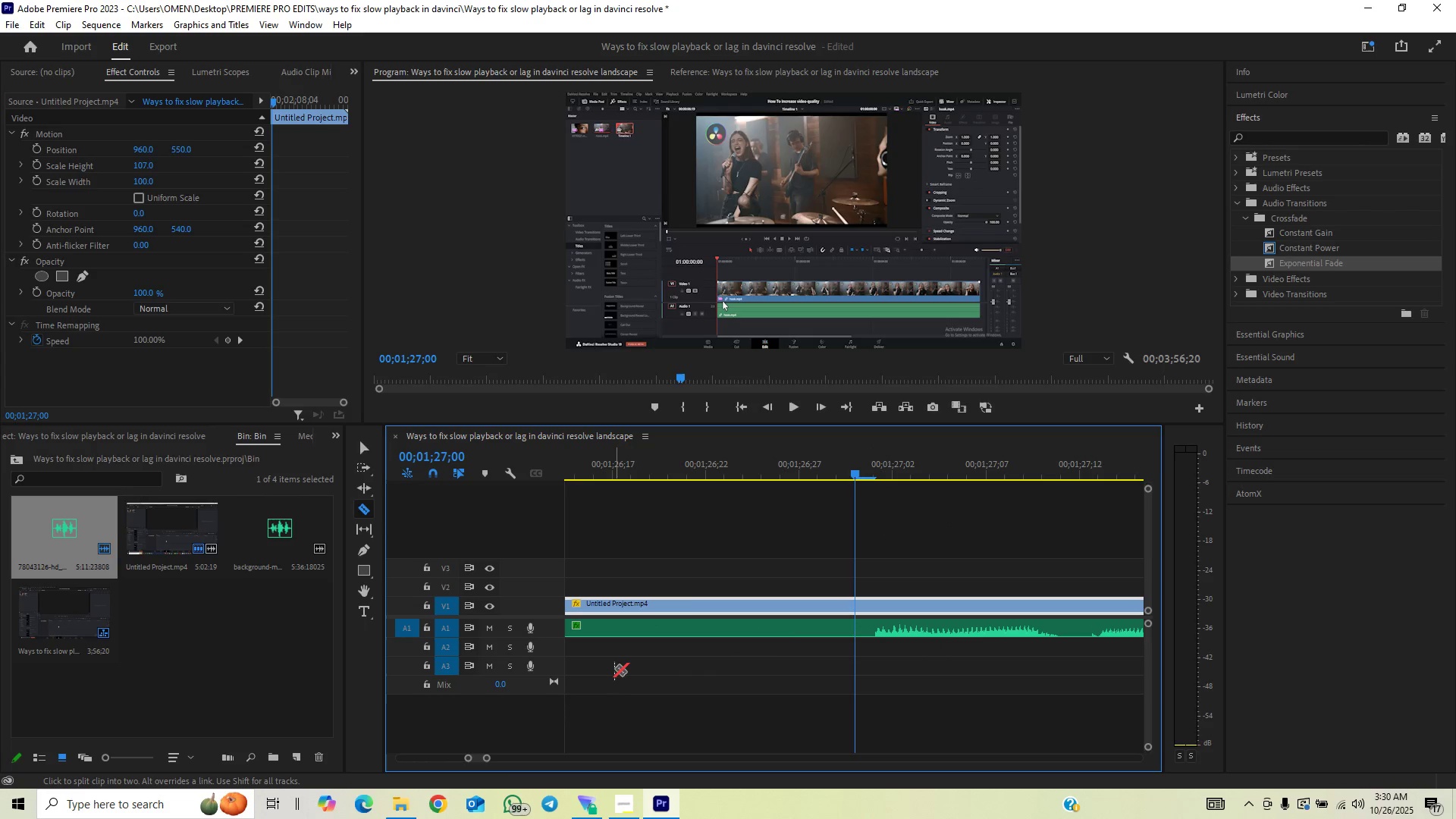 
key(ArrowRight)
 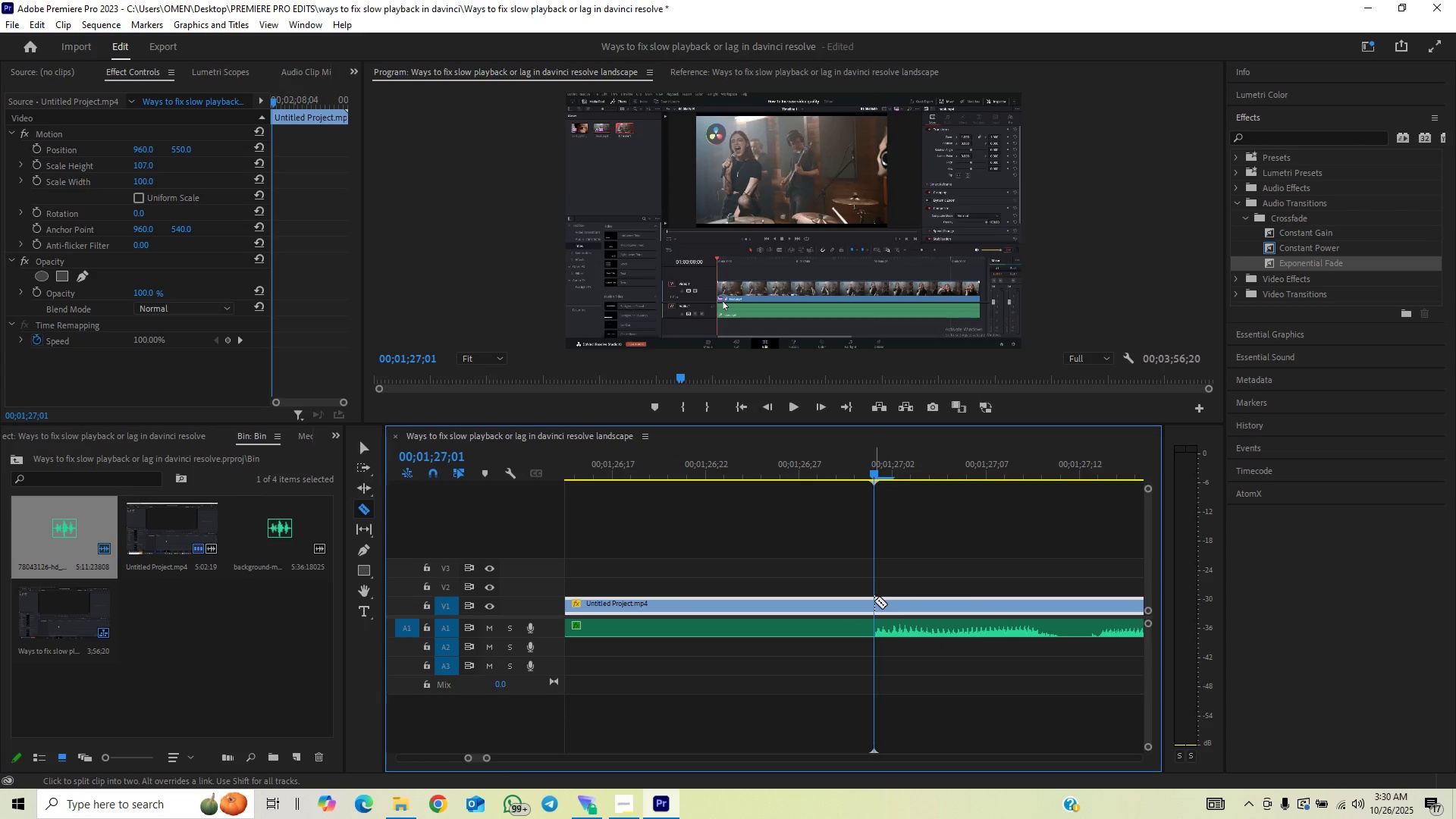 
double_click([871, 639])
 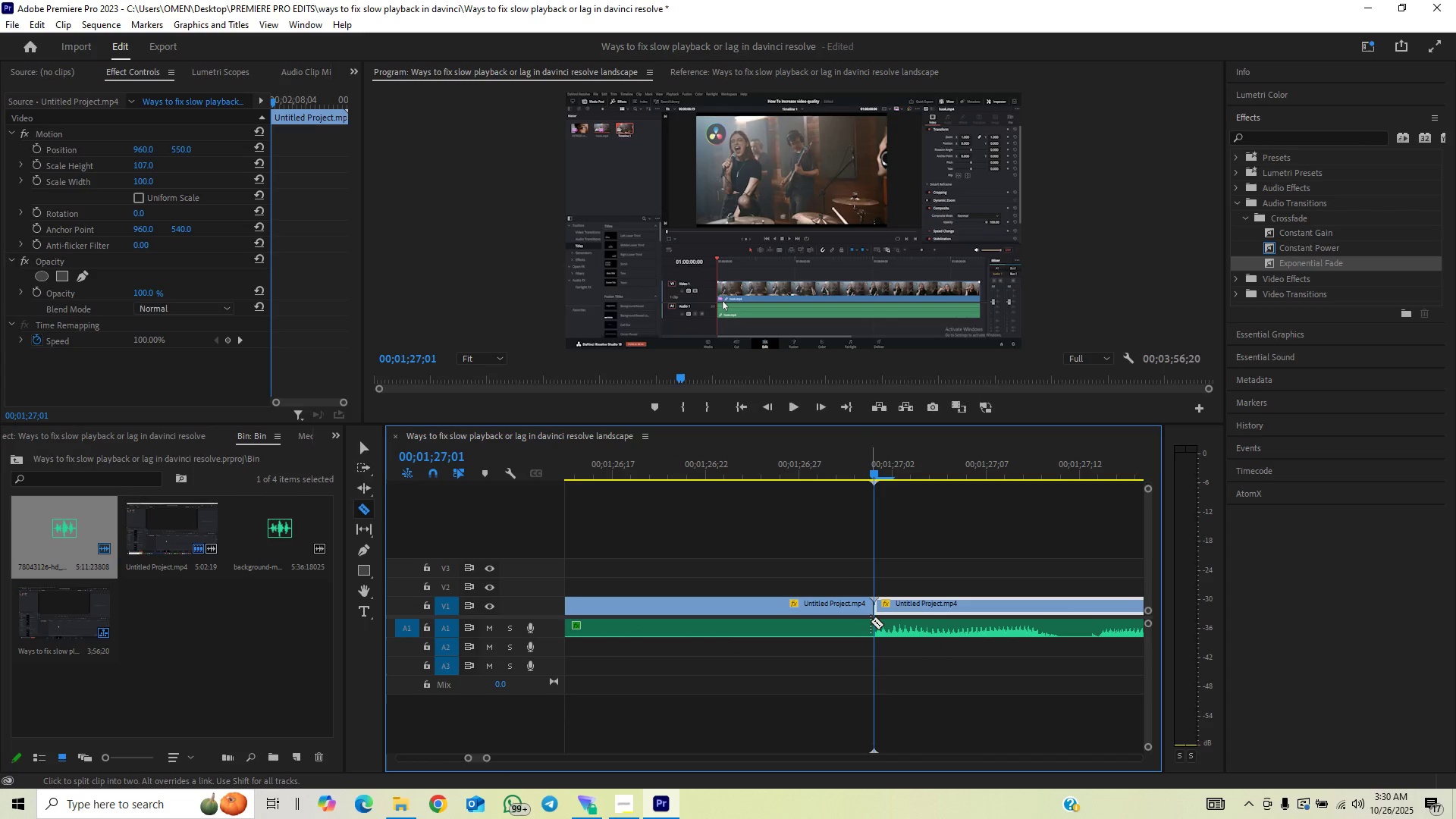 
left_click([871, 621])
 